 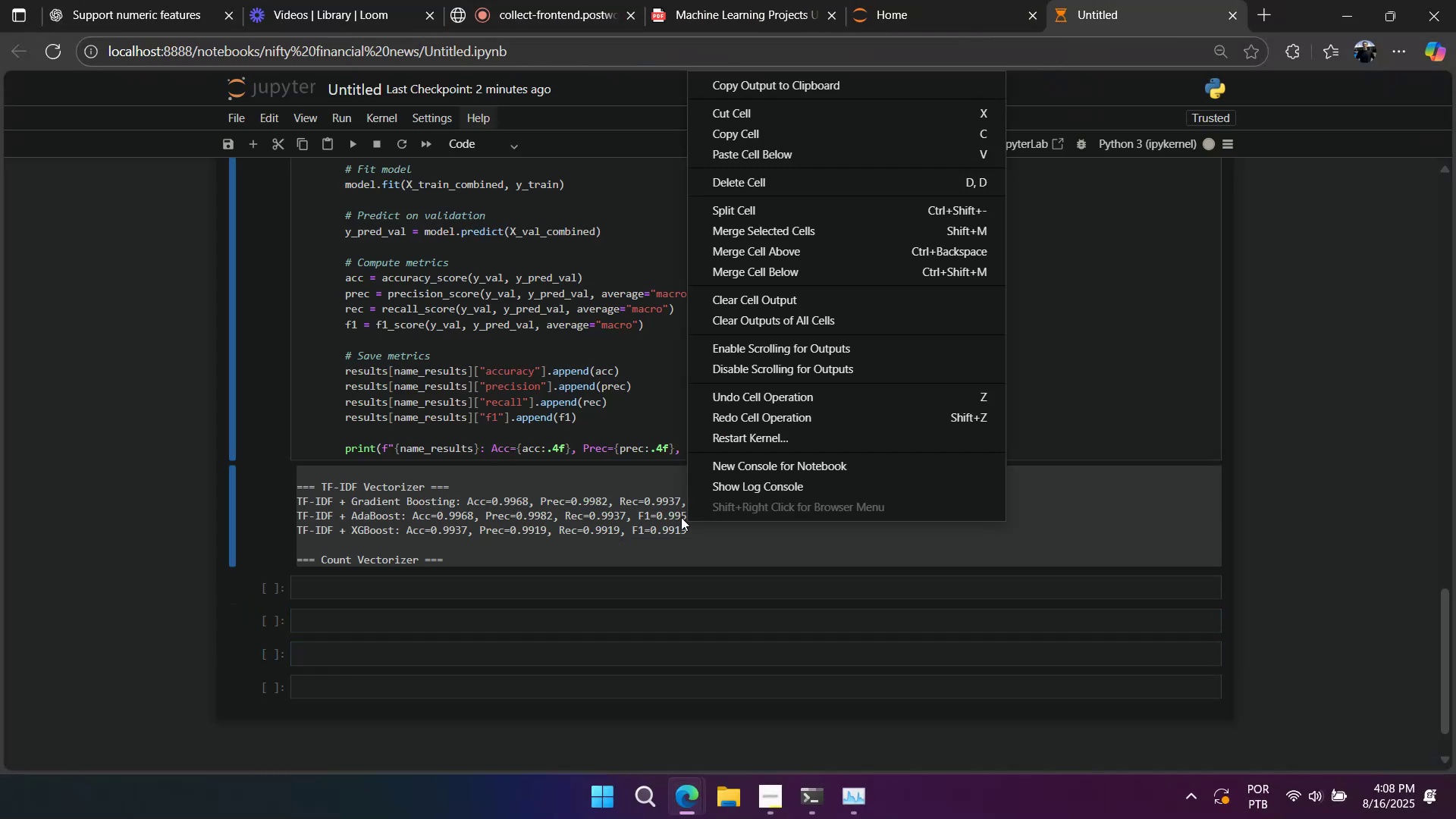 
left_click([643, 519])
 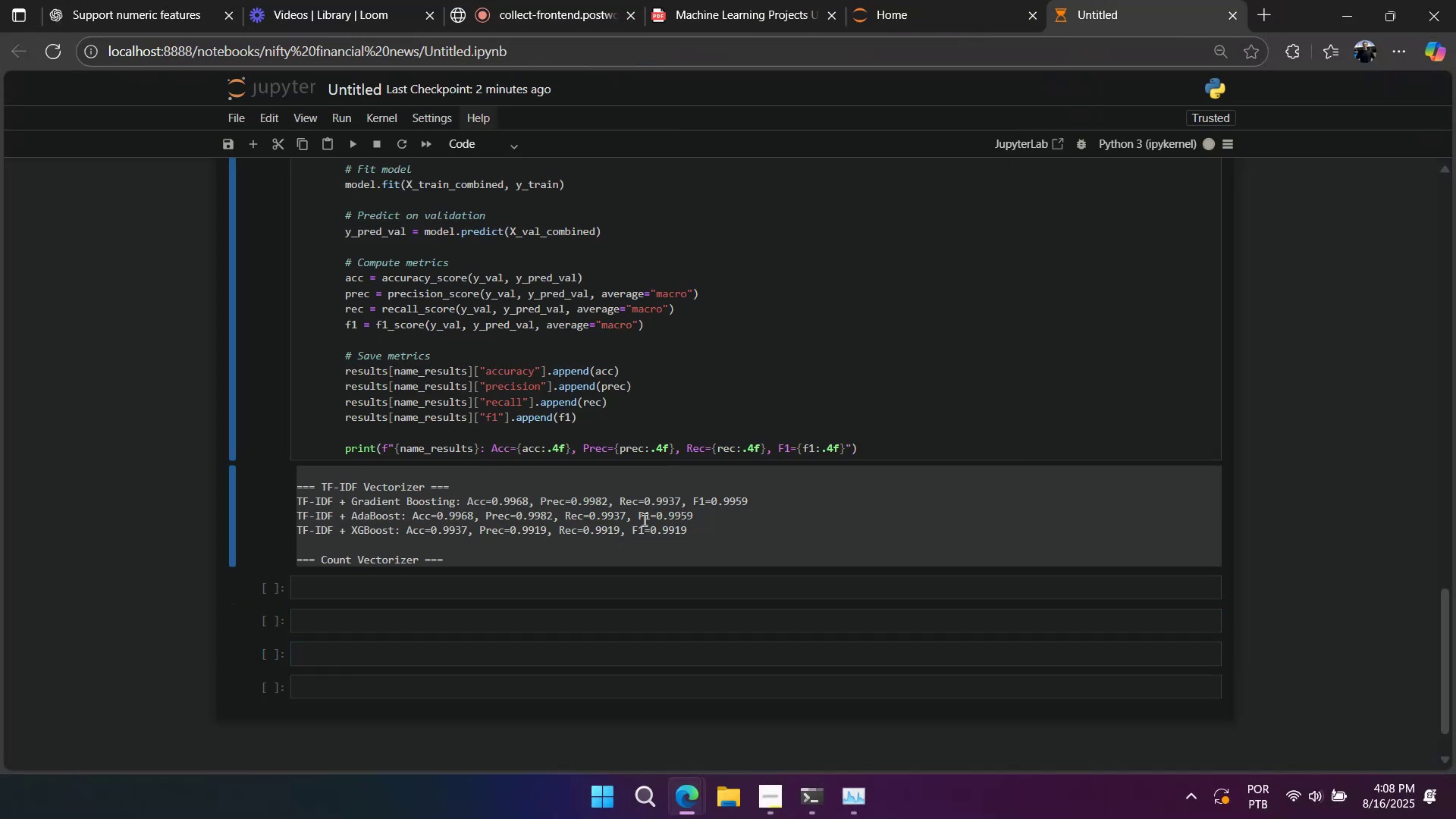 
right_click([643, 519])
 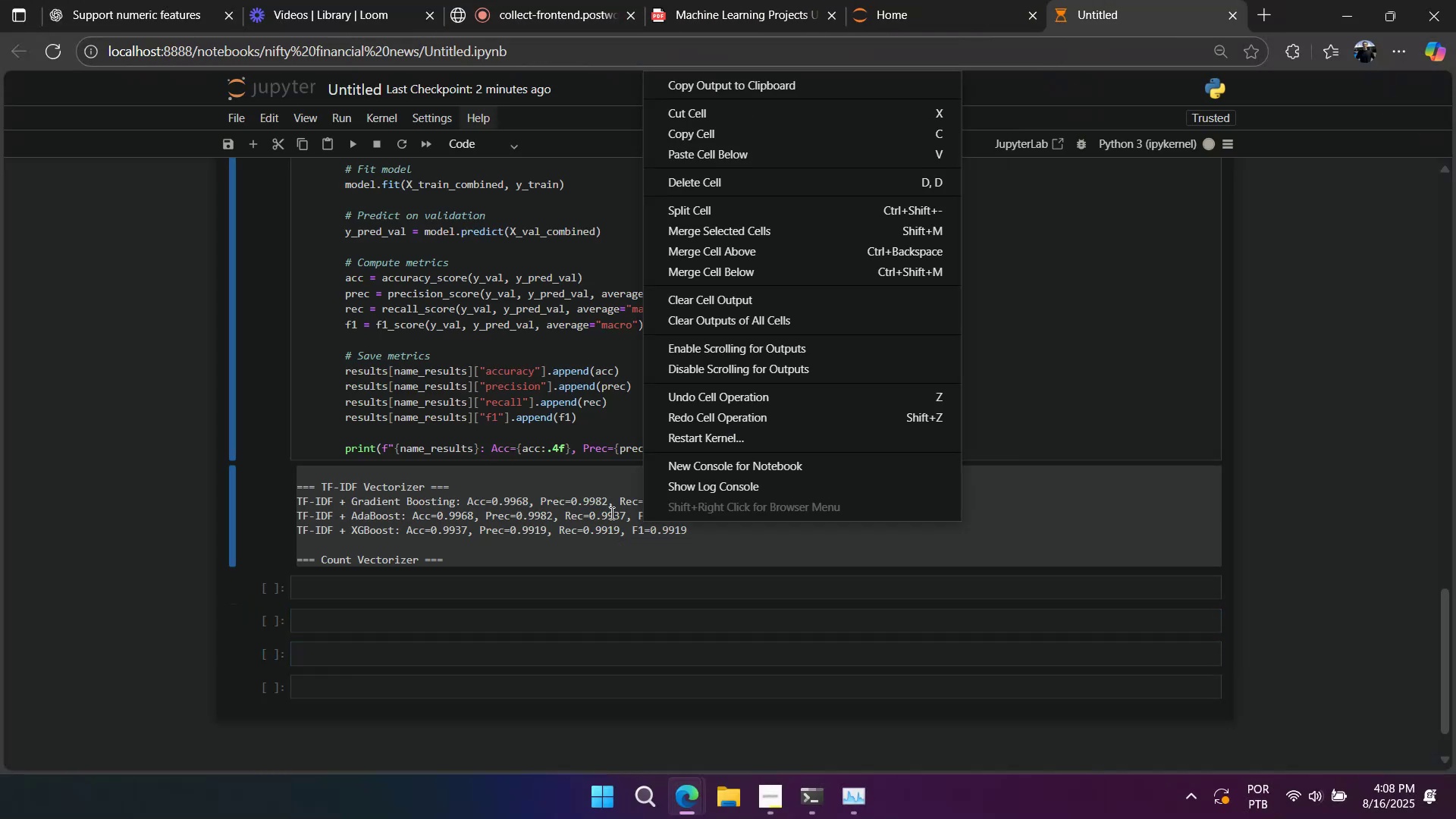 
left_click([610, 513])
 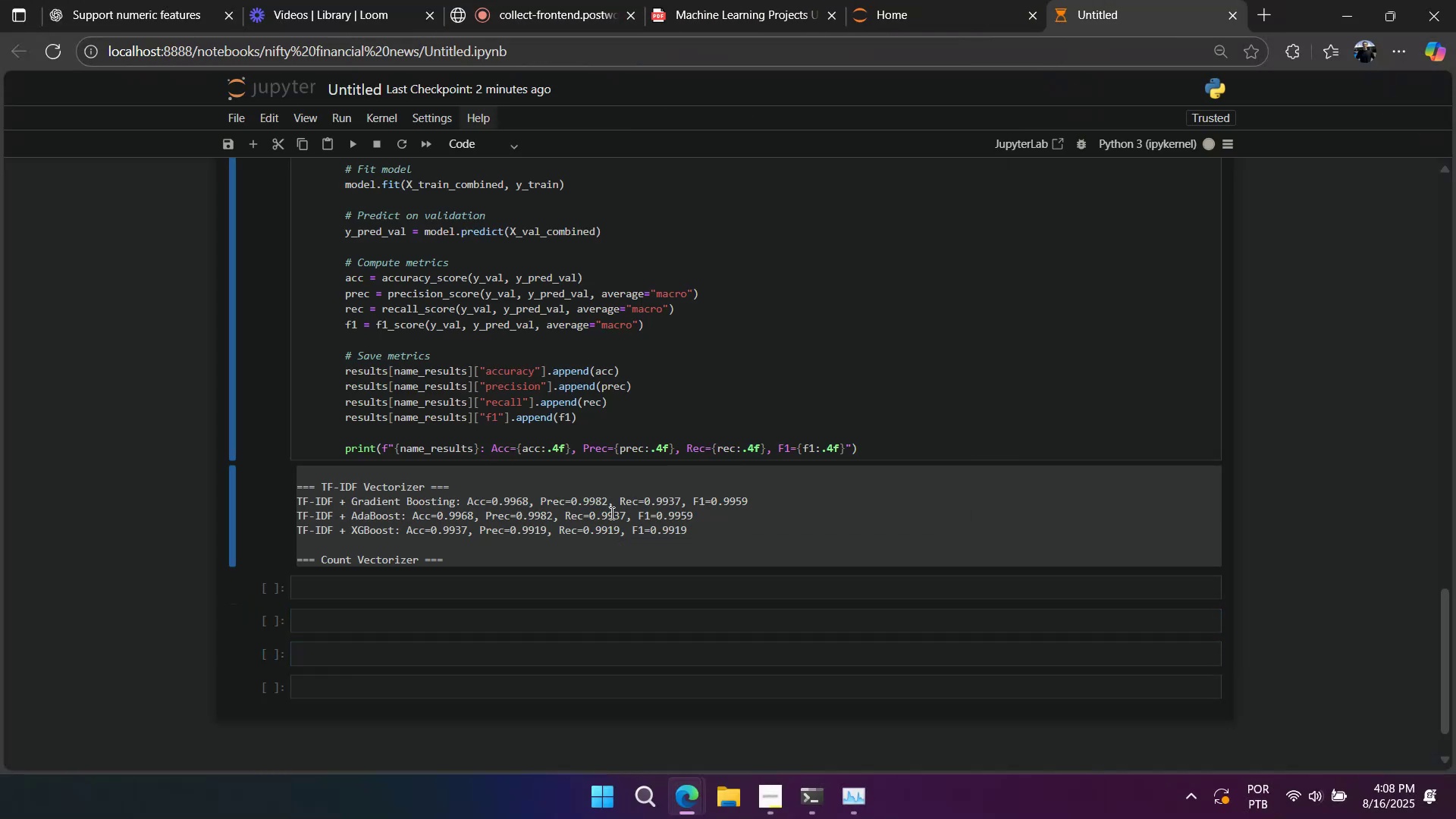 
right_click([610, 513])
 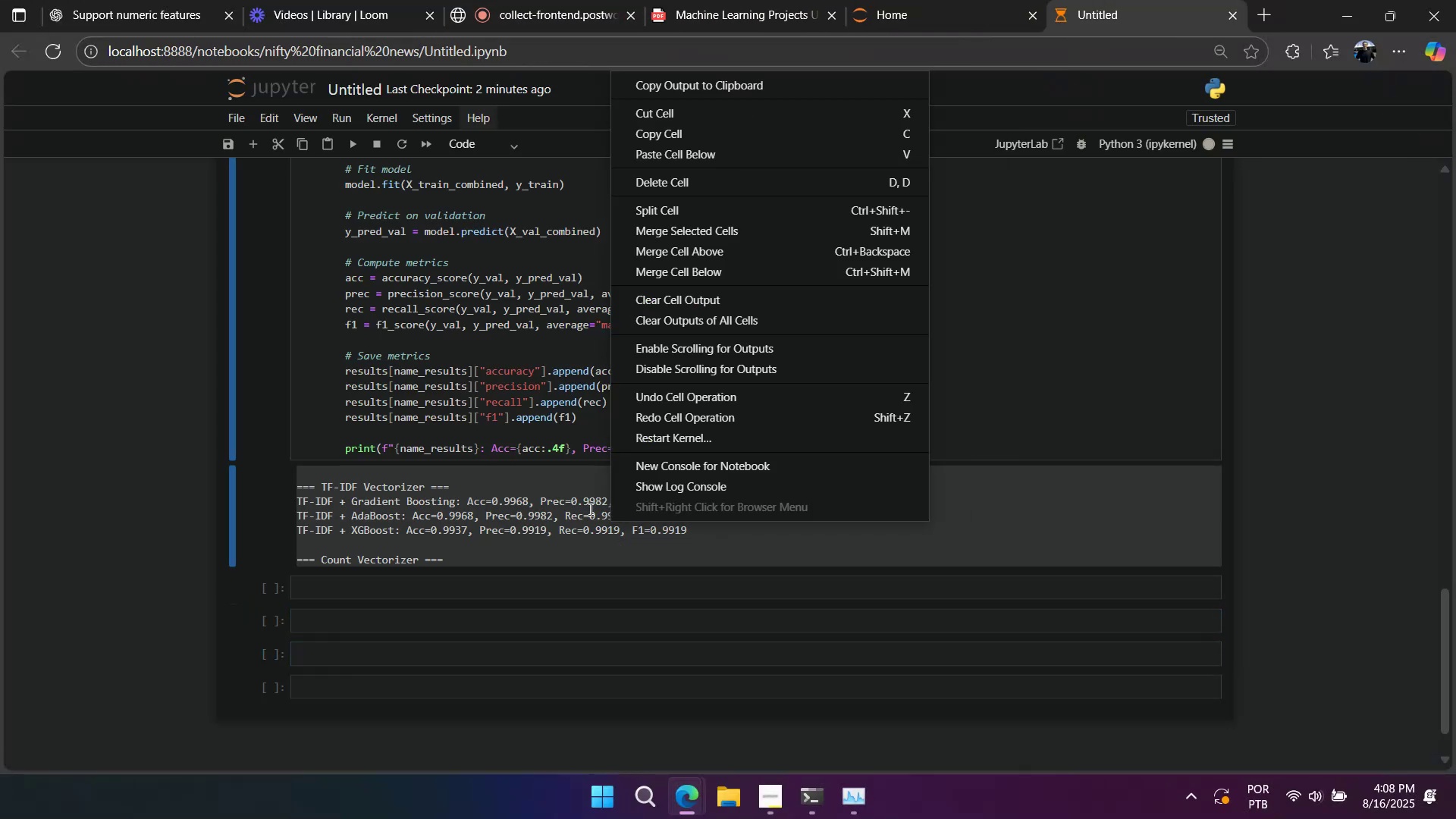 
left_click([581, 507])
 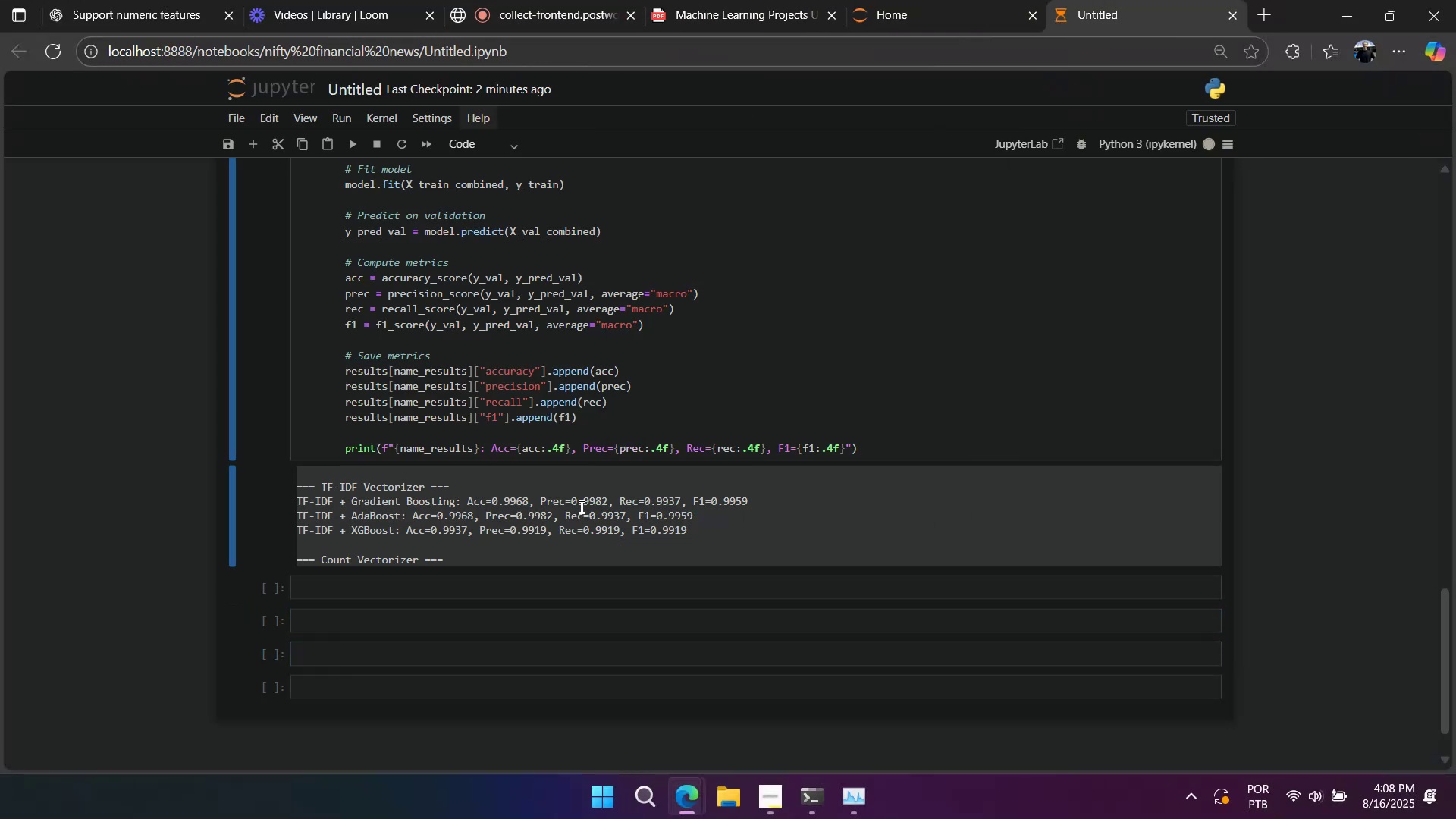 
right_click([580, 507])
 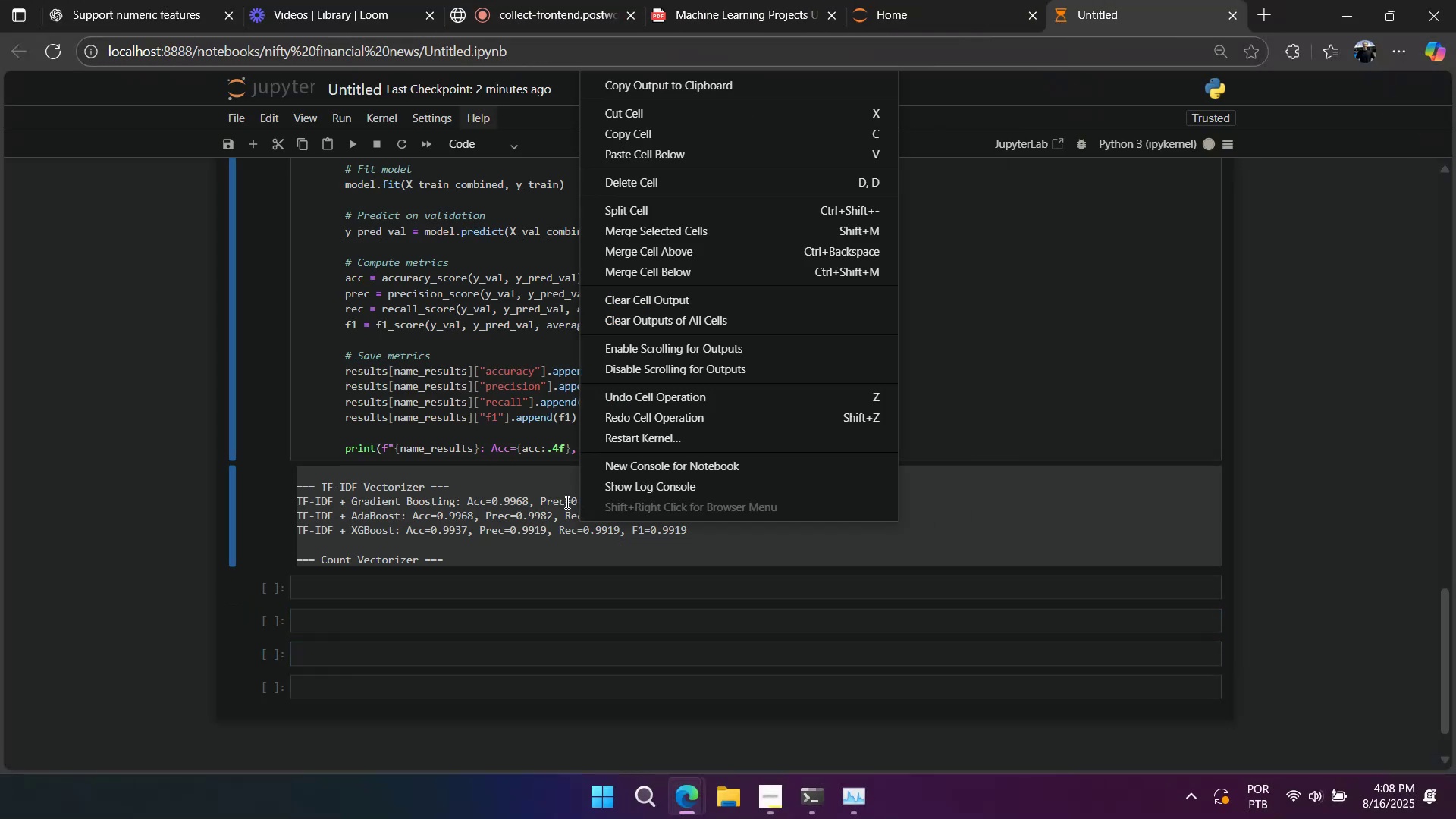 
left_click([563, 501])
 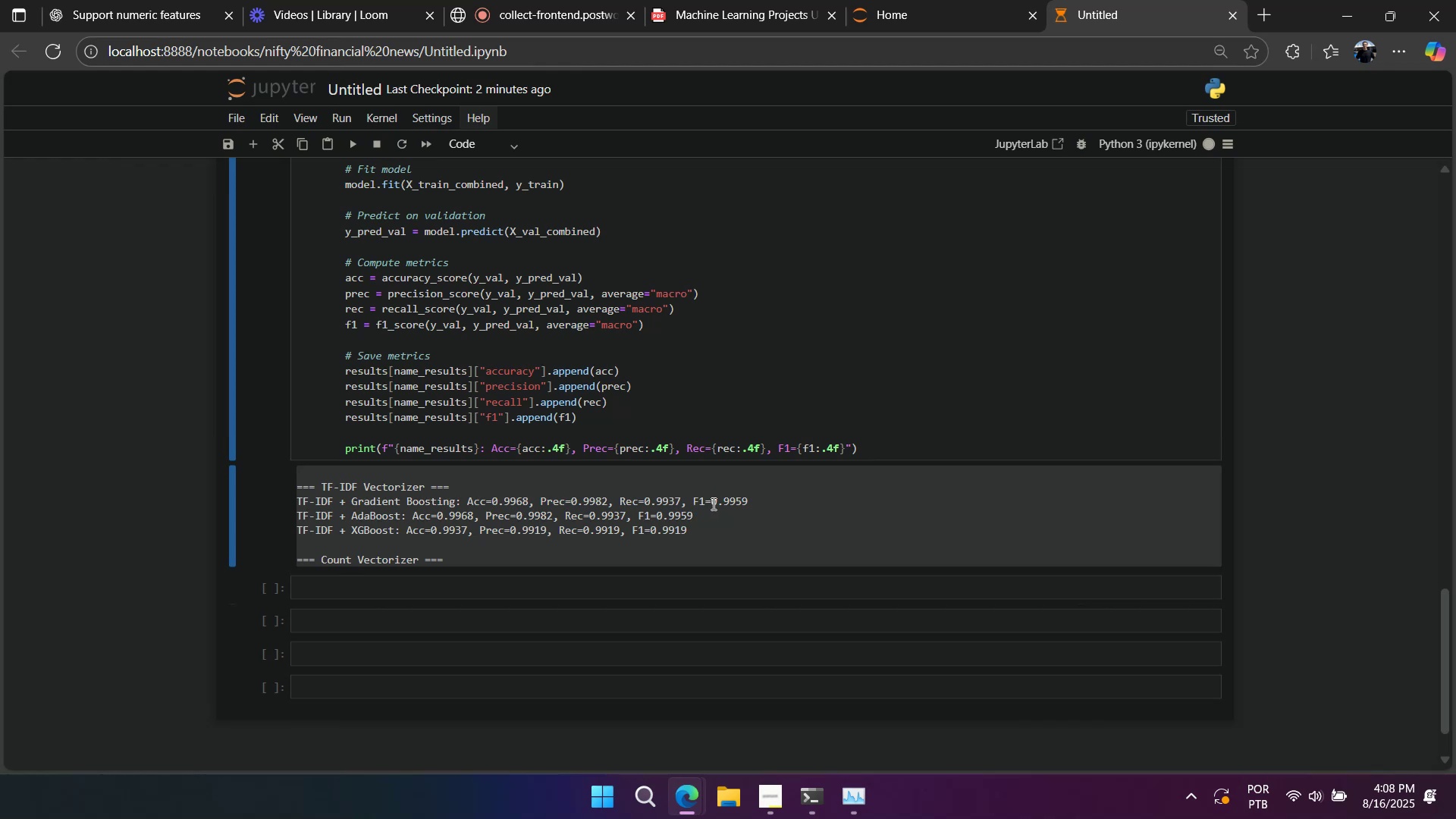 
wait(12.33)
 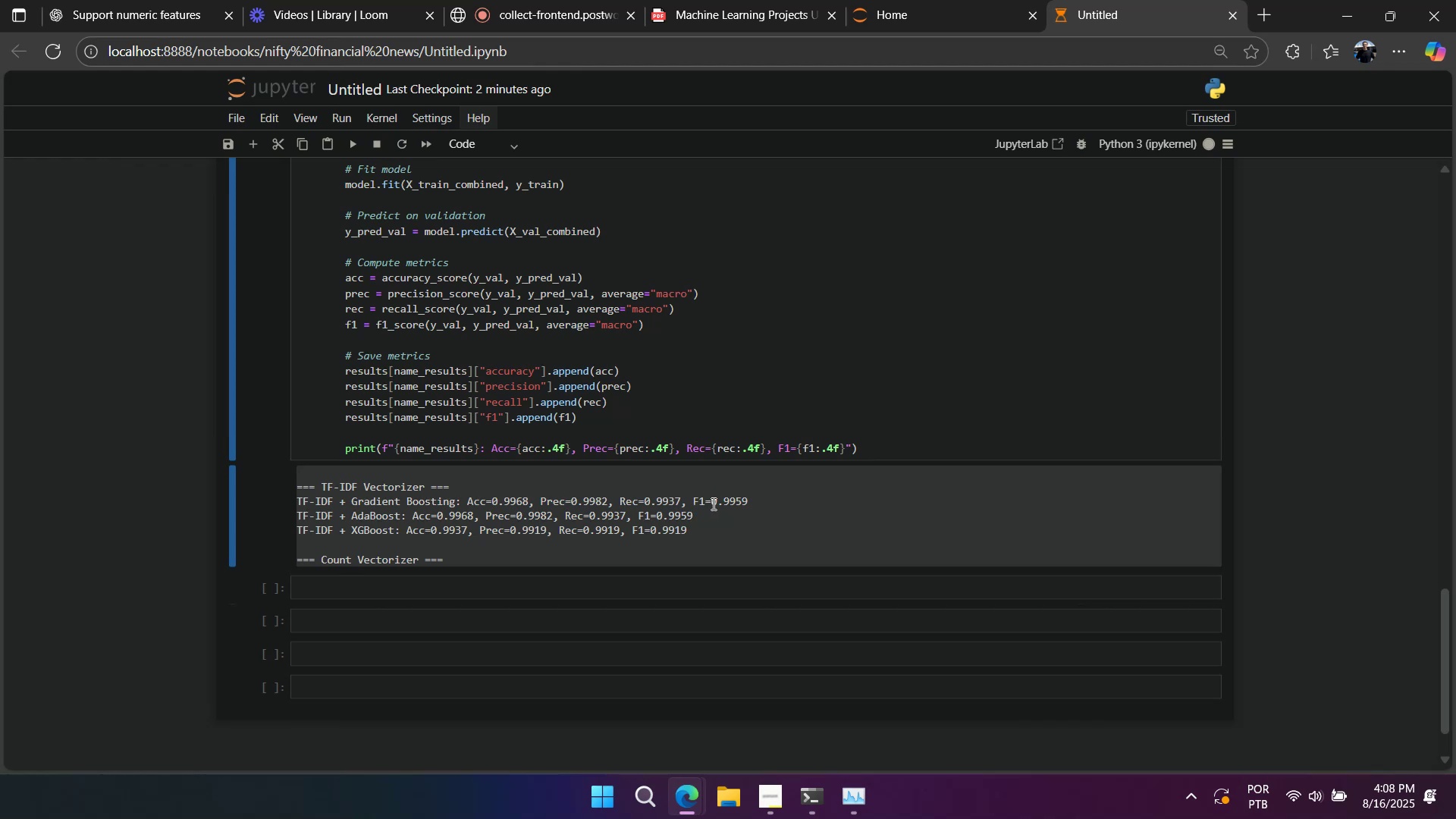 
scroll: coordinate [712, 504], scroll_direction: up, amount: 7.0
 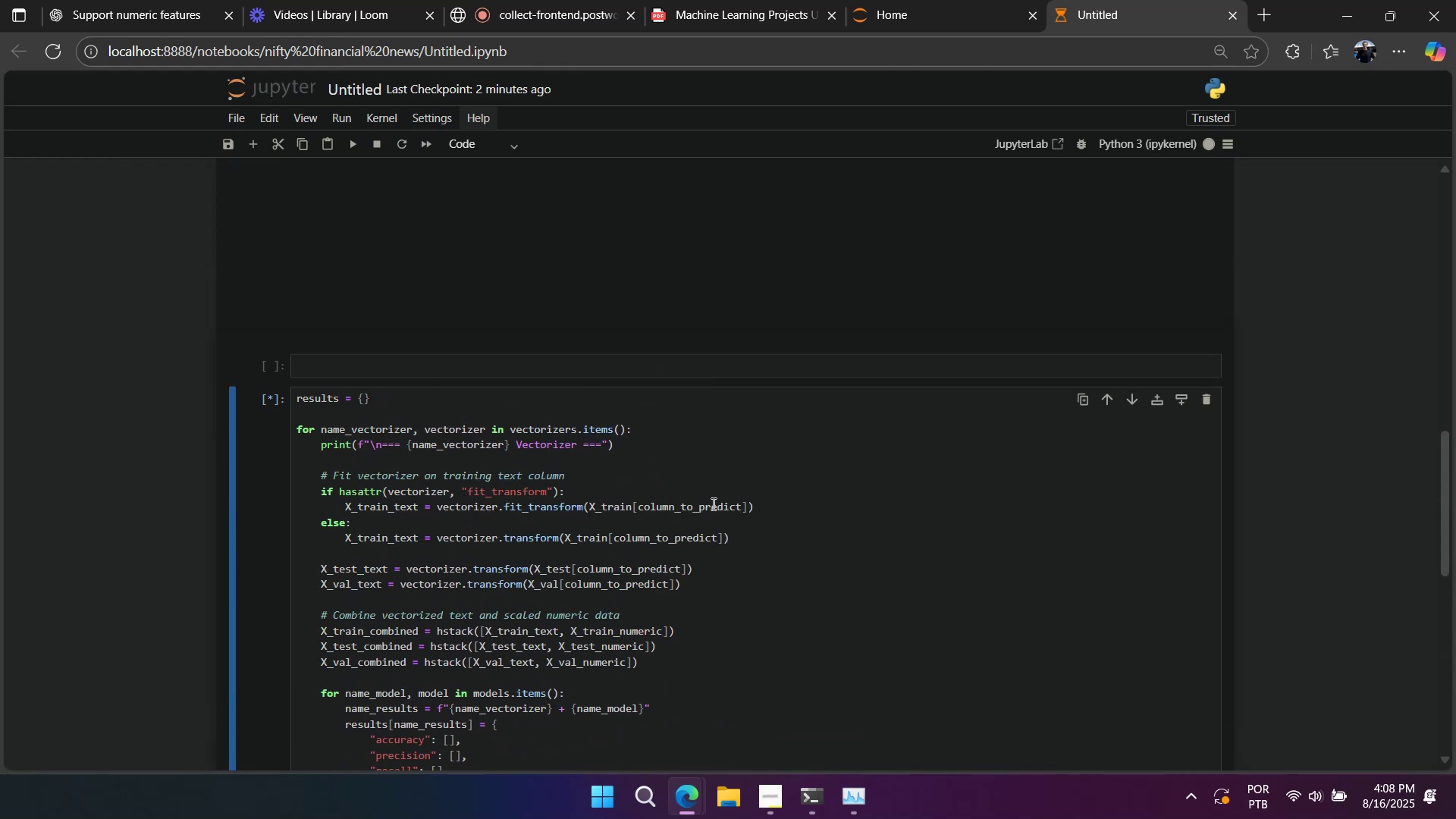 
scroll: coordinate [712, 504], scroll_direction: down, amount: 1.0
 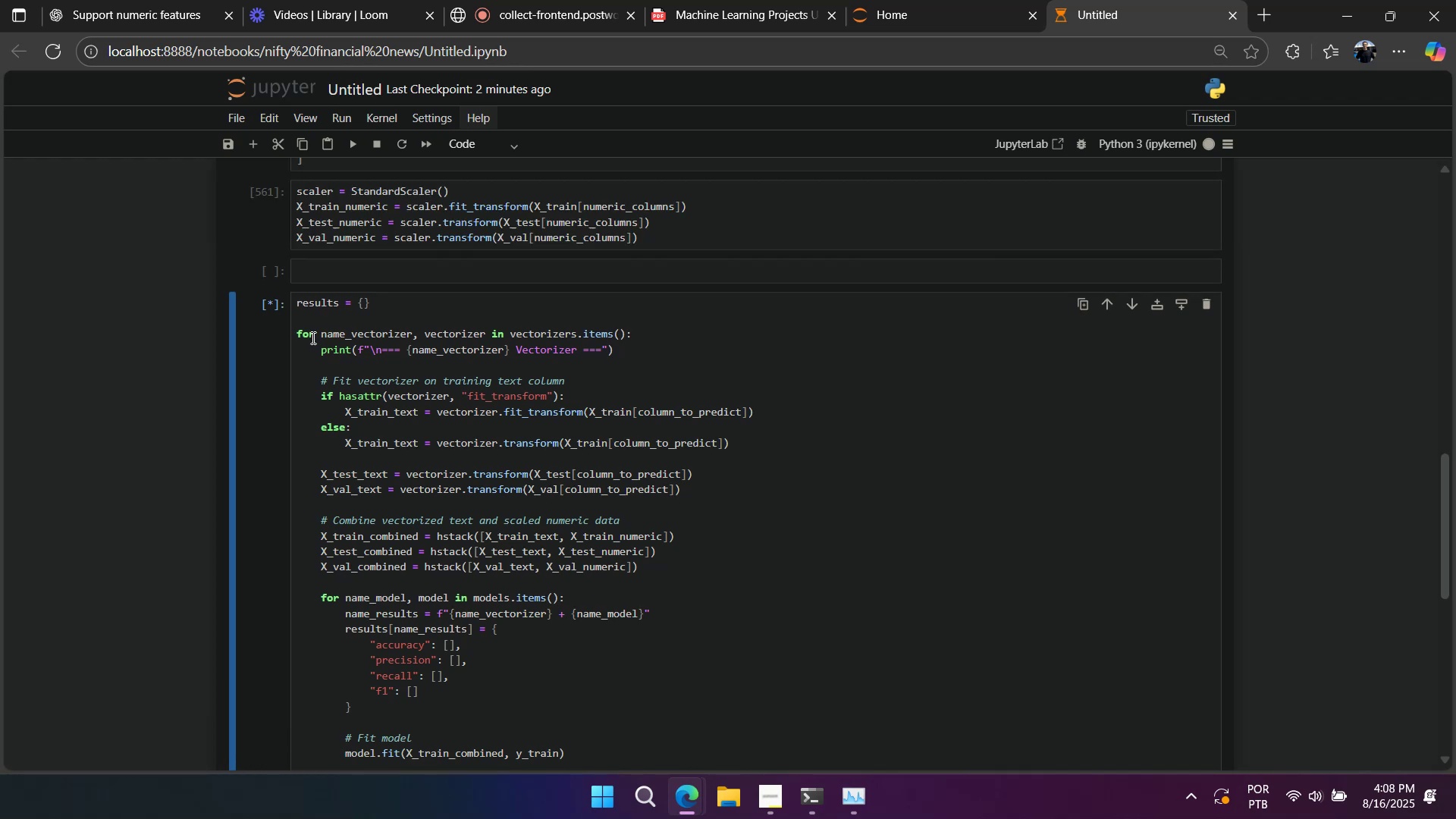 
left_click_drag(start_coordinate=[384, 306], to_coordinate=[281, 302])
 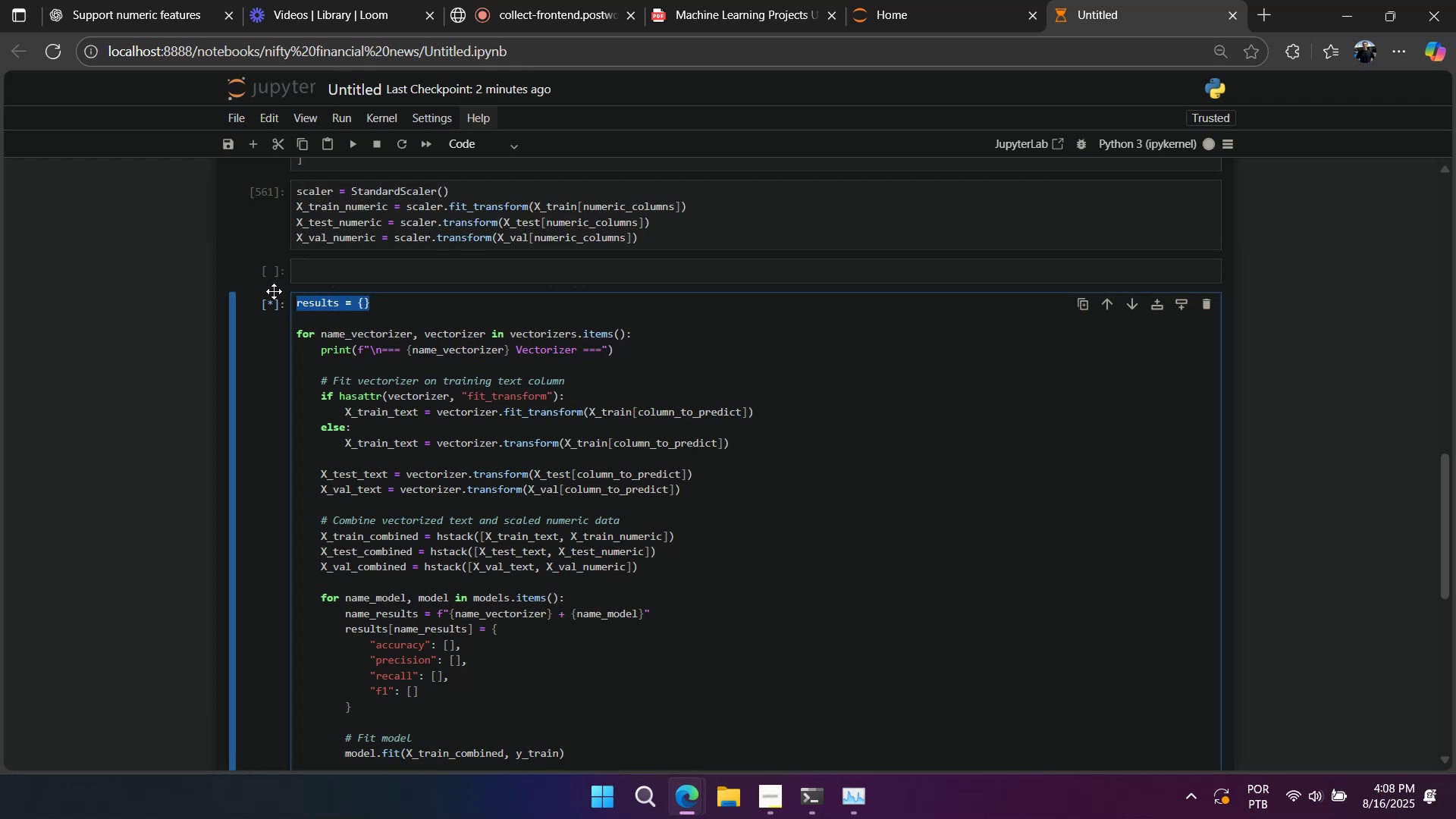 
key(Control+X)
 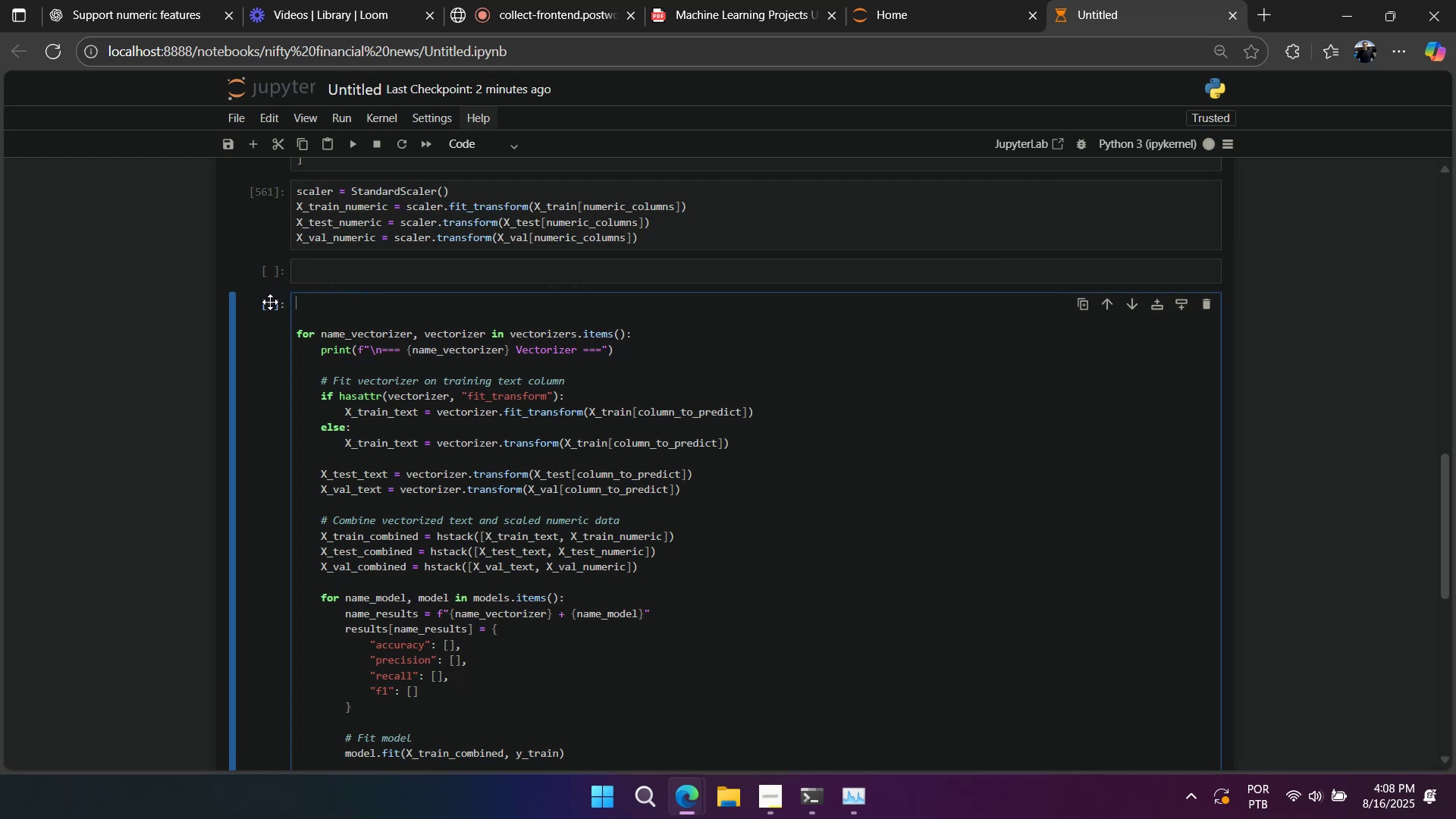 
left_click([270, 334])
 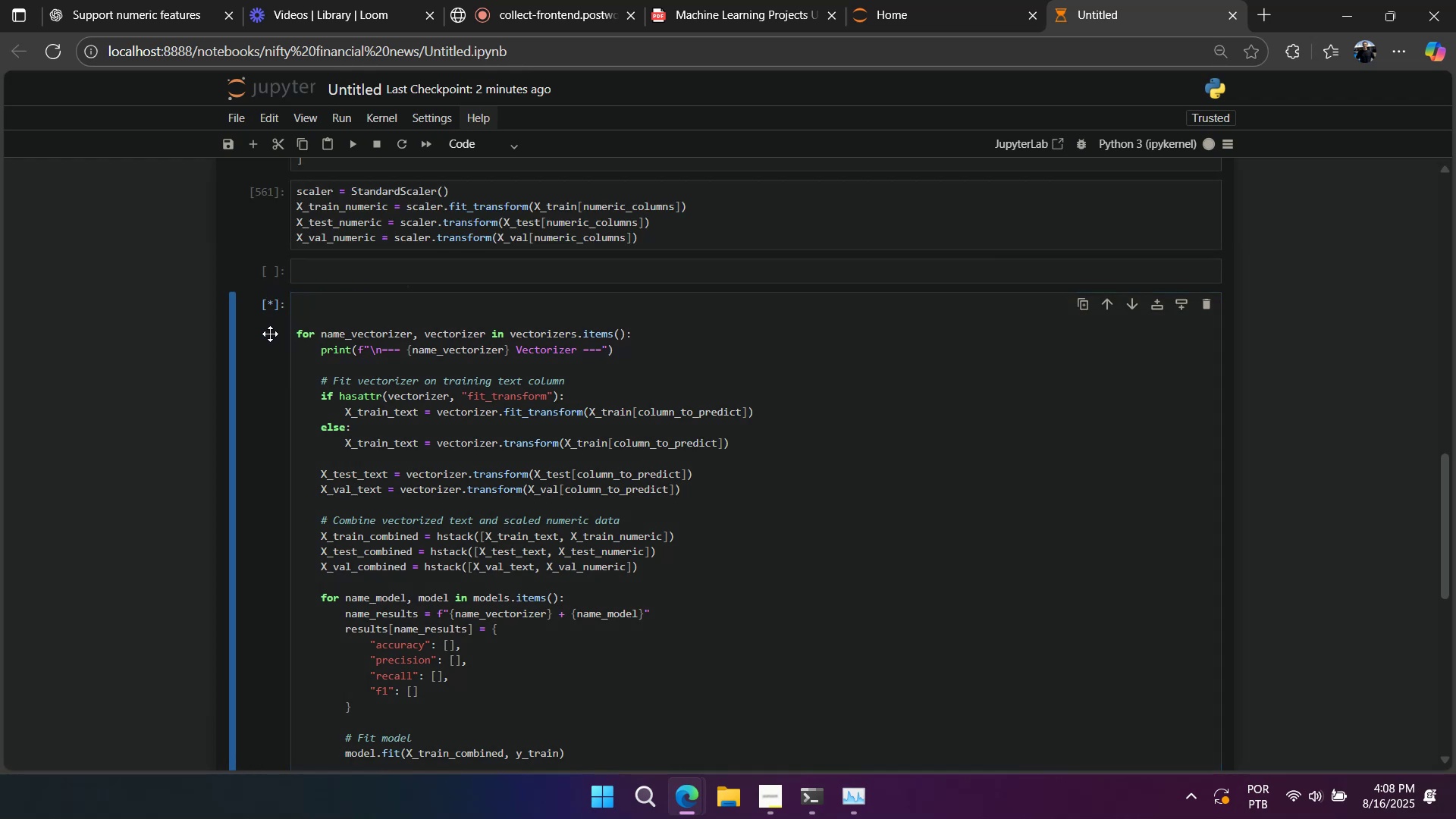 
key(A)
 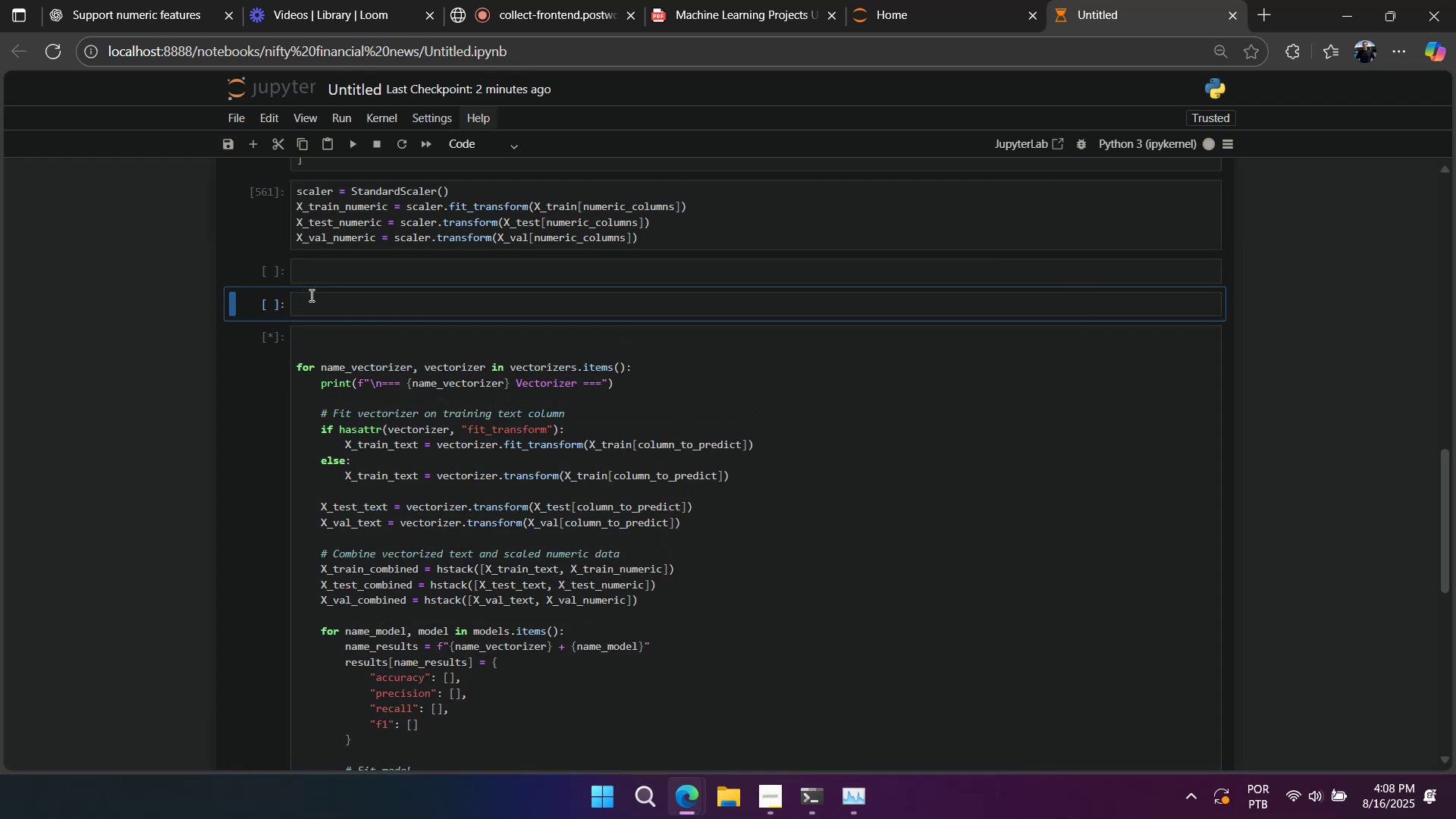 
double_click([311, 295])
 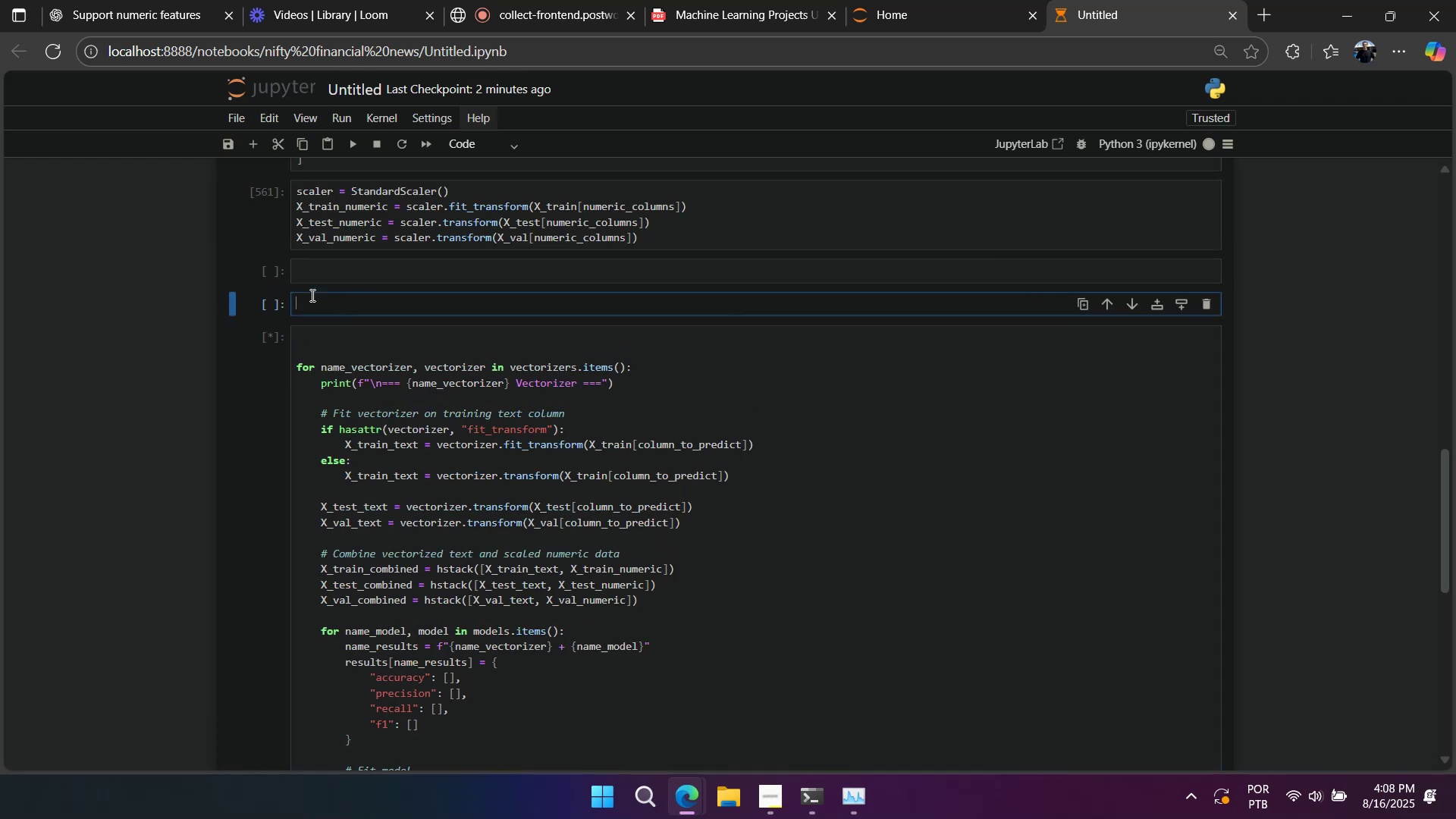 
key(Control+V)
 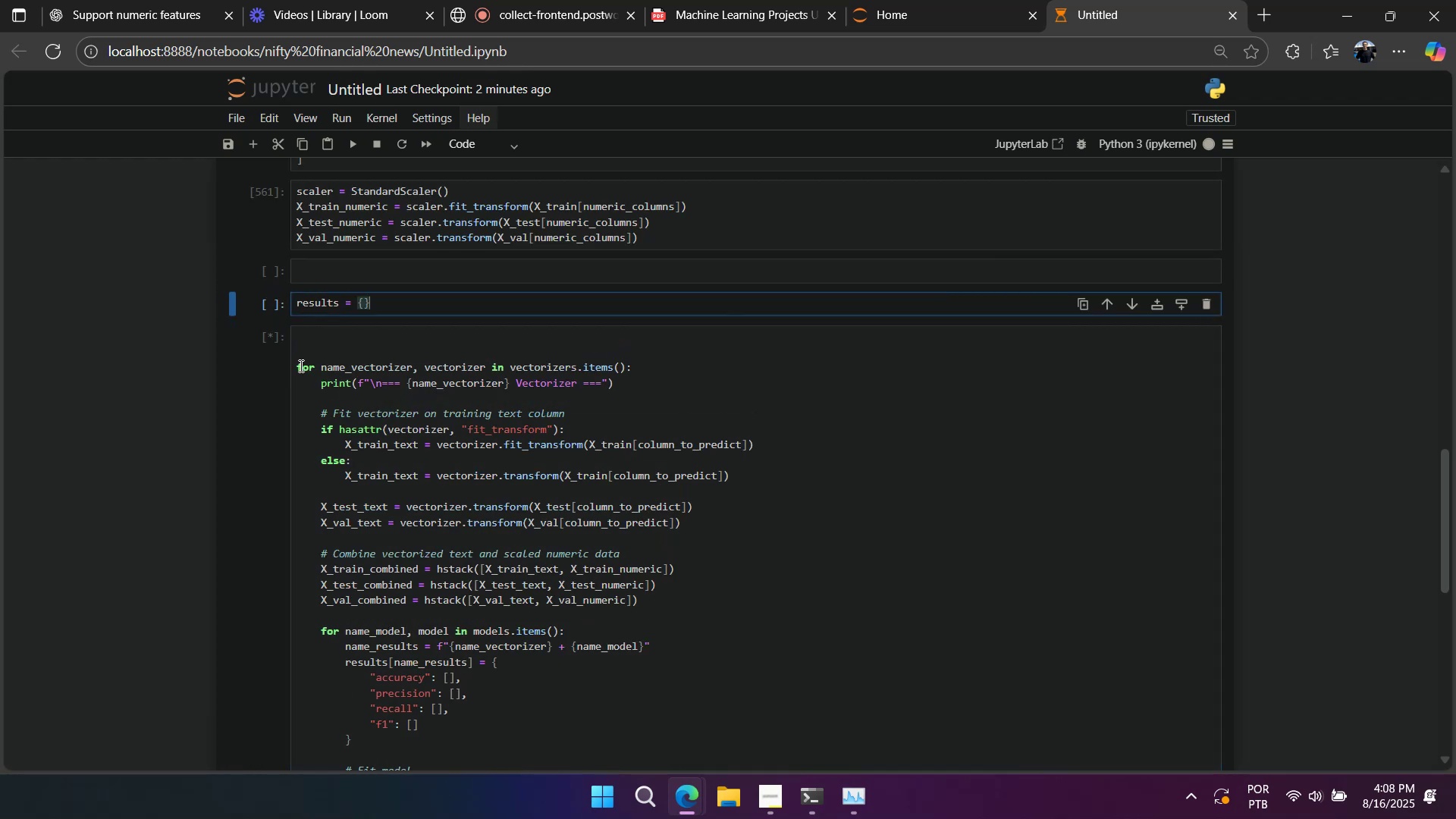 
left_click_drag(start_coordinate=[295, 370], to_coordinate=[287, 307])
 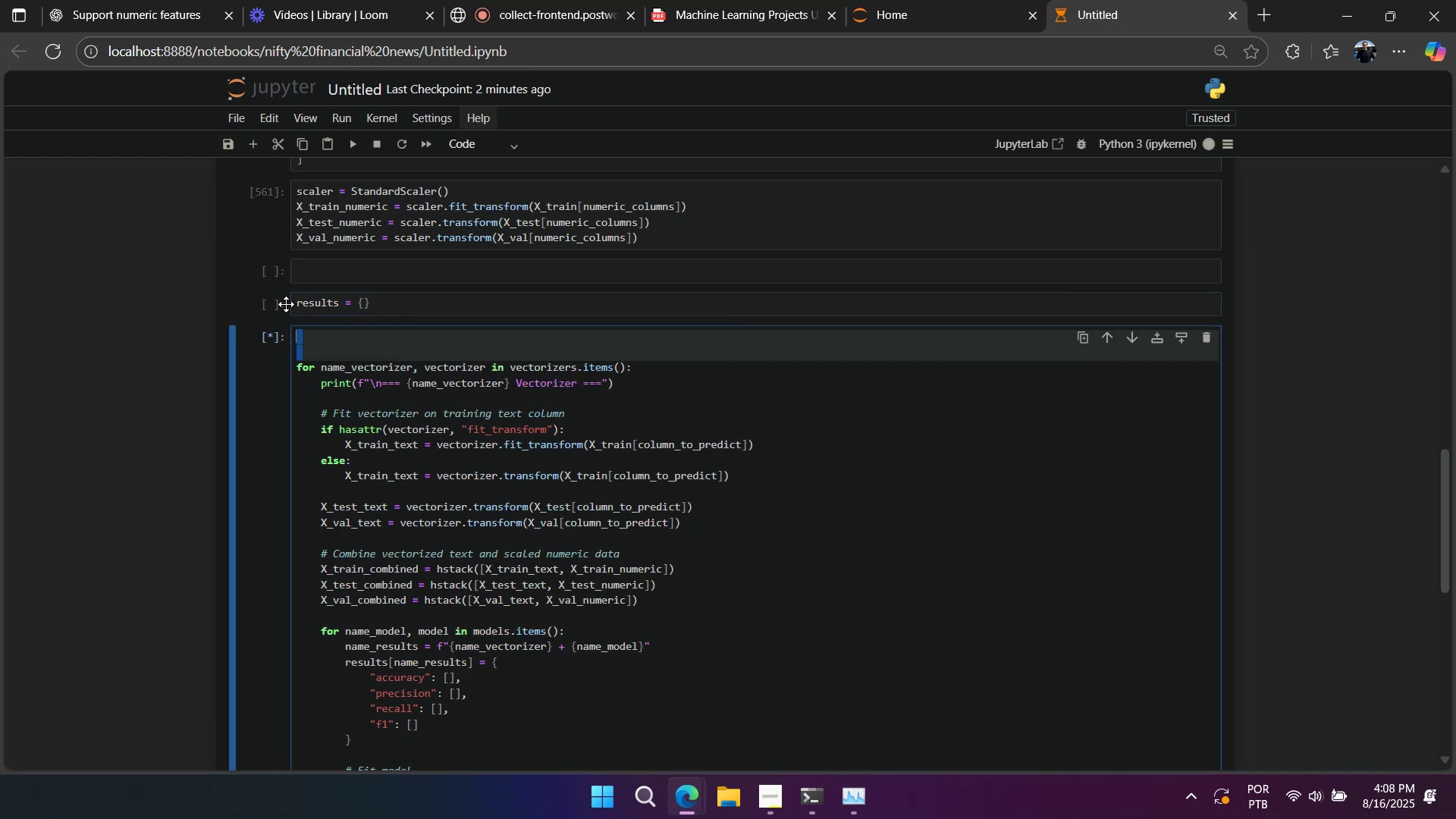 
key(Backspace)
 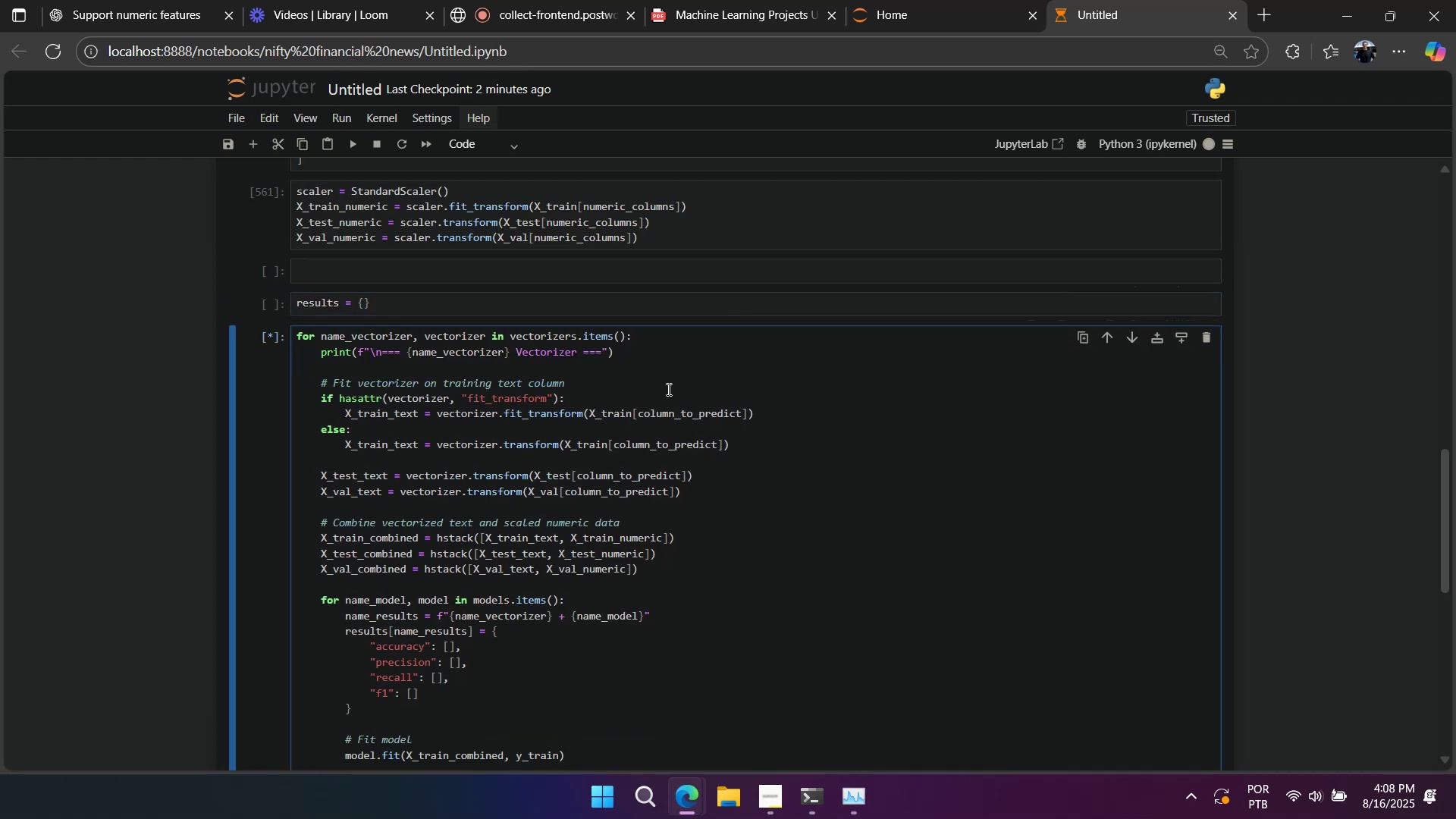 
right_click([667, 389])
 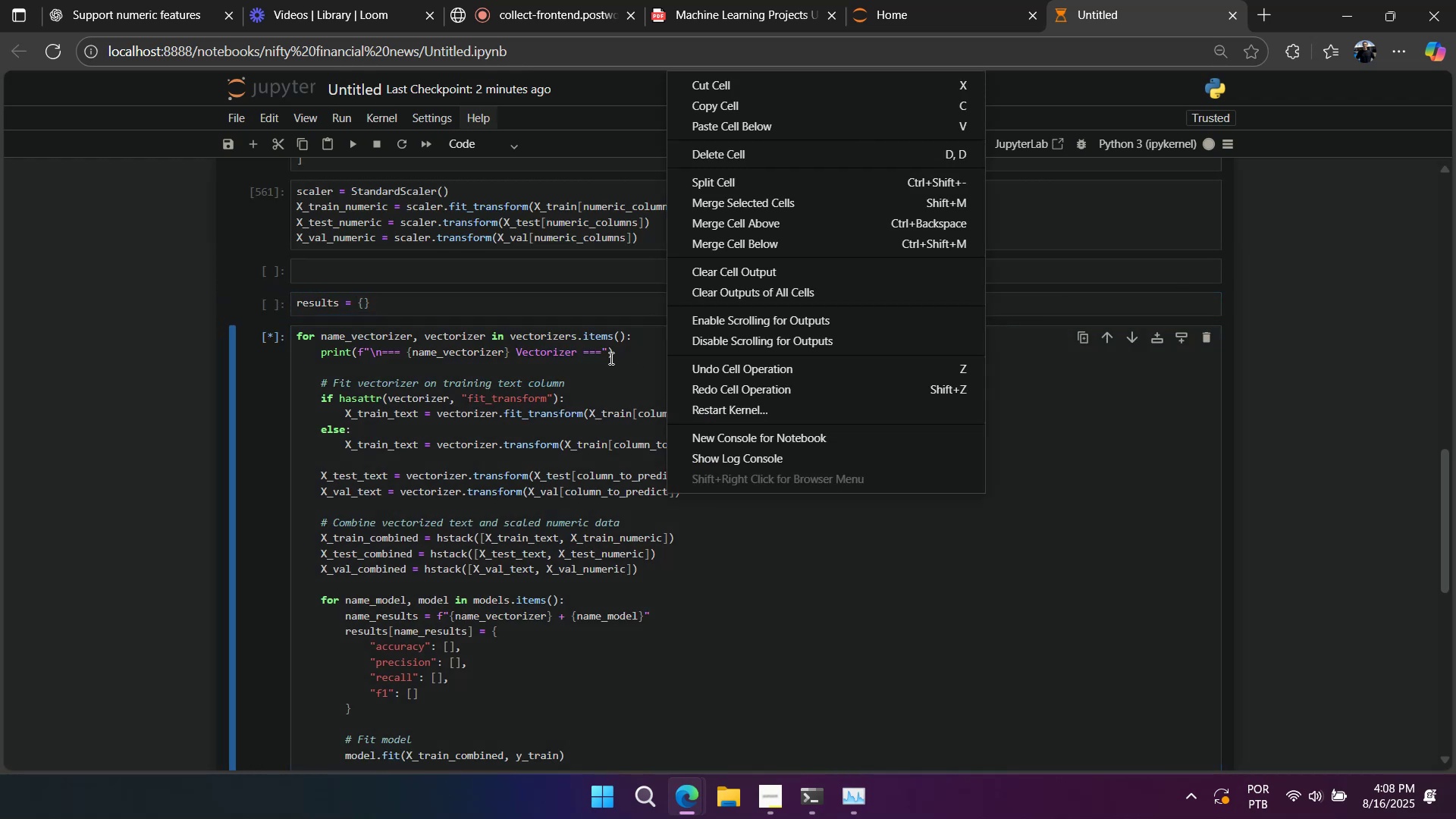 
left_click([604, 356])
 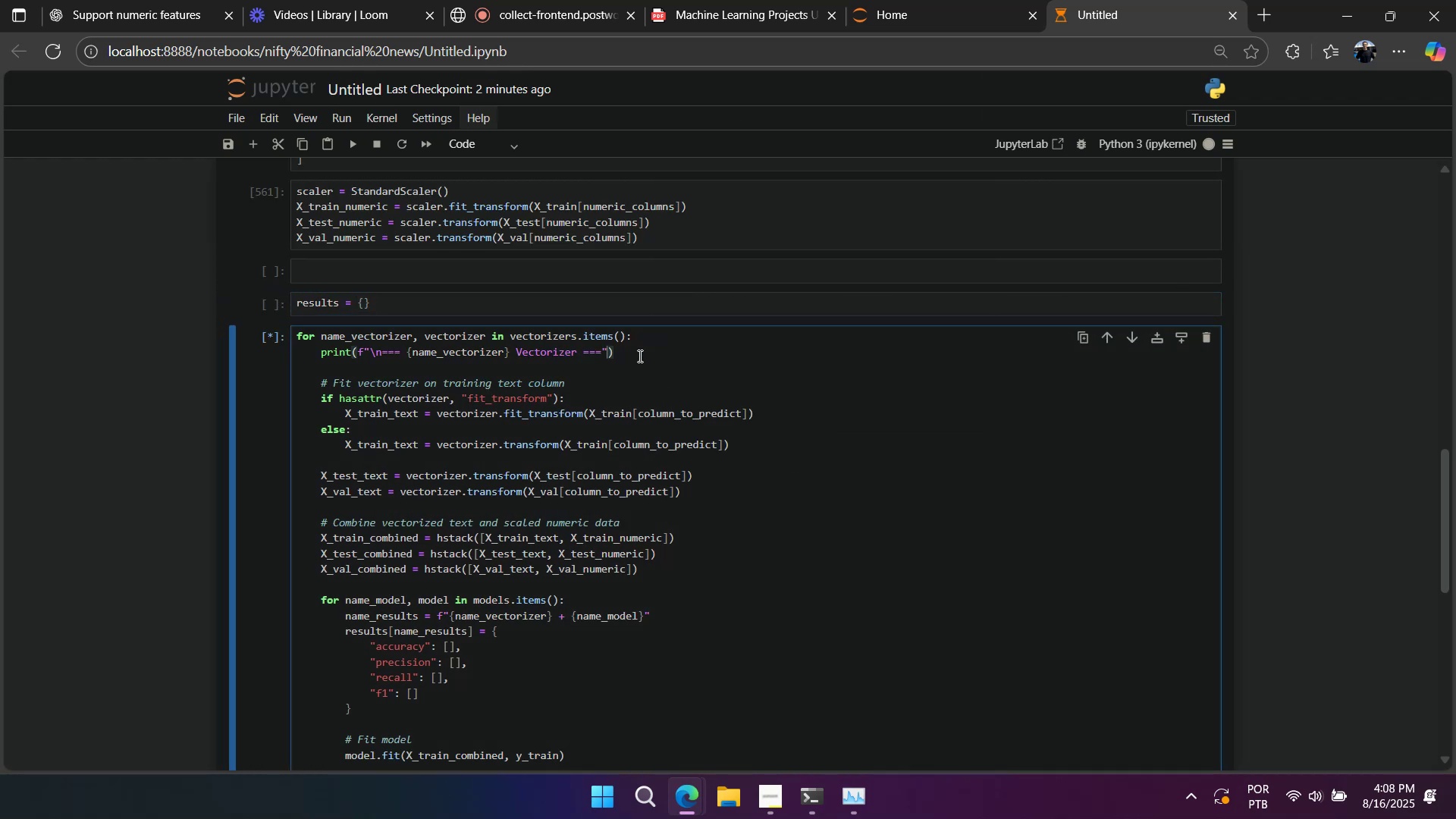 
right_click([652, 358])
 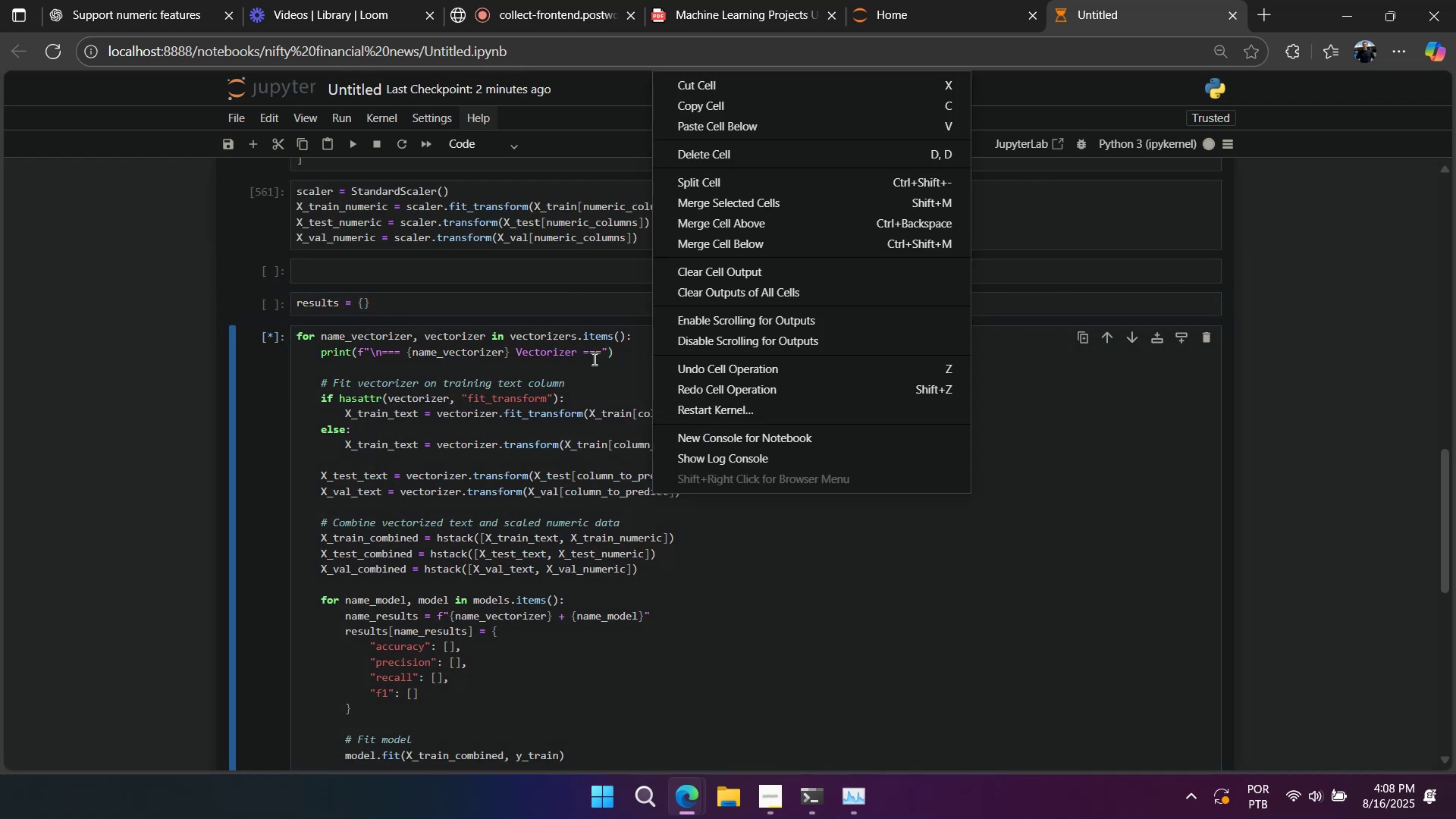 
left_click([593, 359])
 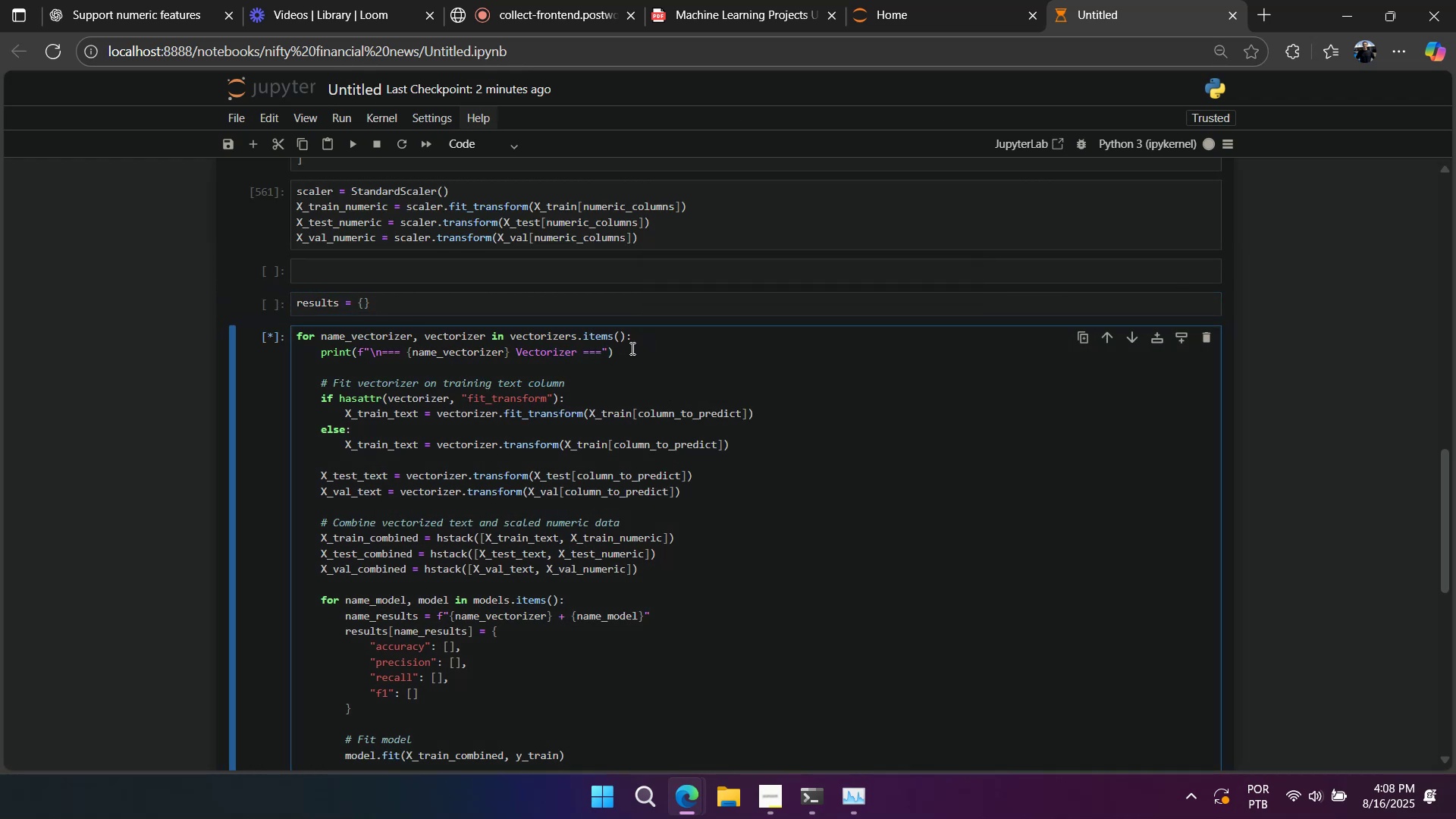 
scroll: coordinate [631, 348], scroll_direction: down, amount: 1.0
 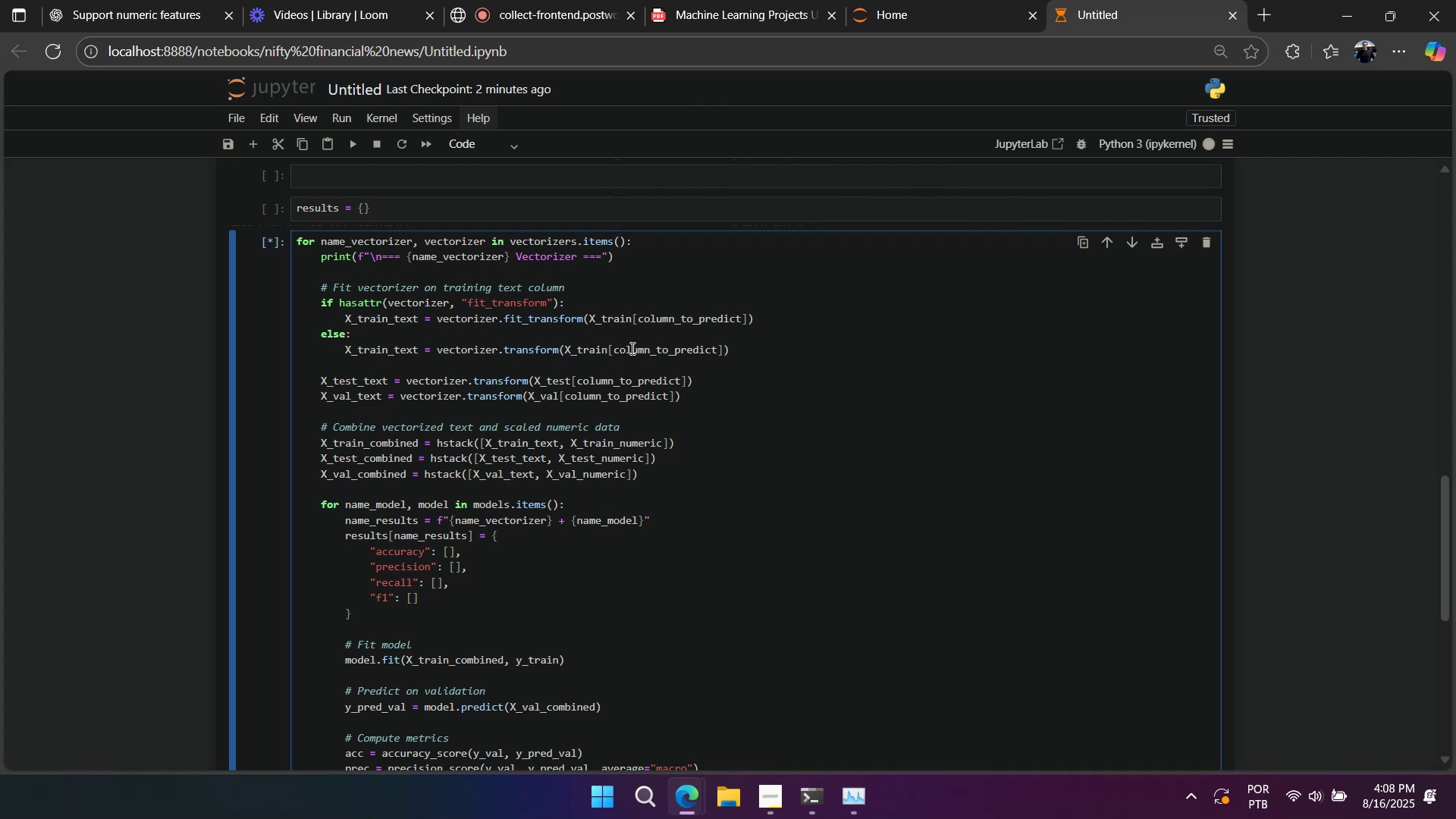 
scroll: coordinate [631, 348], scroll_direction: up, amount: 6.0
 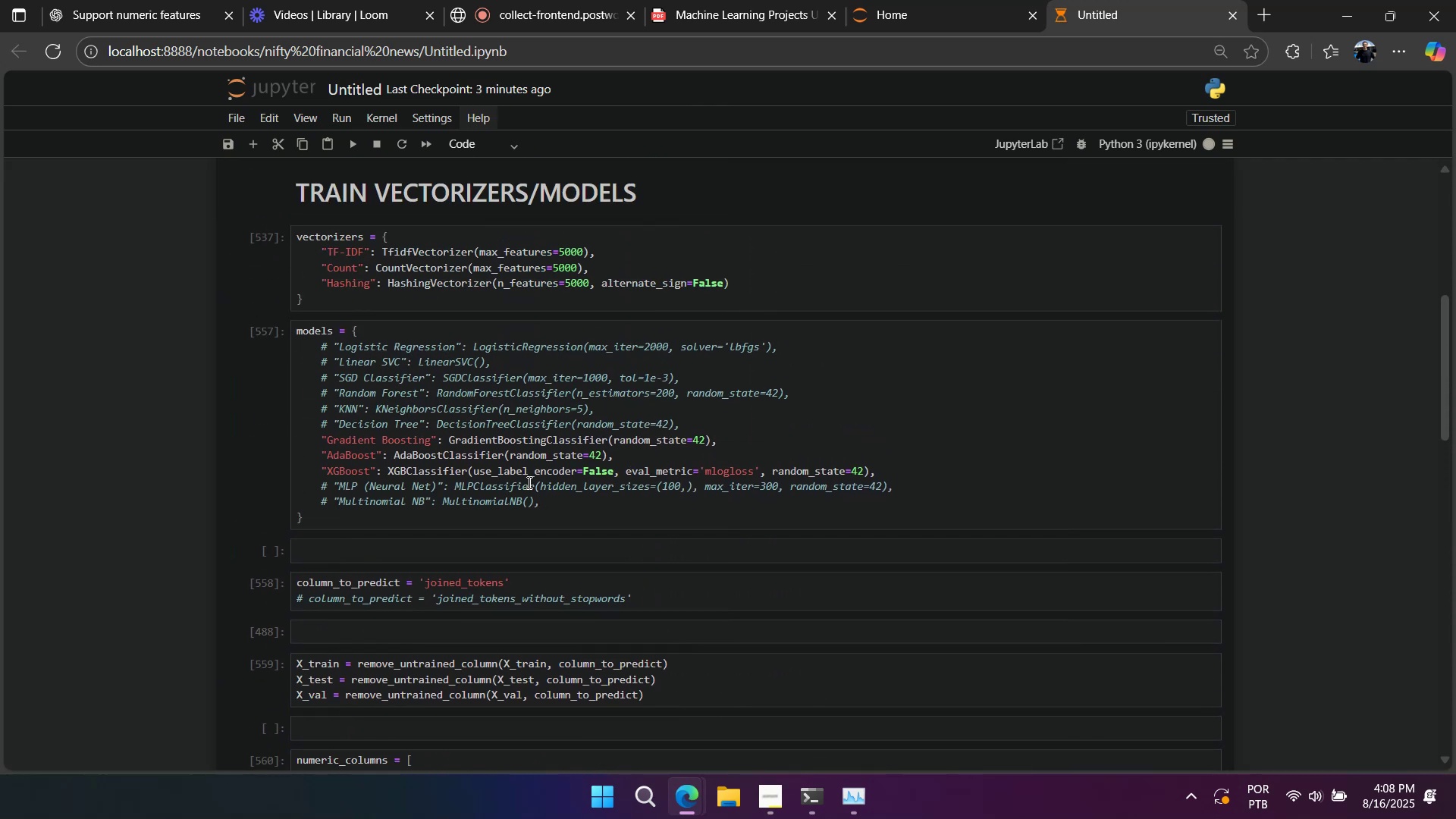 
double_click([529, 482])
 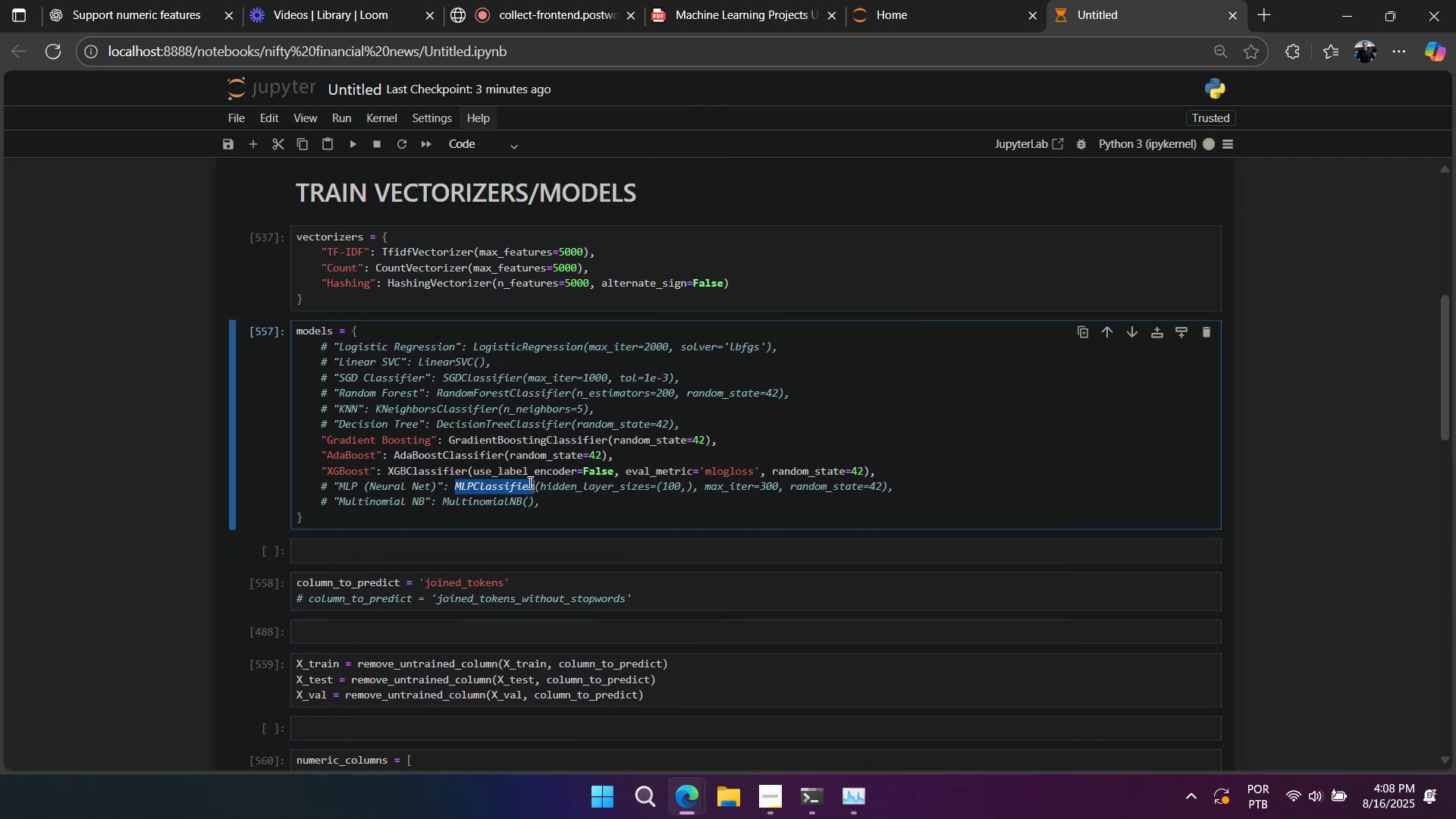 
triple_click([529, 482])
 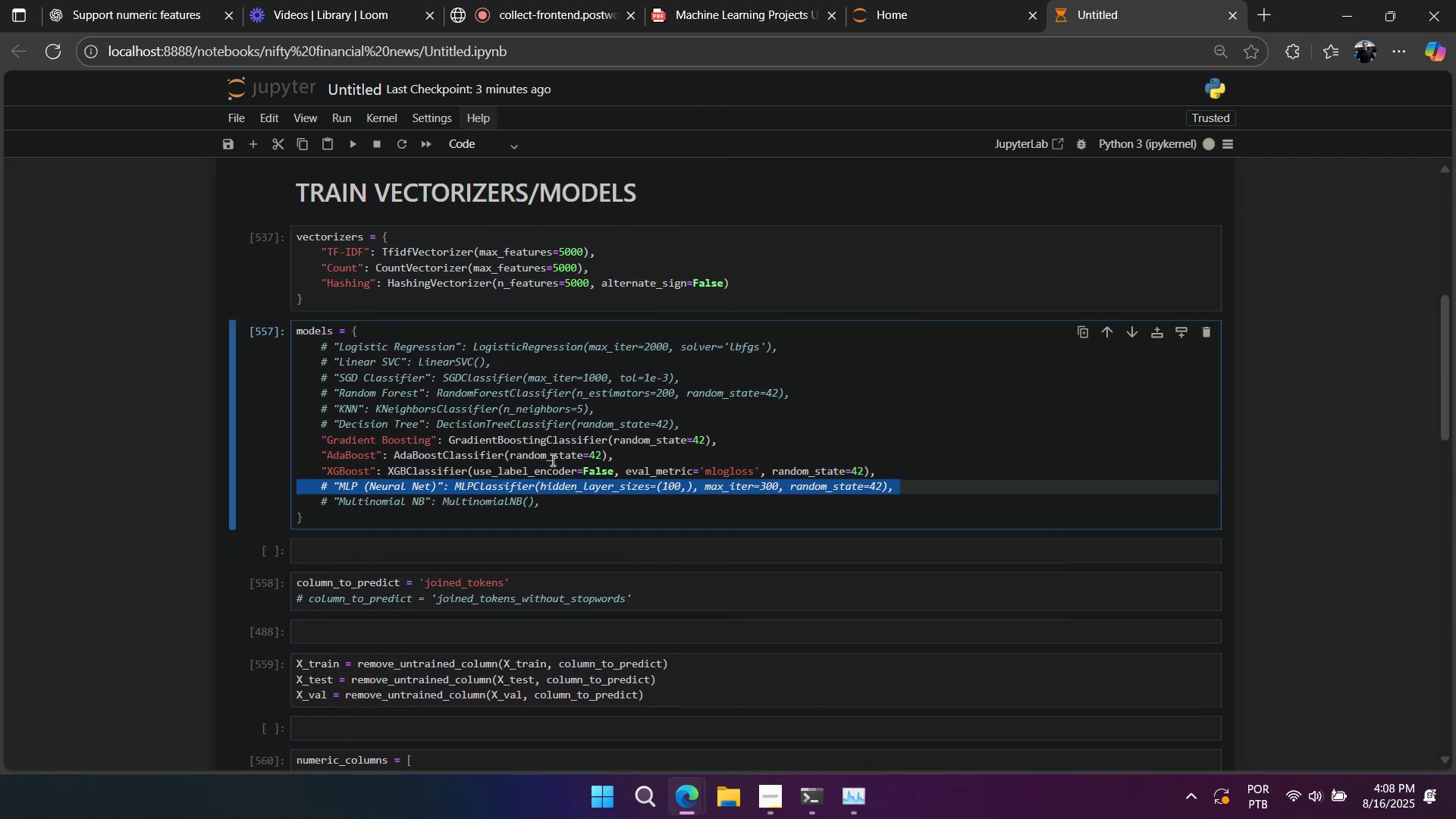 
key(Backspace)
 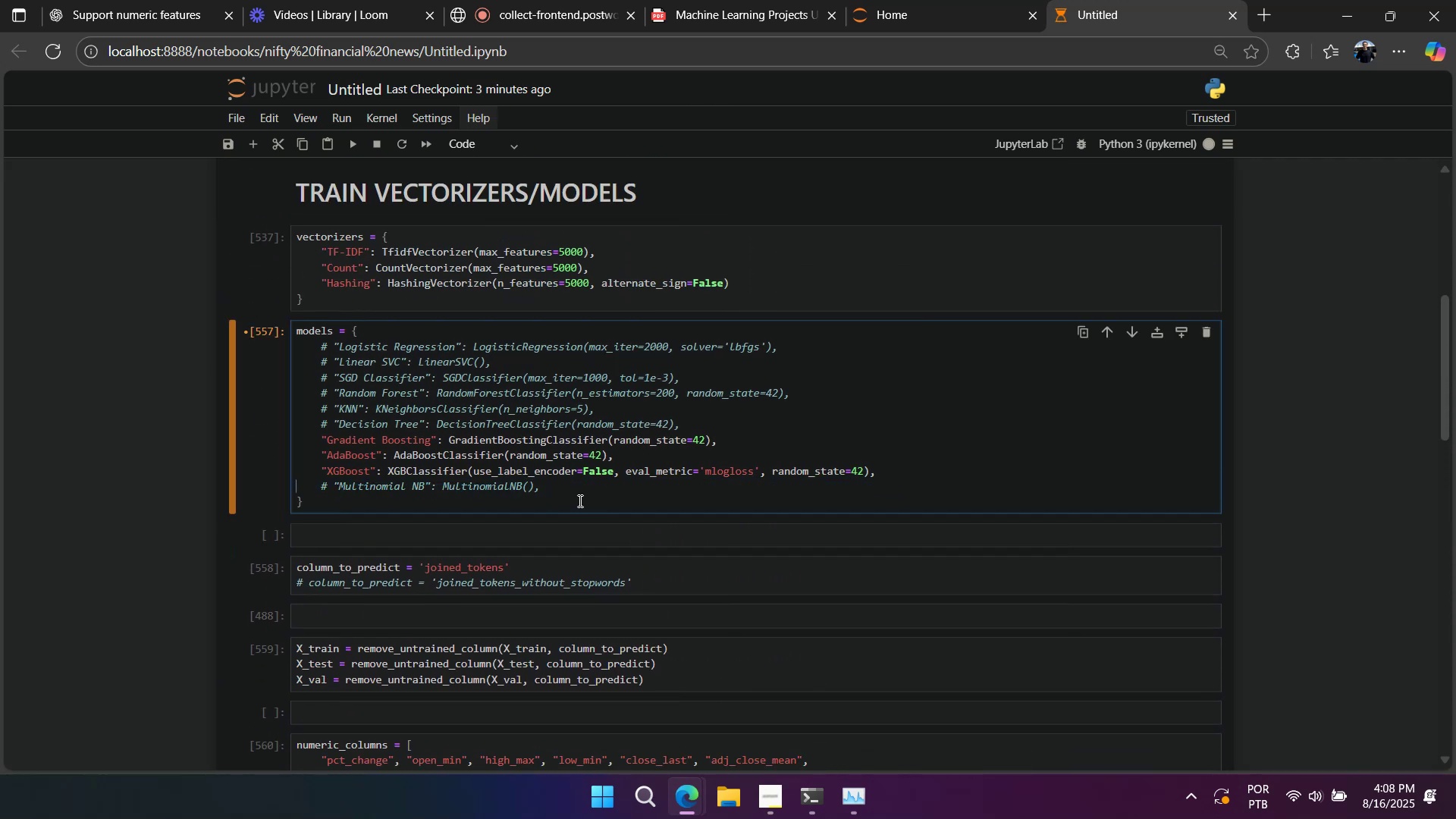 
double_click([583, 488])
 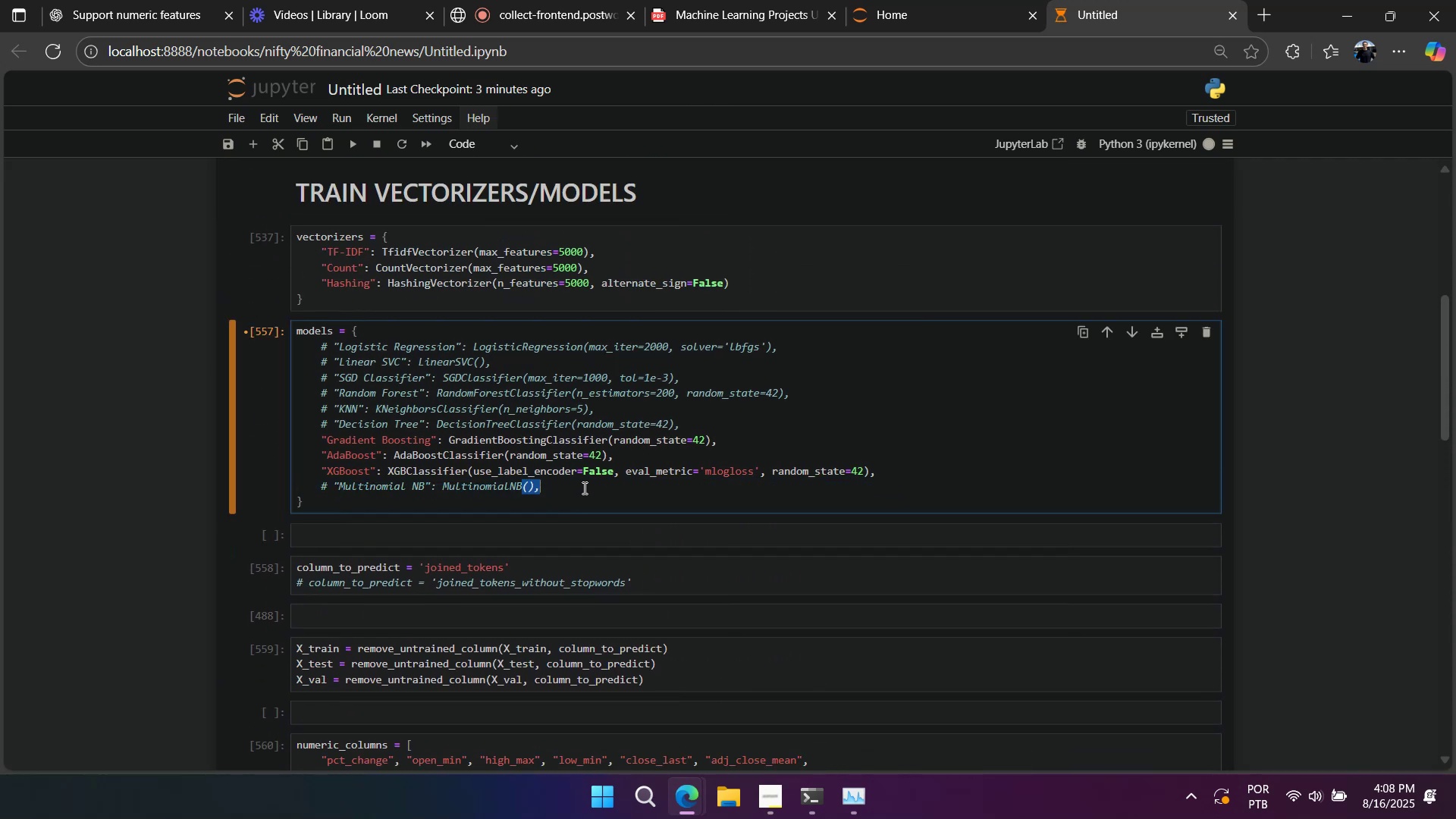 
triple_click([583, 488])
 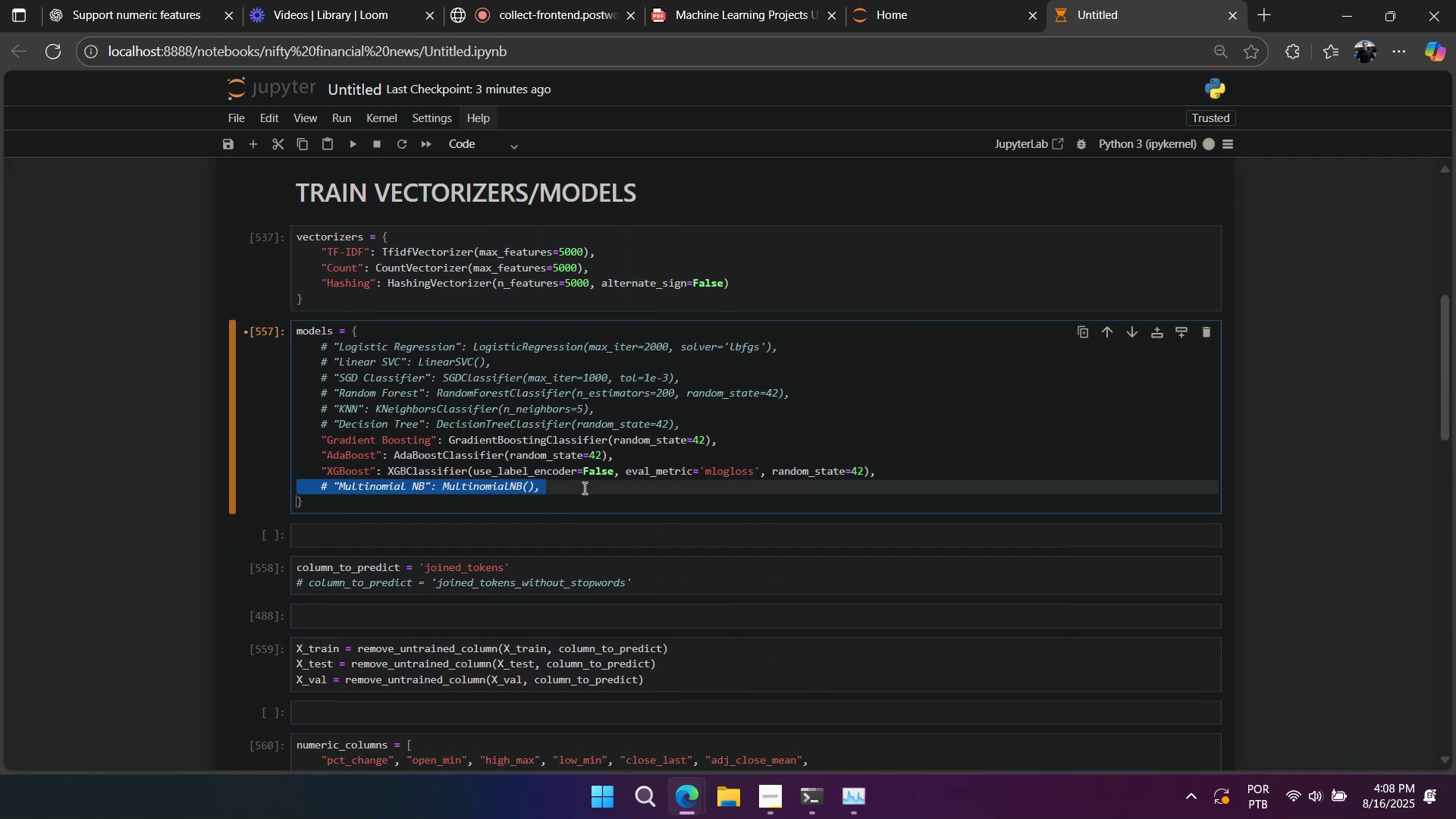 
key(Backspace)
 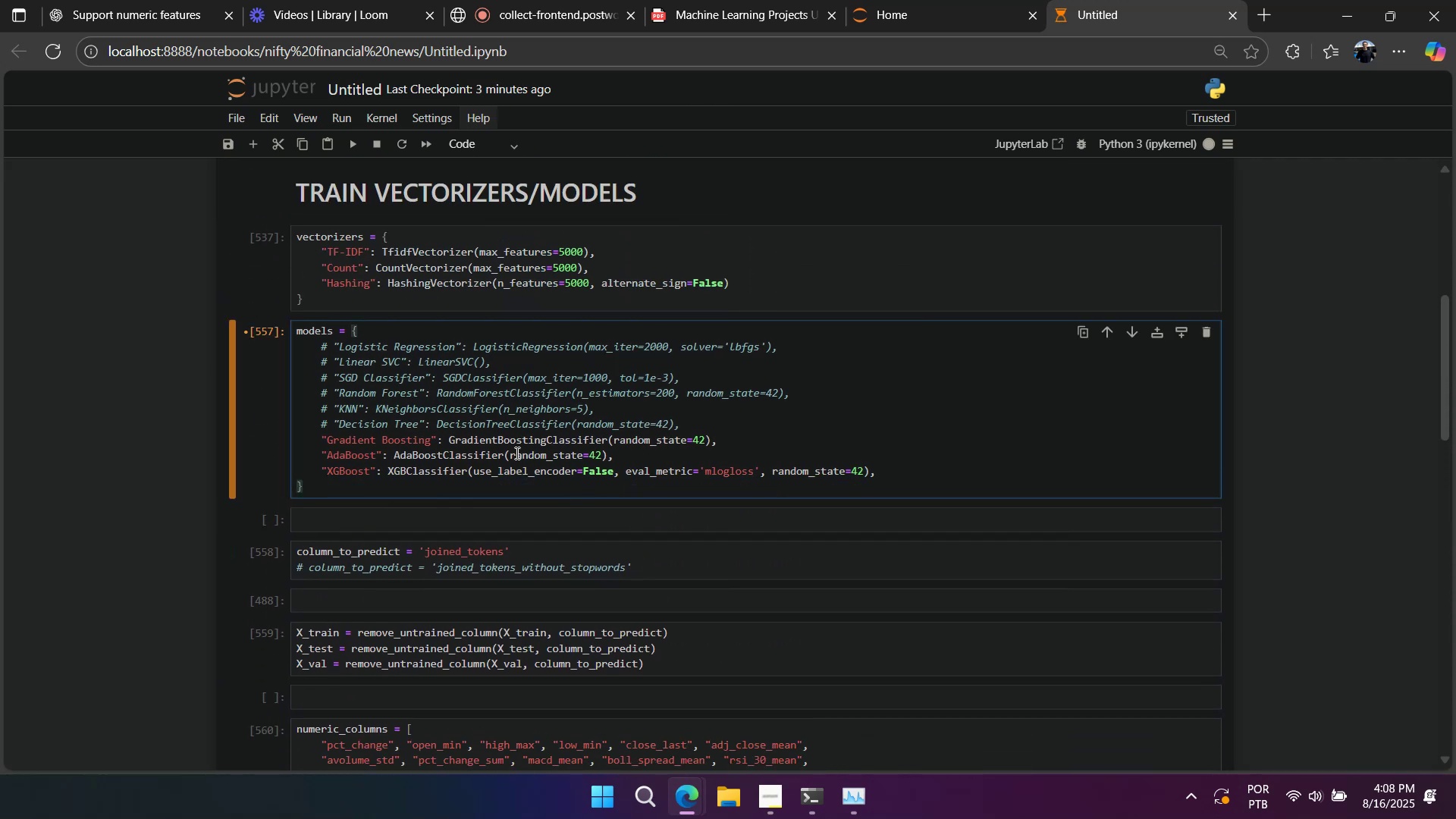 
left_click_drag(start_coordinate=[482, 423], to_coordinate=[469, 347])
 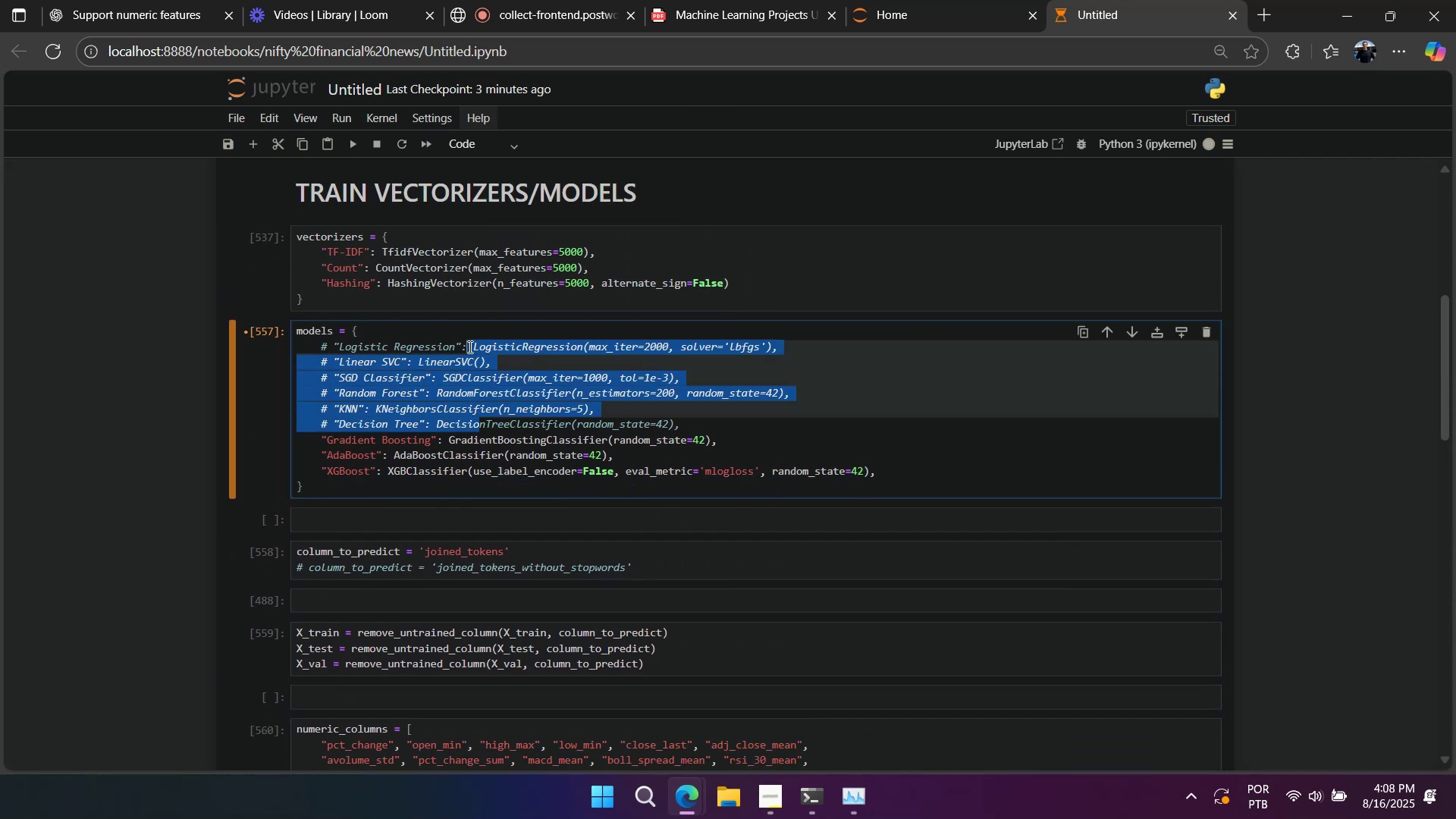 
key(Control+Slash)
 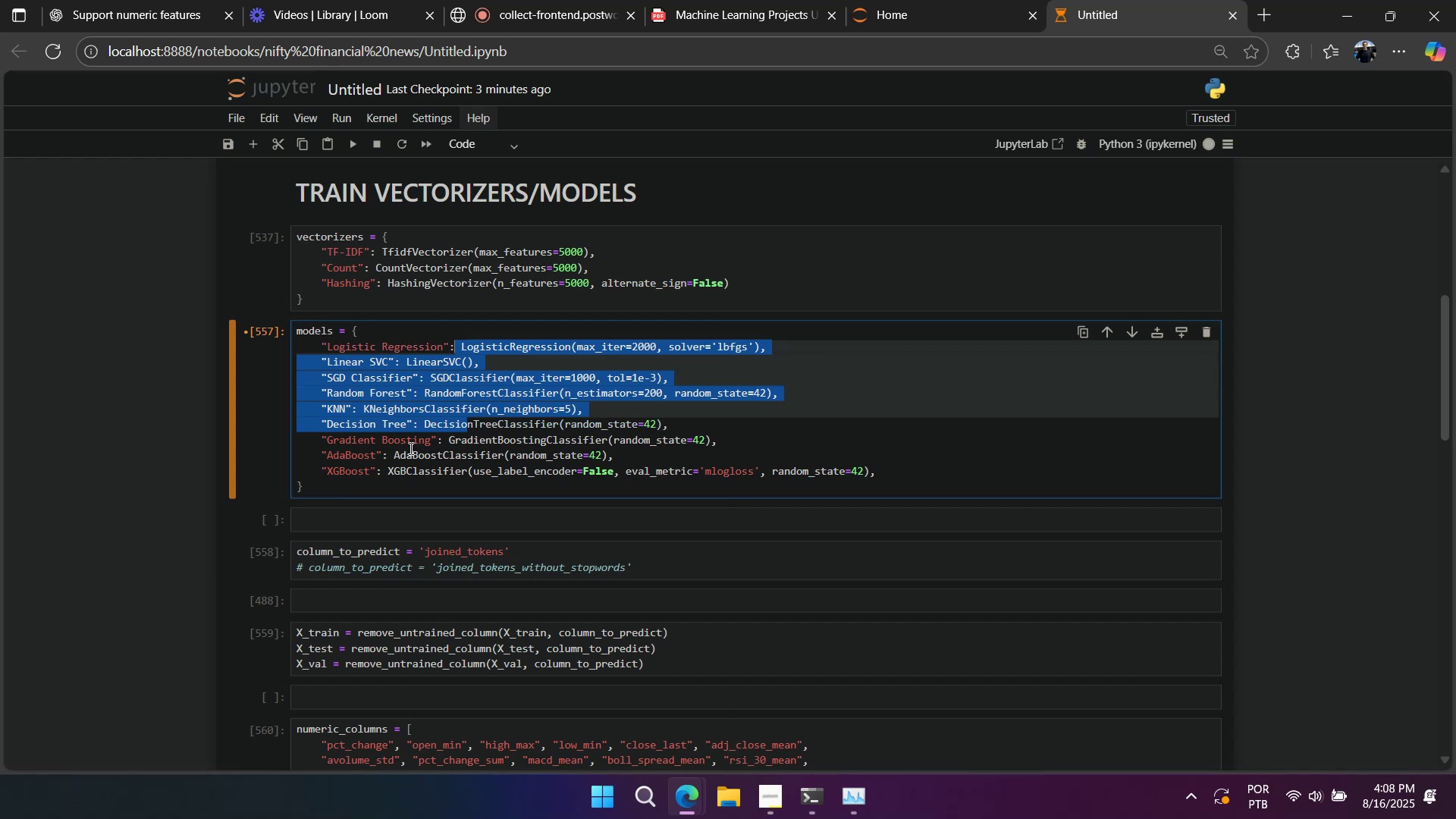 
left_click_drag(start_coordinate=[397, 445], to_coordinate=[399, 472])
 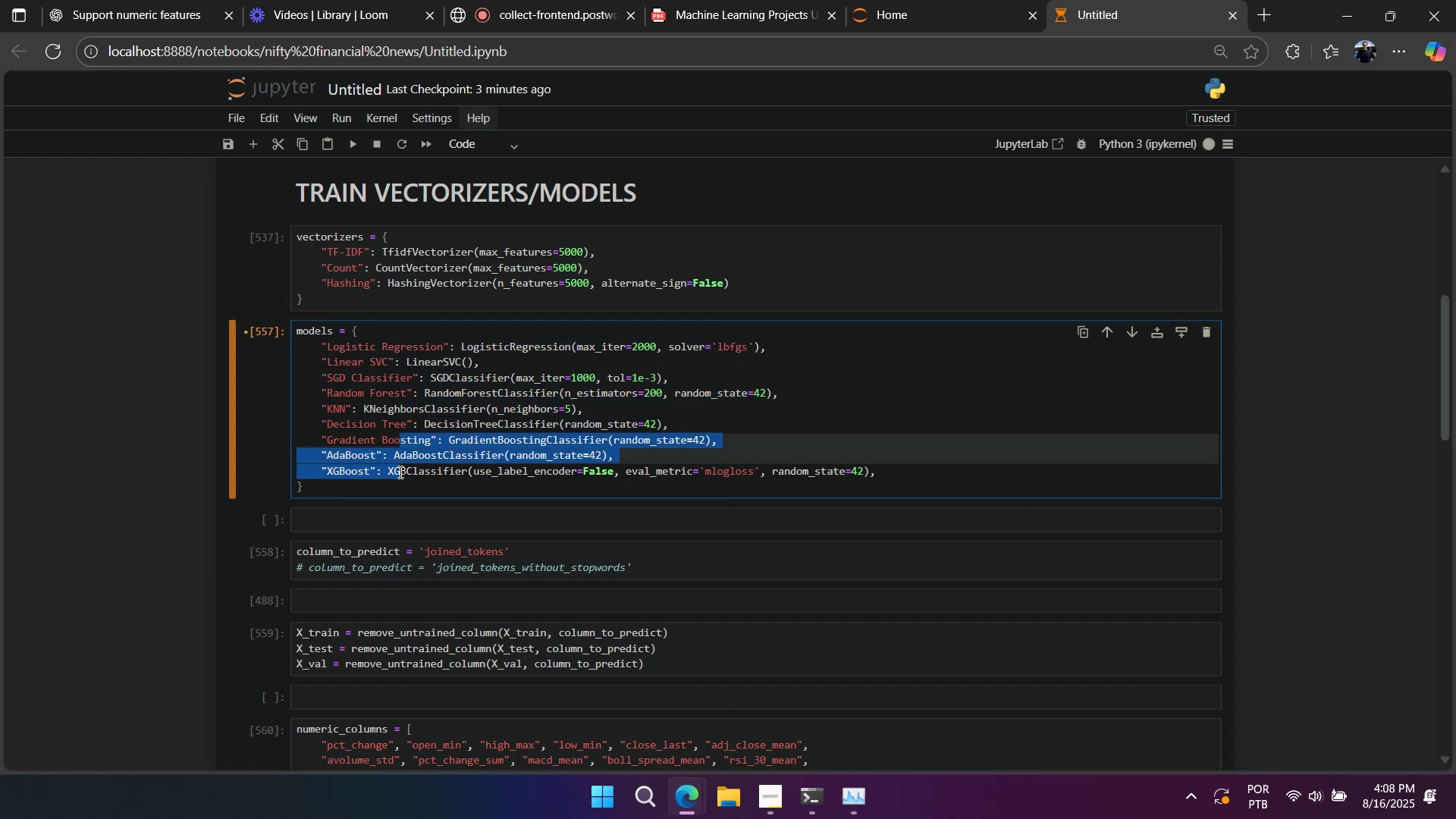 
key(Control+Slash)
 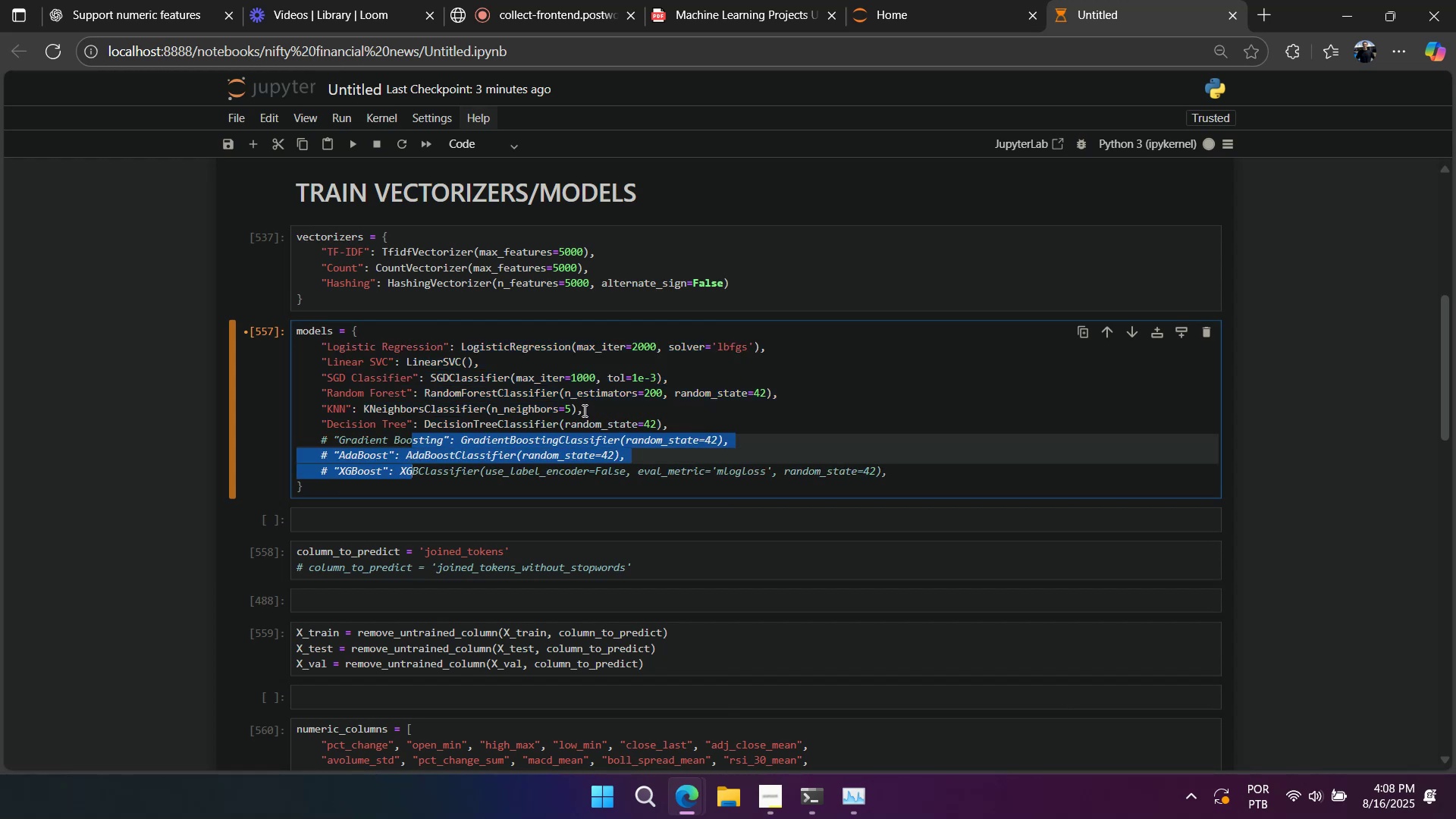 
double_click([586, 409])
 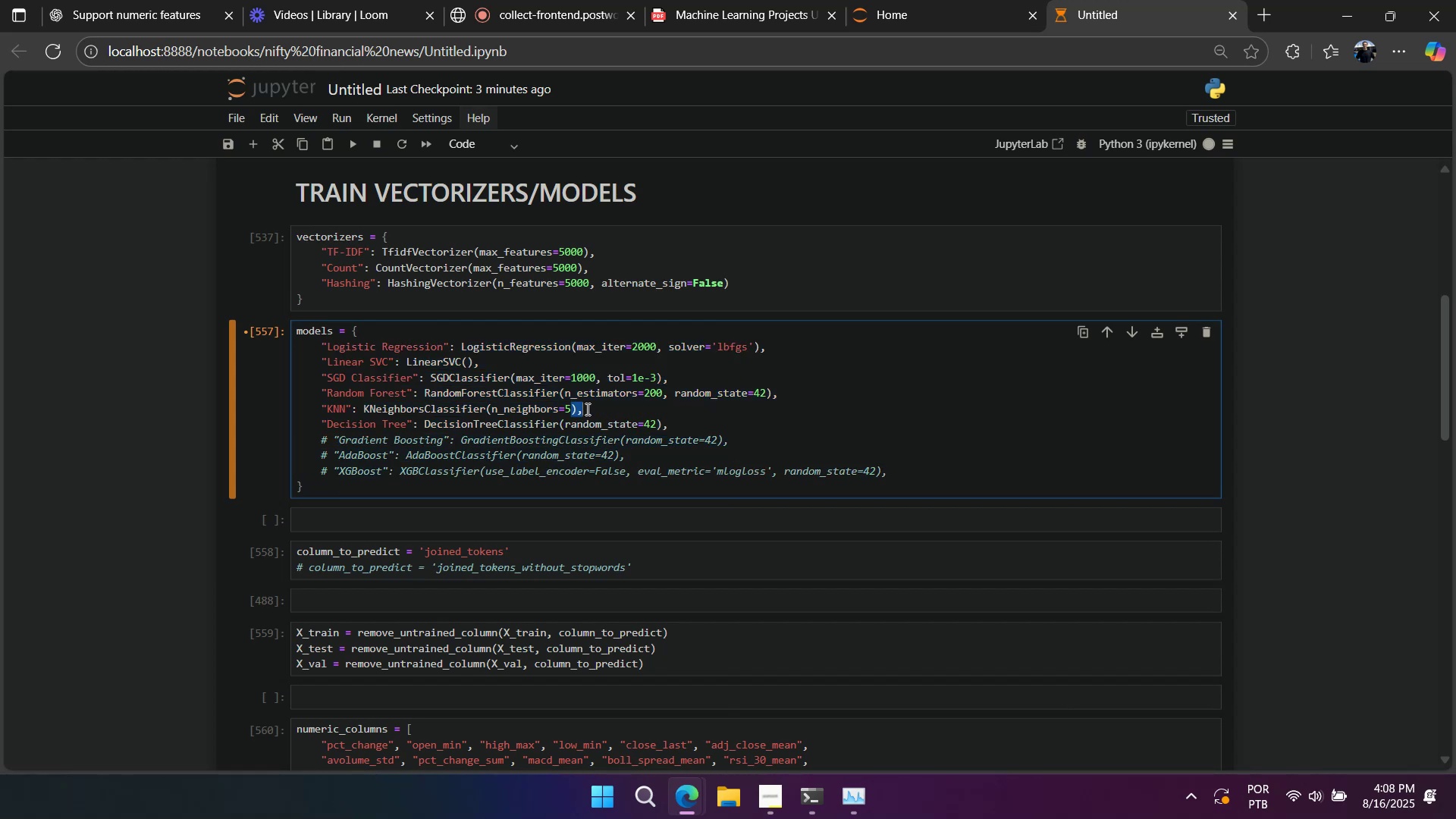 
triple_click([586, 409])
 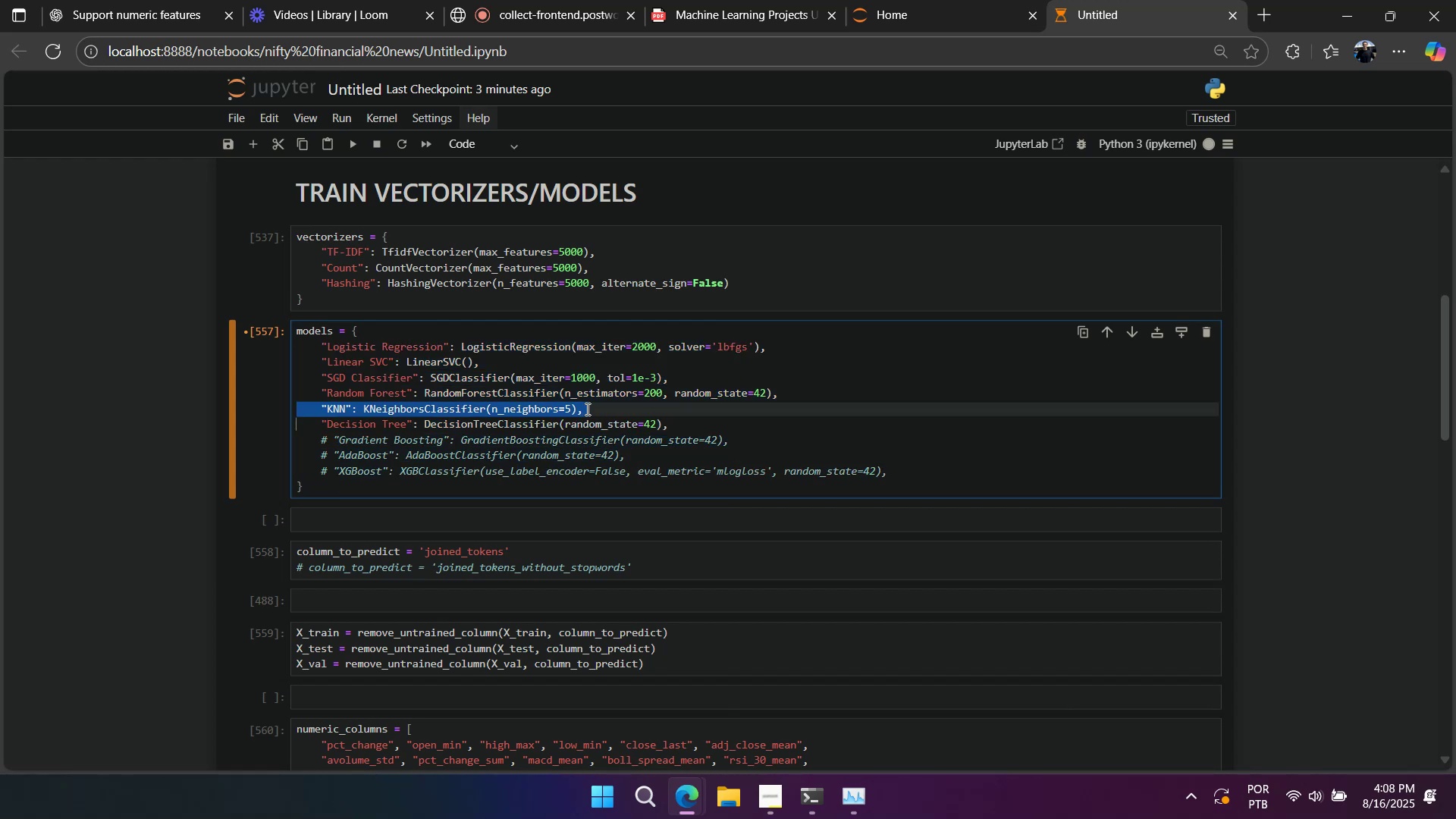 
key(Backspace)
 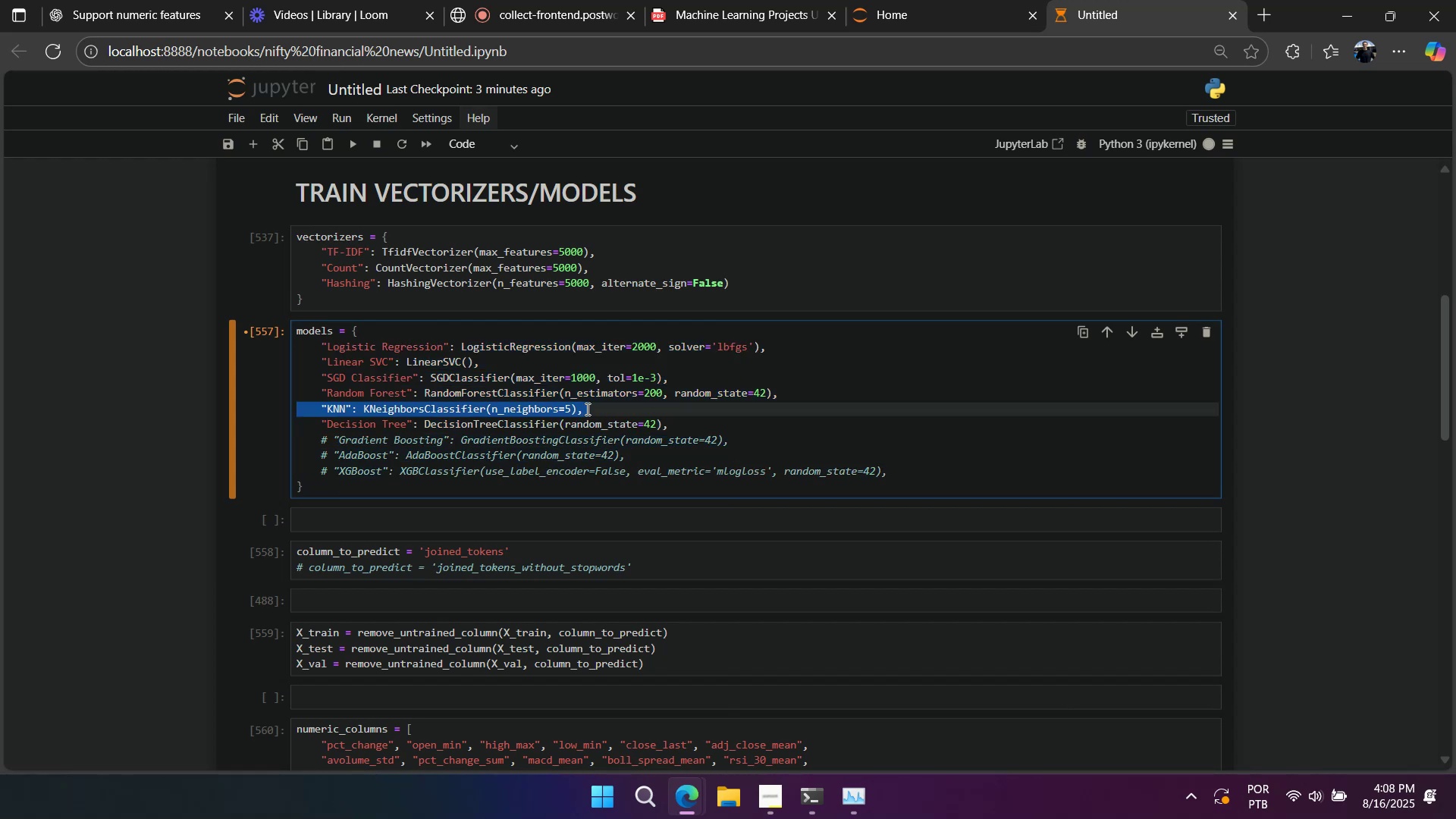 
key(Backspace)
 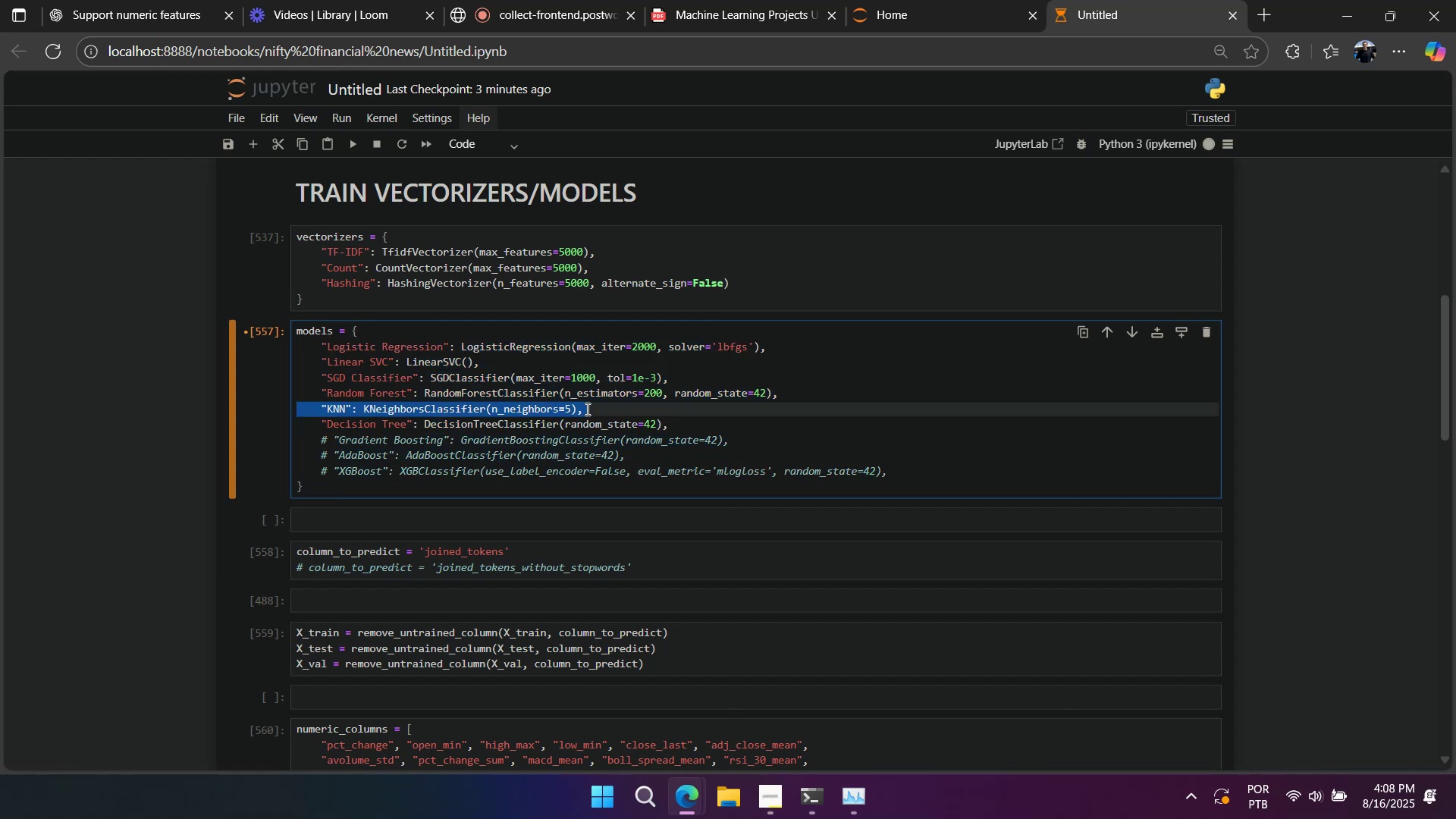 
left_click([584, 412])
 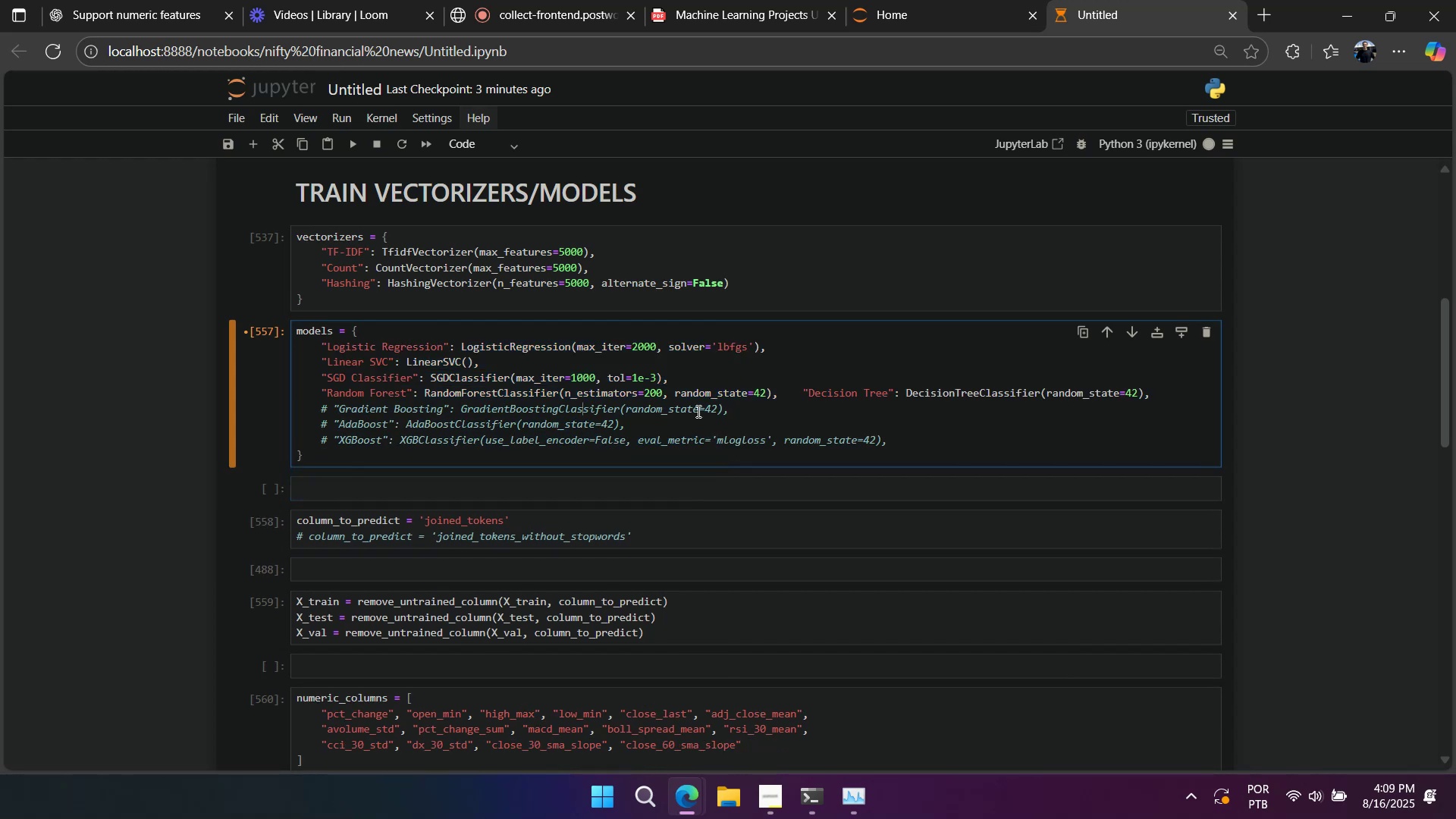 
key(Control+Z)
 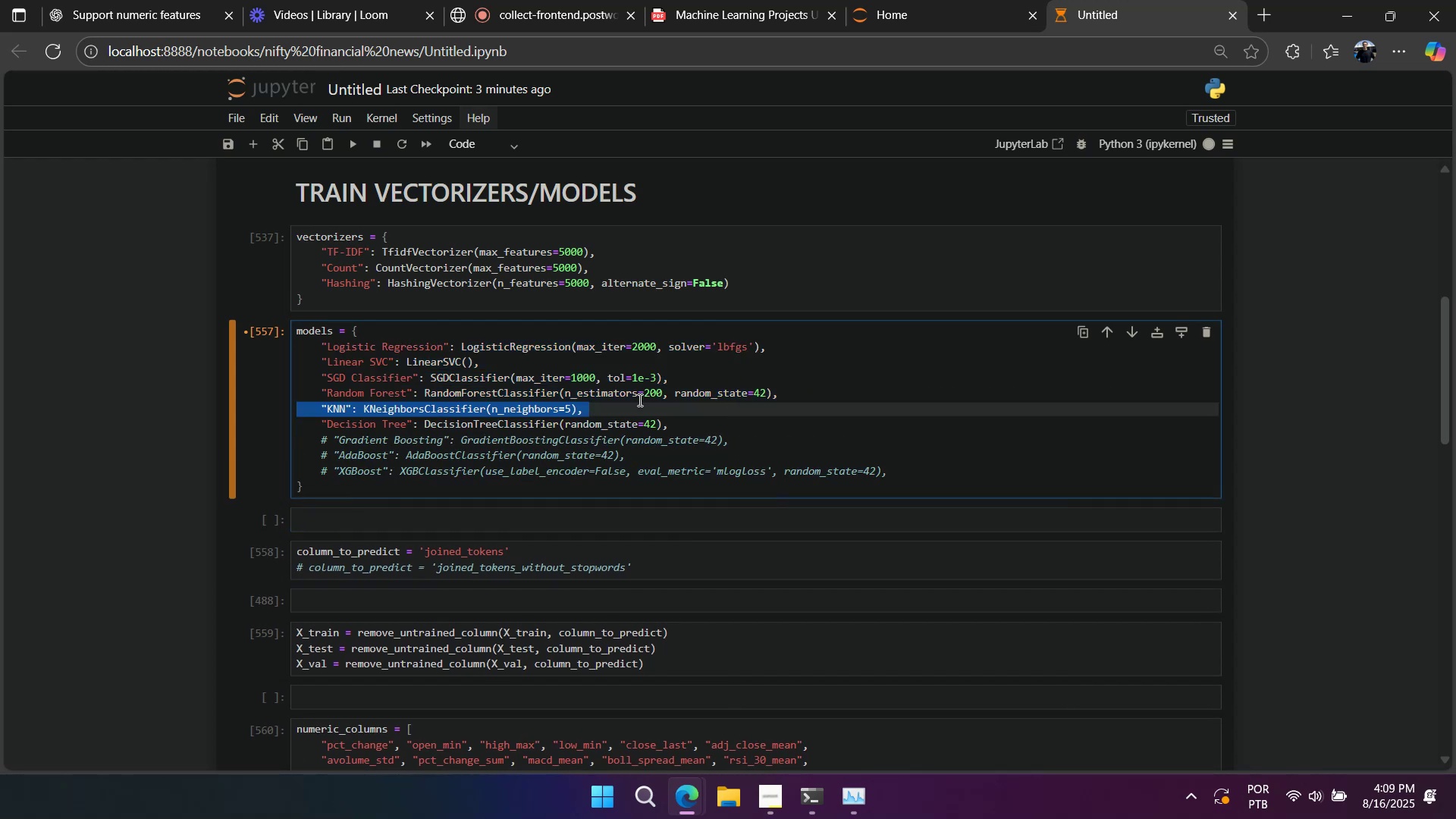 
double_click([634, 406])
 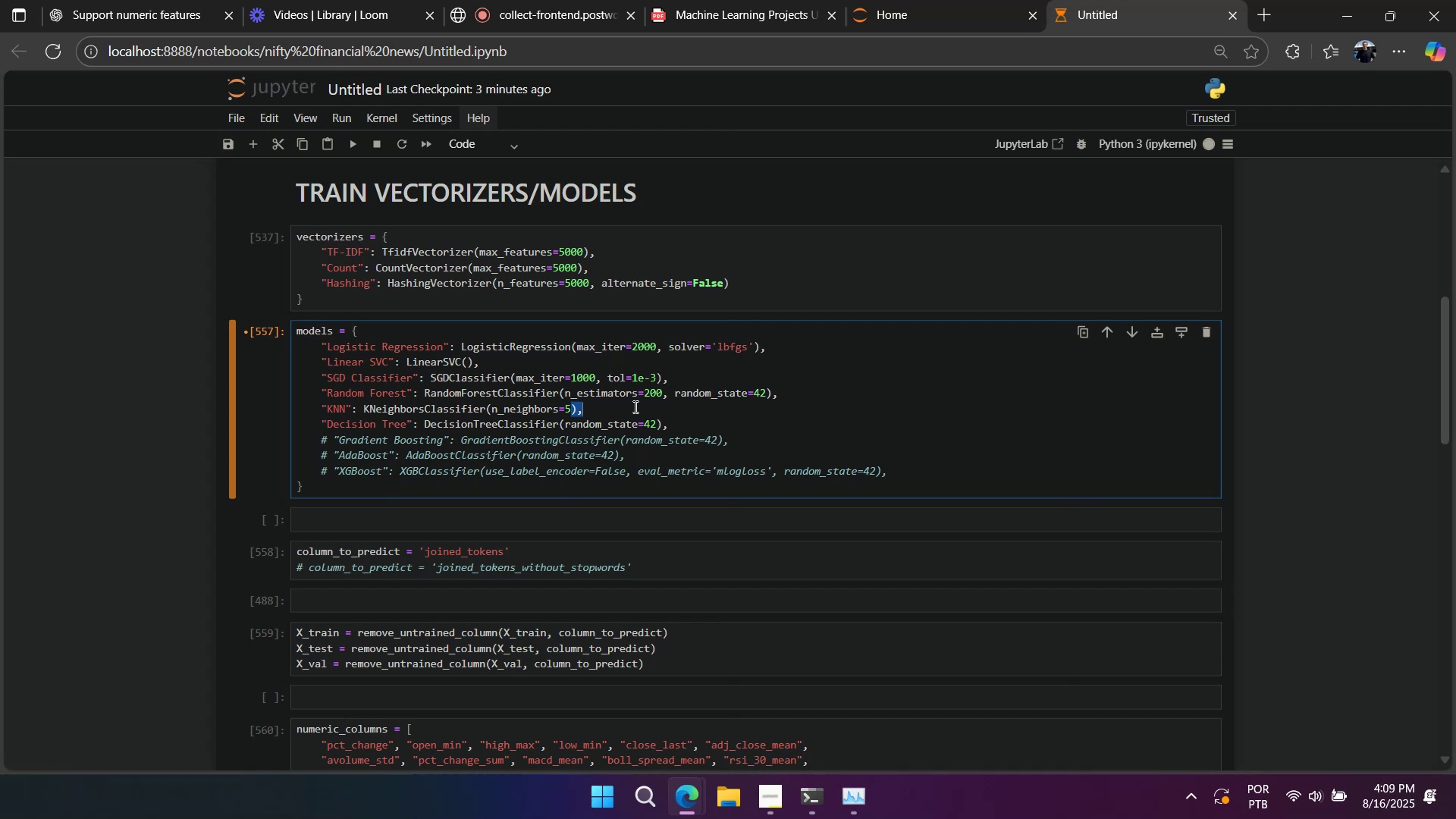 
triple_click([634, 406])
 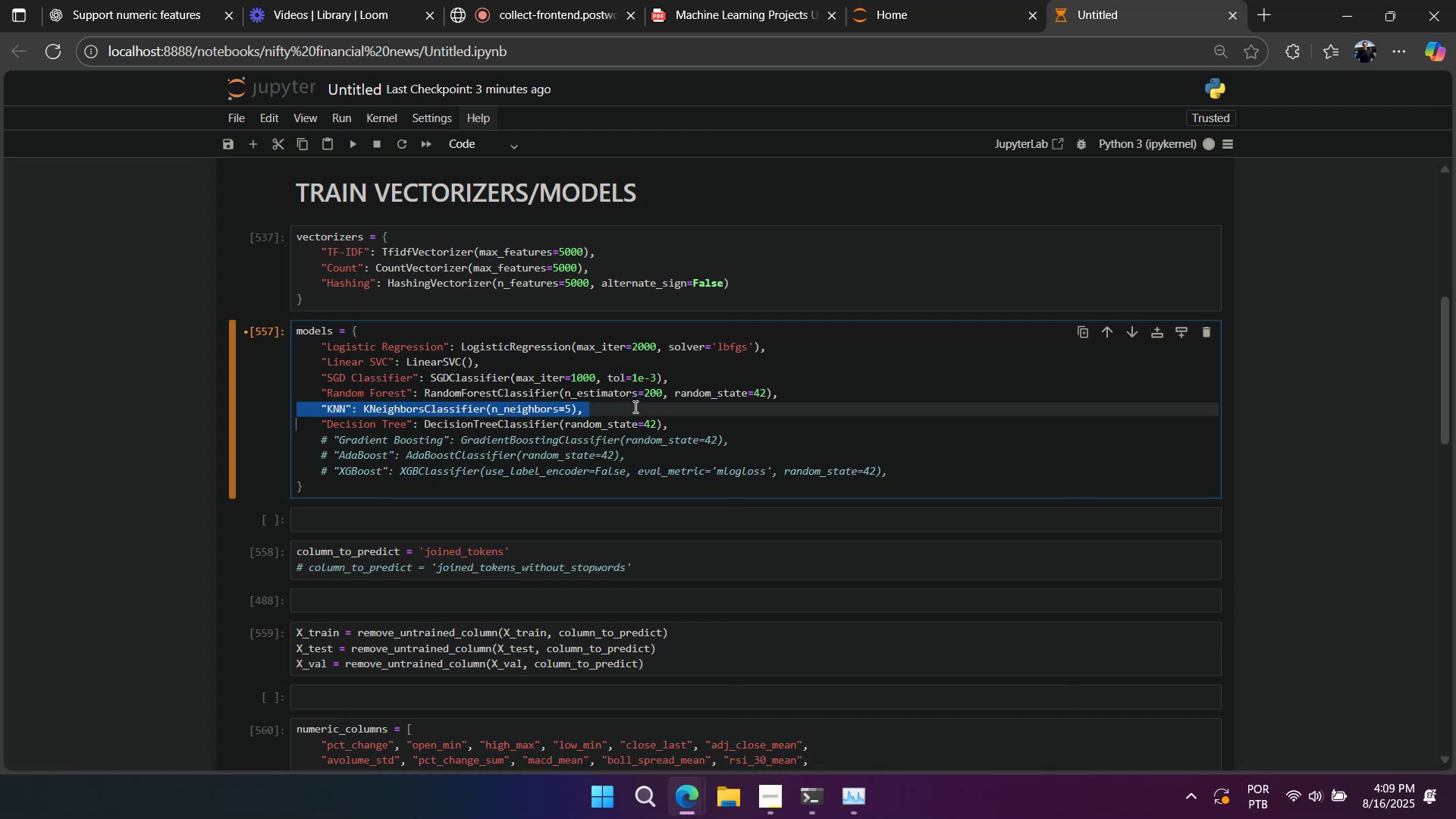 
key(Backspace)
 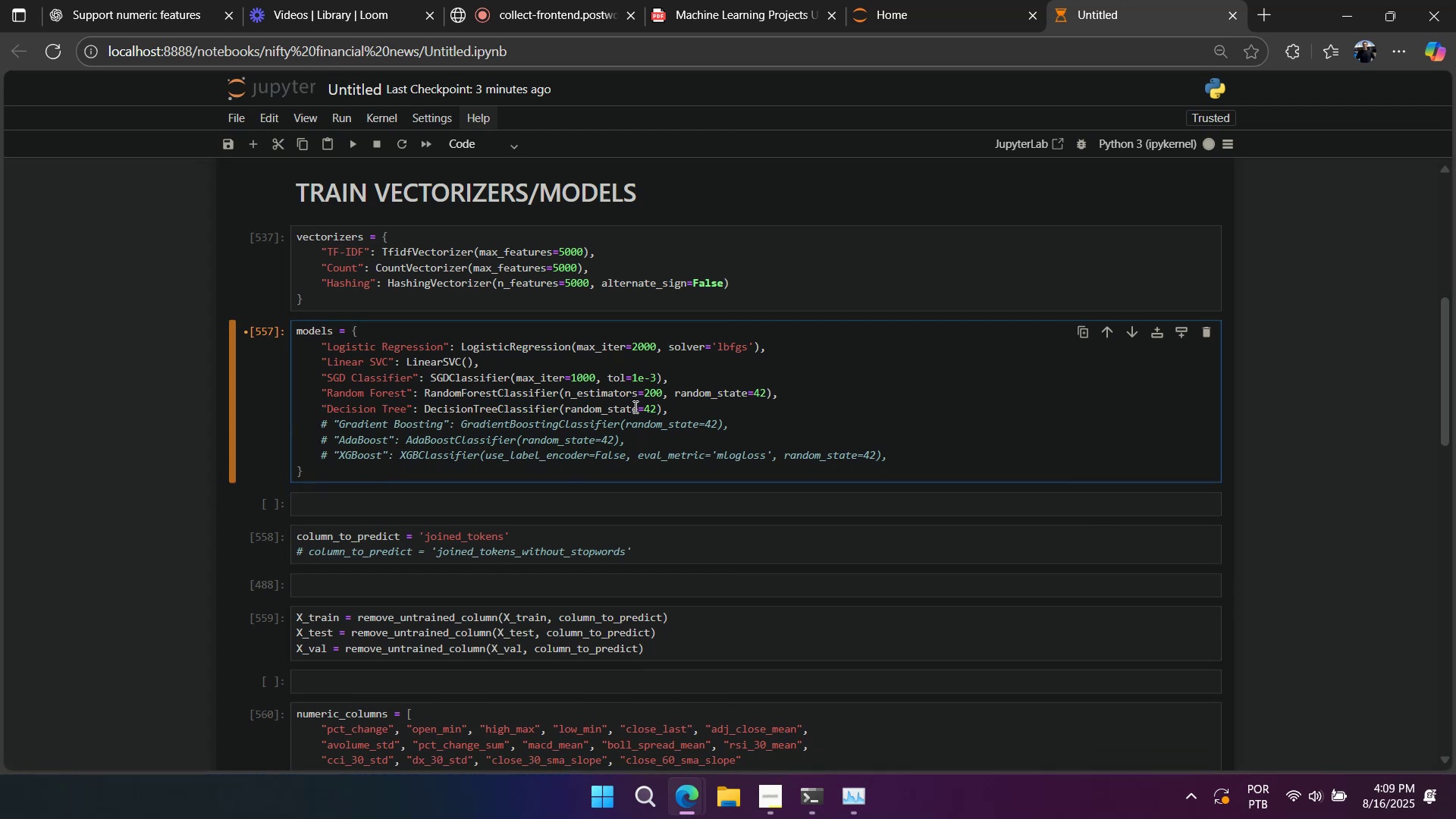 
scroll: coordinate [544, 468], scroll_direction: down, amount: 5.0
 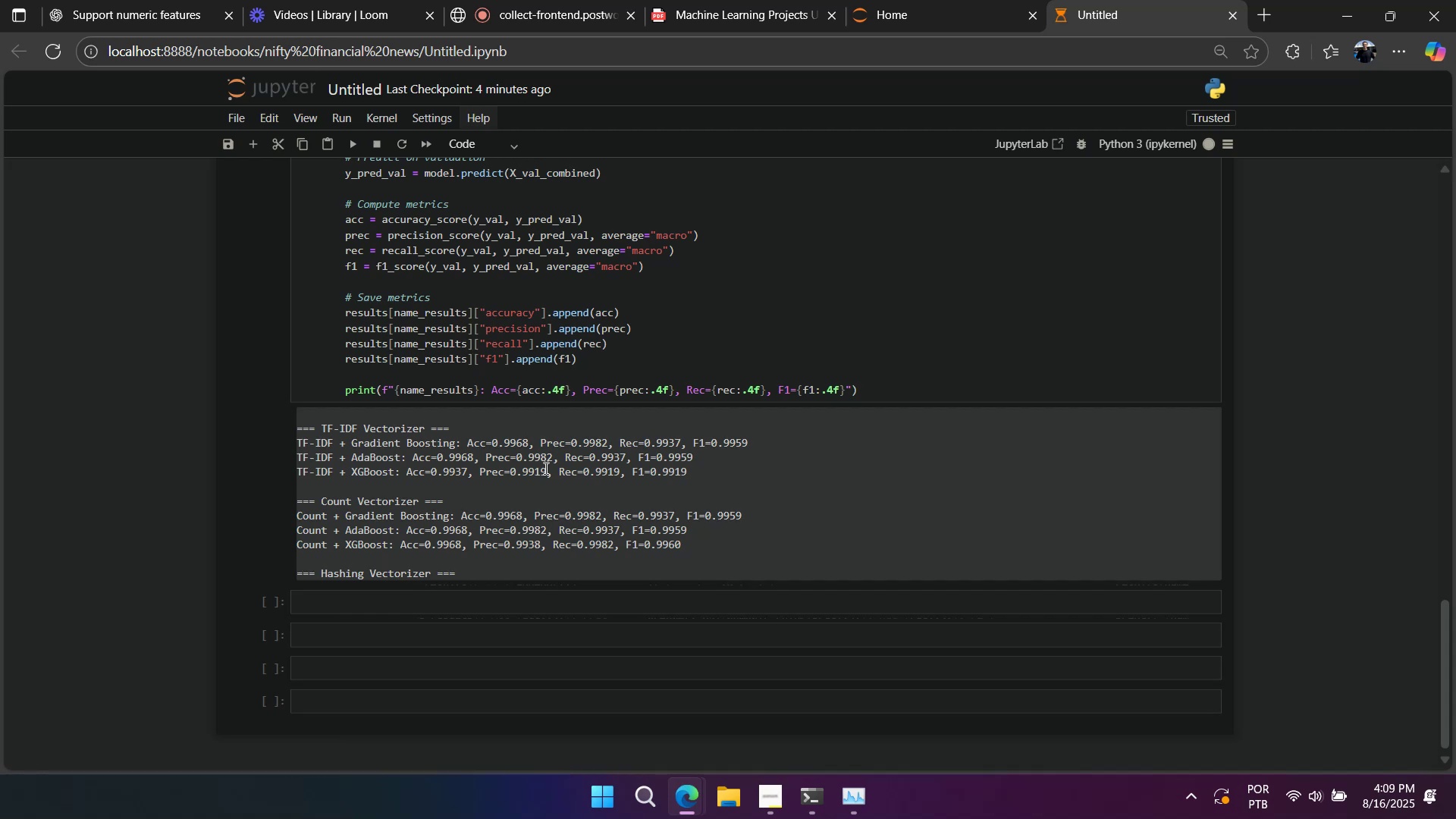 
wait(48.56)
 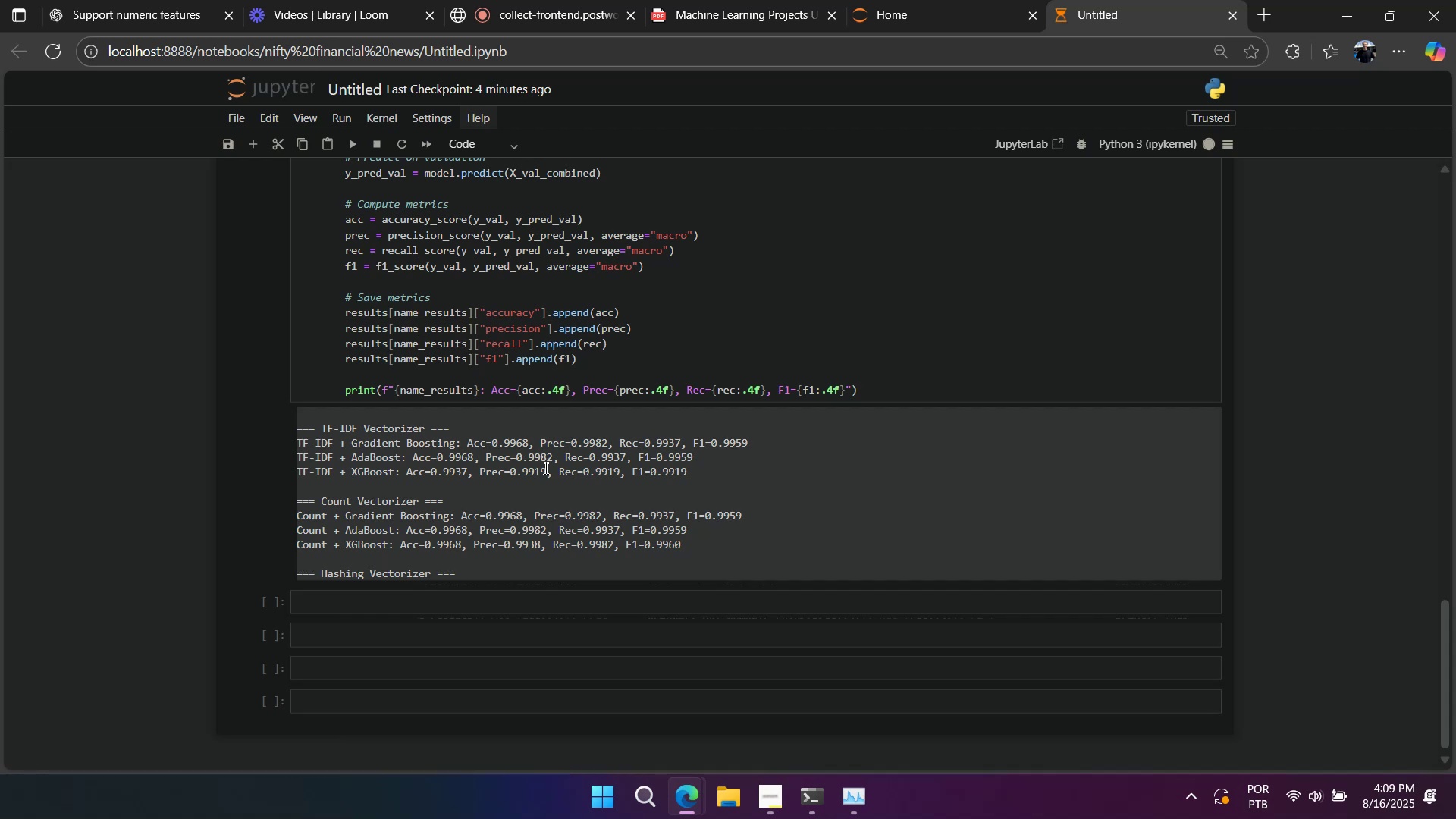 
scroll: coordinate [520, 513], scroll_direction: none, amount: 0.0
 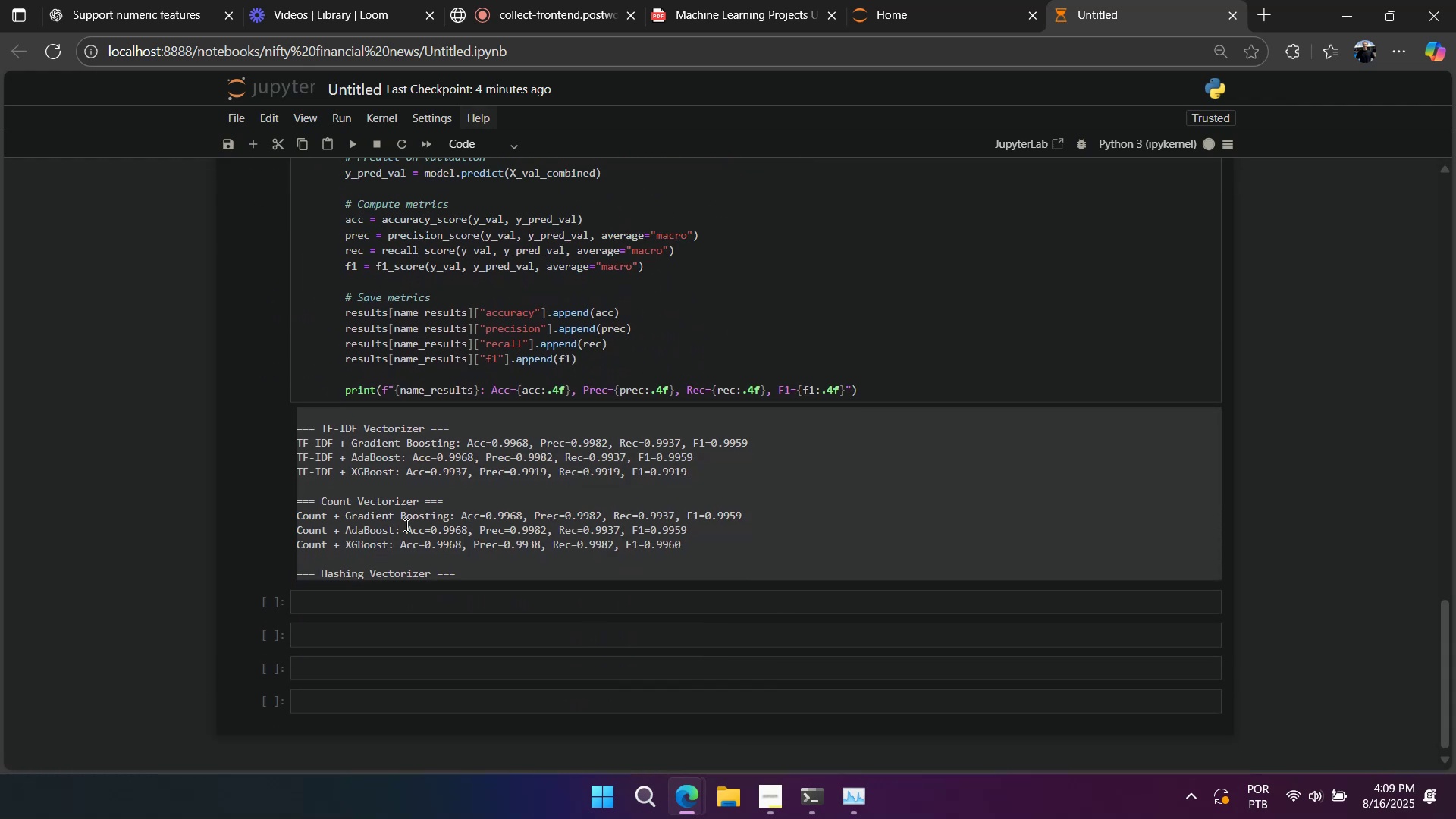 
left_click_drag(start_coordinate=[213, 475], to_coordinate=[506, 547])
 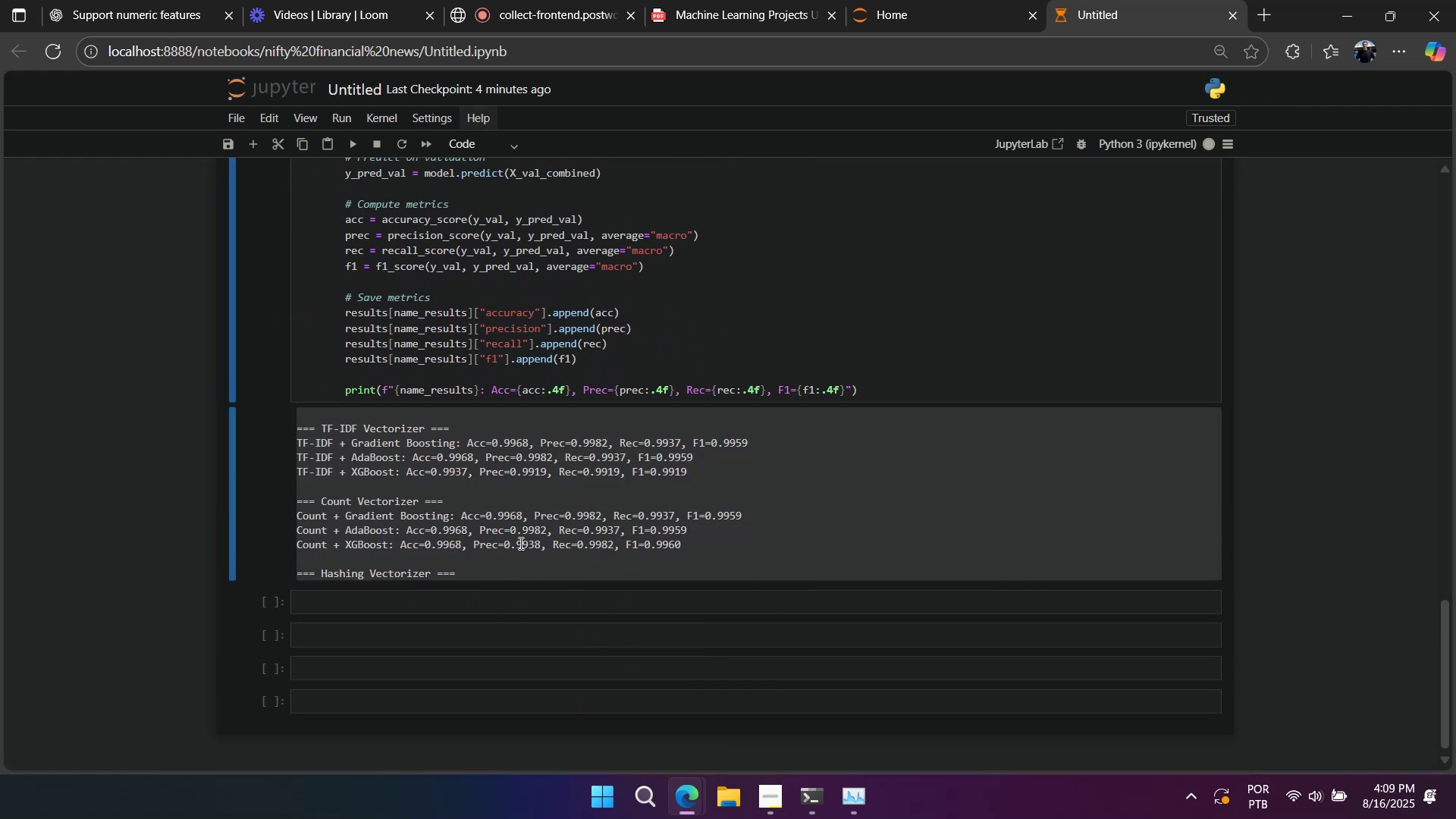 
left_click_drag(start_coordinate=[347, 488], to_coordinate=[450, 525])
 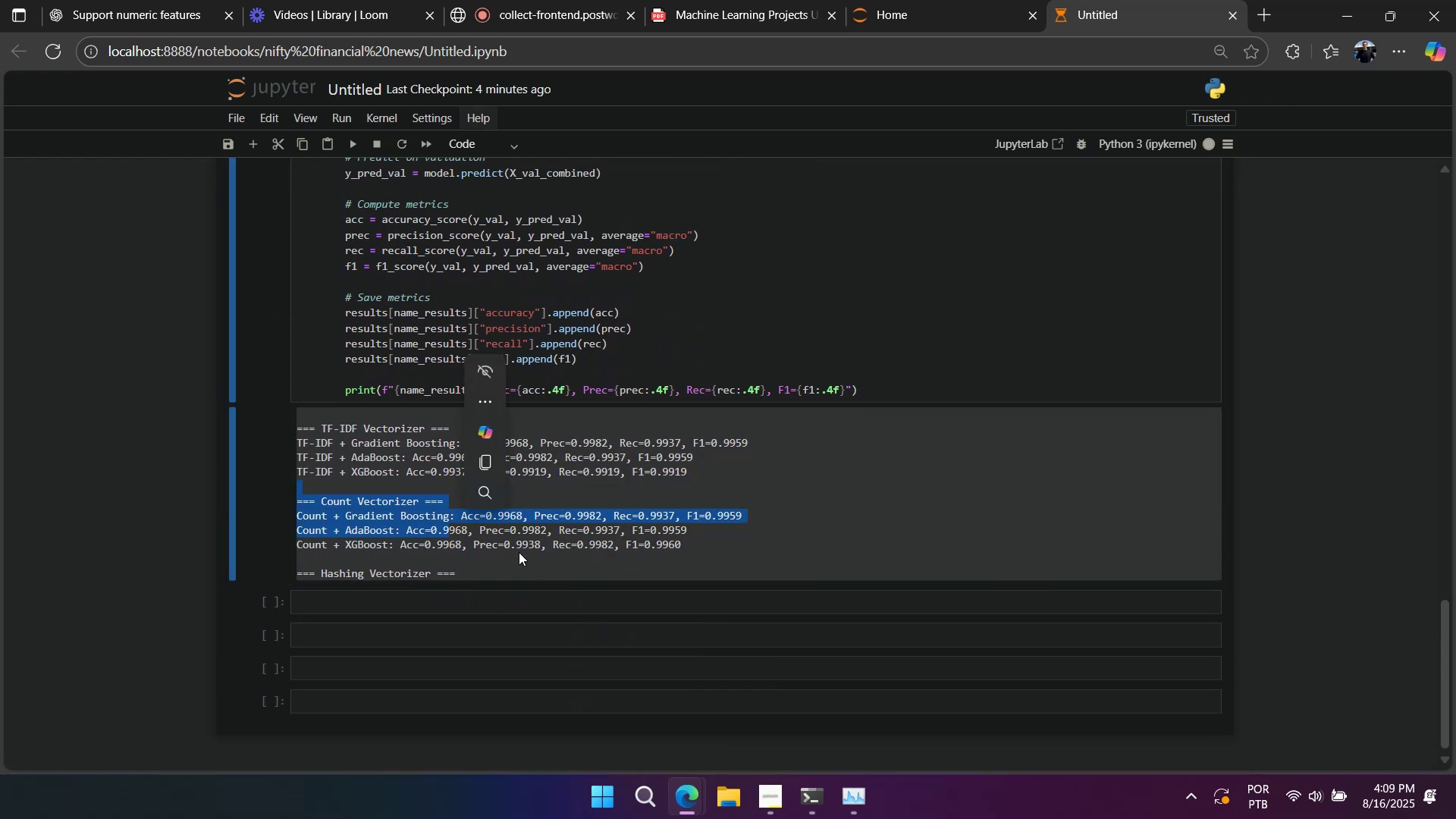 
double_click([520, 554])
 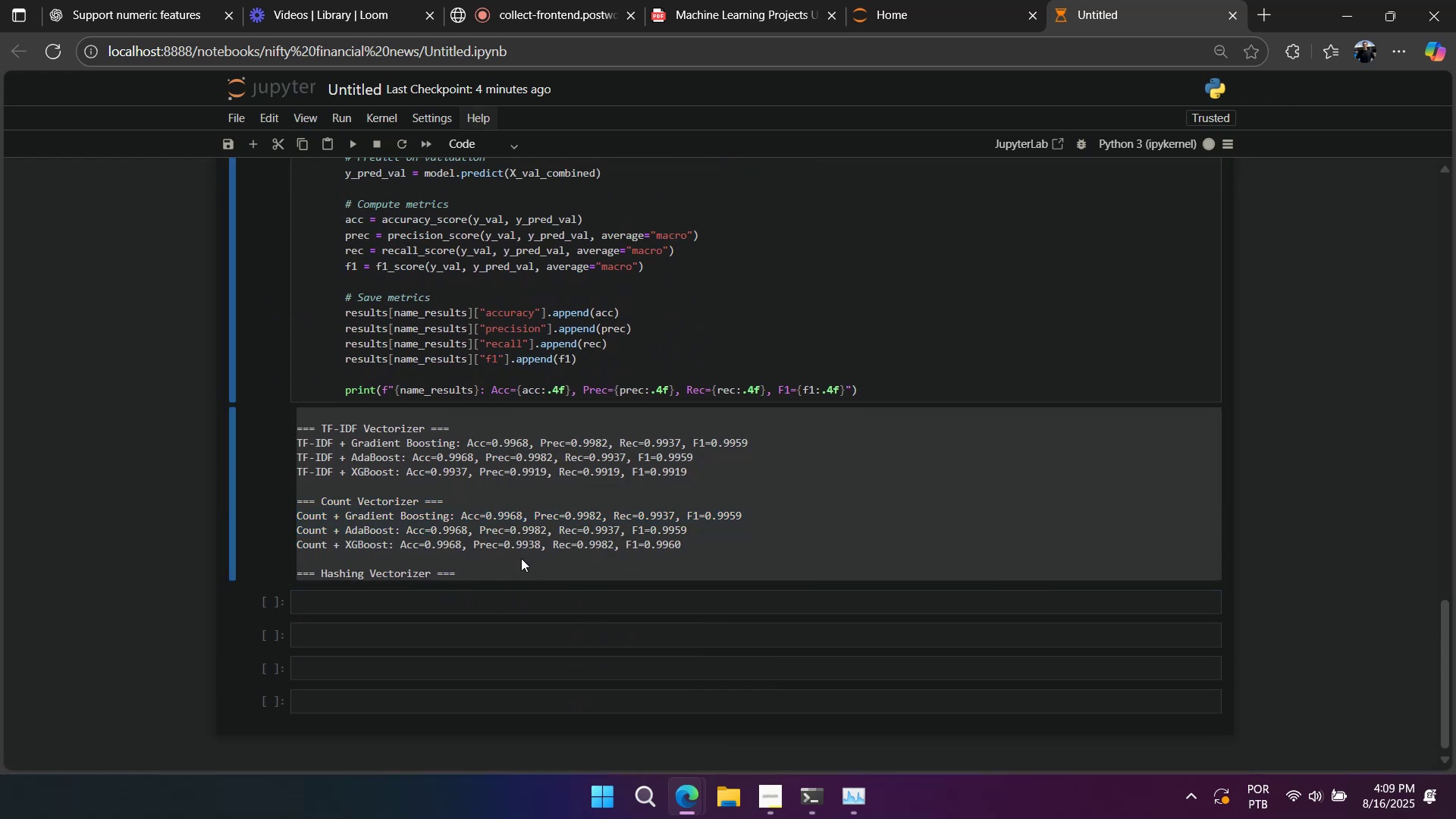 
scroll: coordinate [521, 573], scroll_direction: up, amount: 6.0
 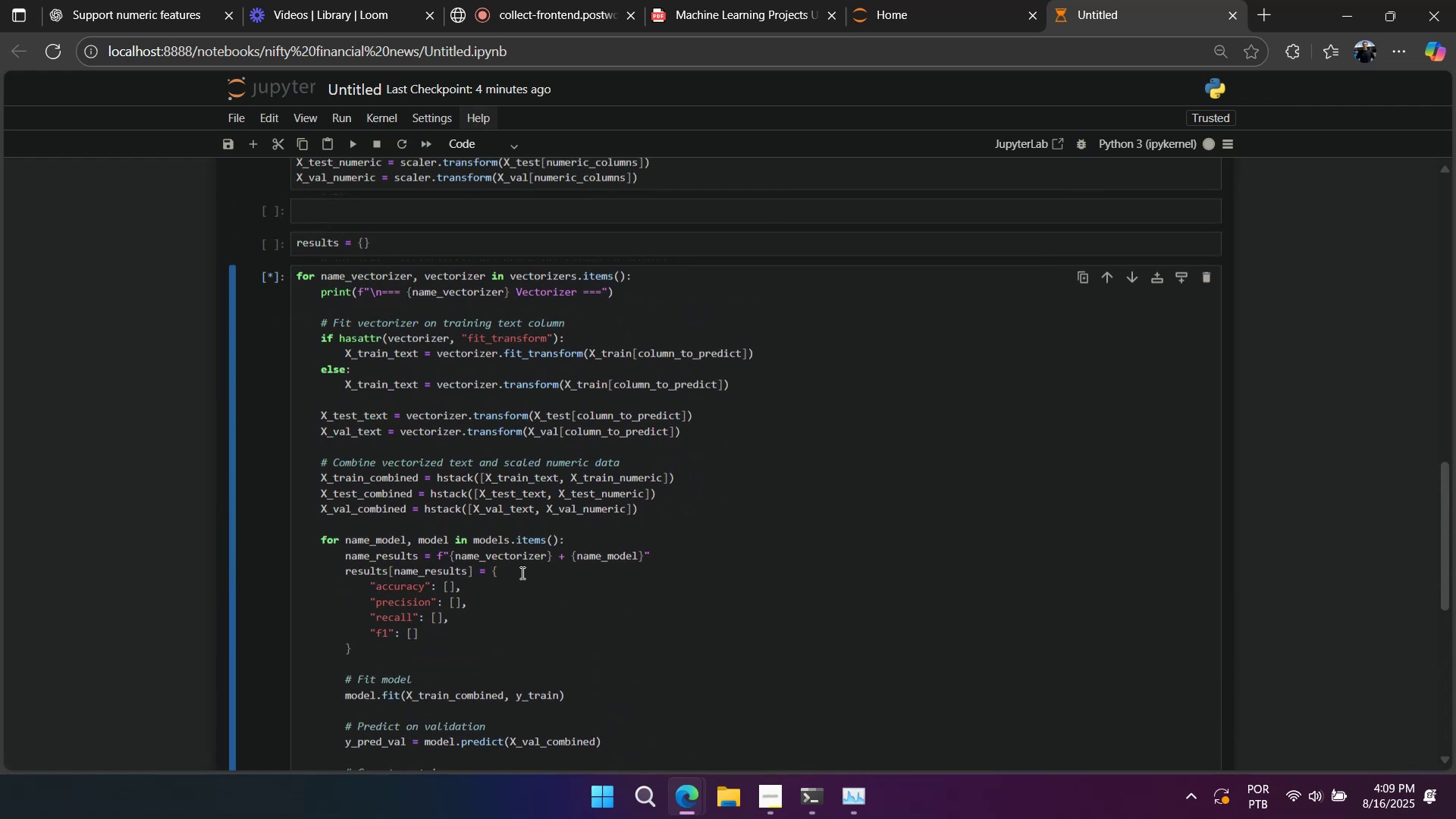 
scroll: coordinate [521, 573], scroll_direction: down, amount: 6.0
 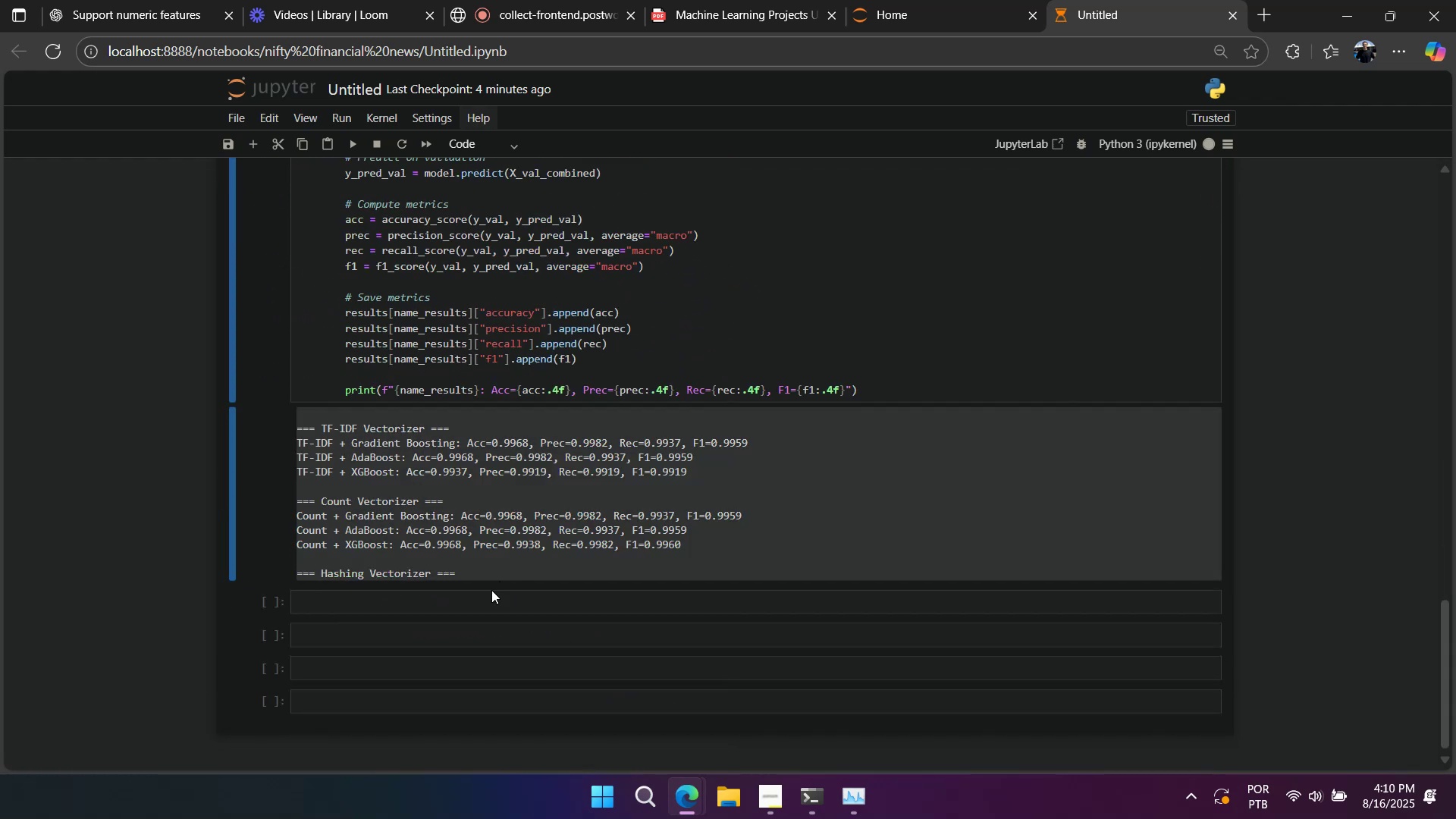 
left_click([479, 613])
 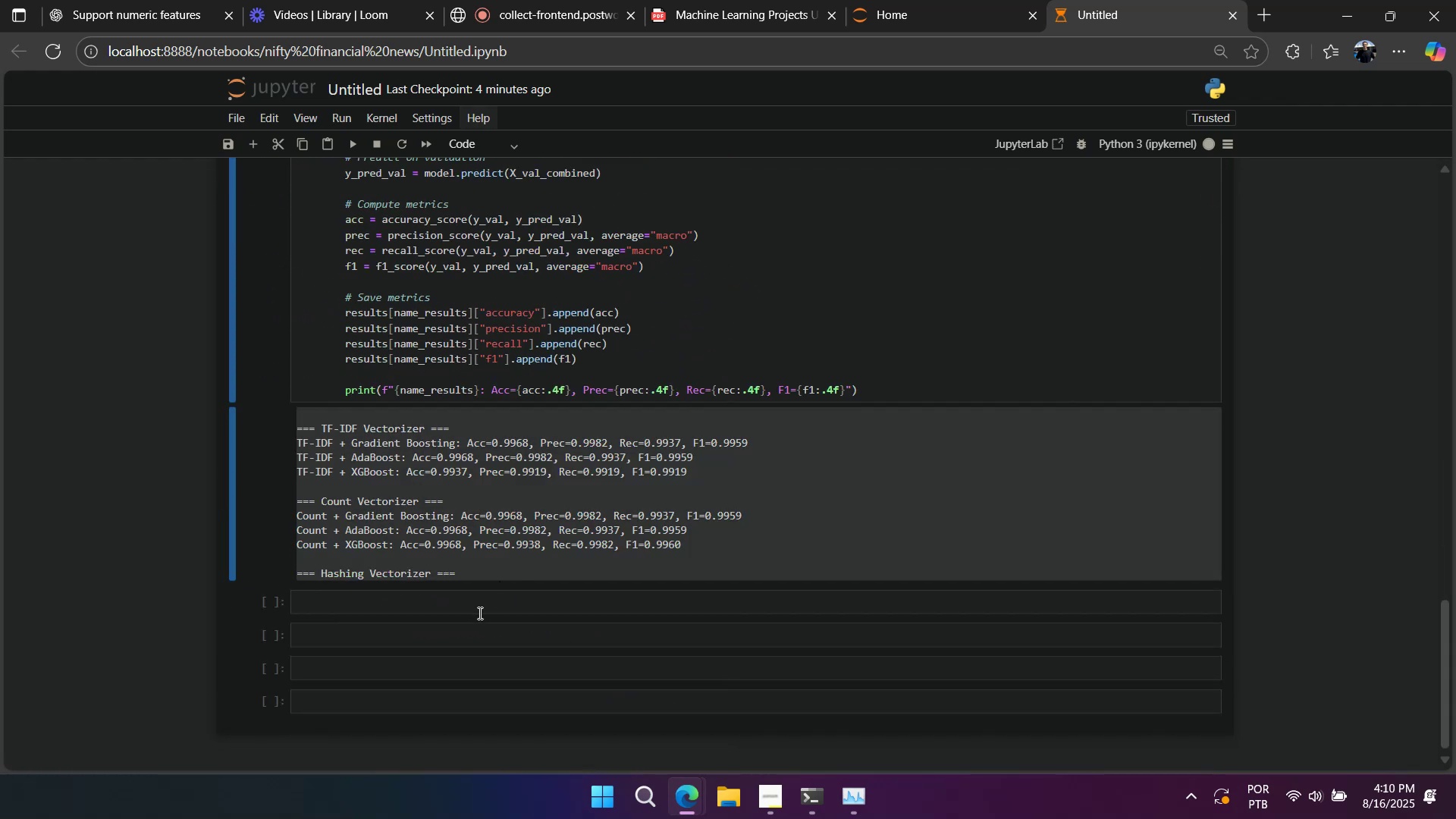 
scroll: coordinate [431, 604], scroll_direction: up, amount: 14.0
 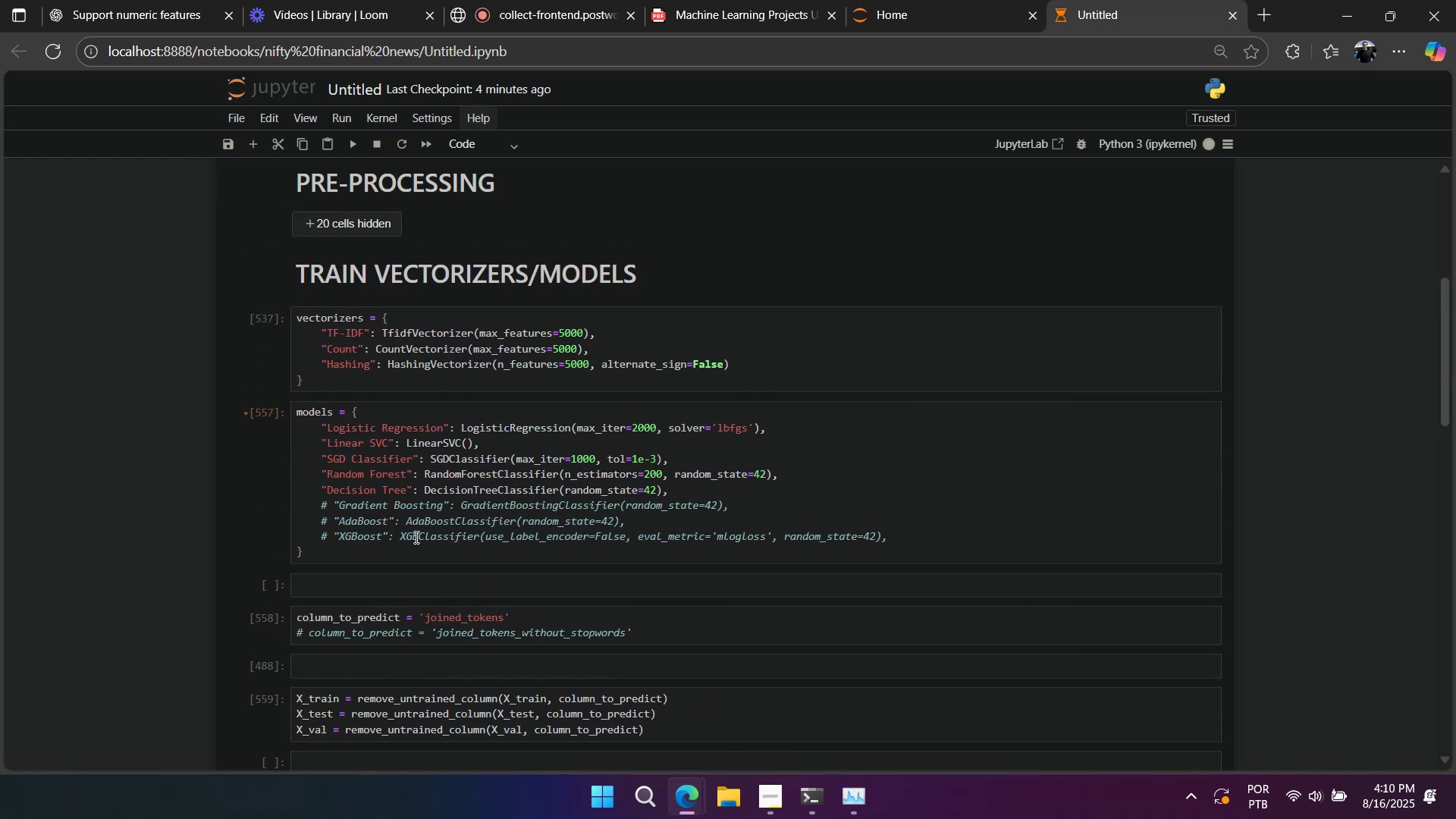 
scroll: coordinate [405, 577], scroll_direction: down, amount: 10.0
 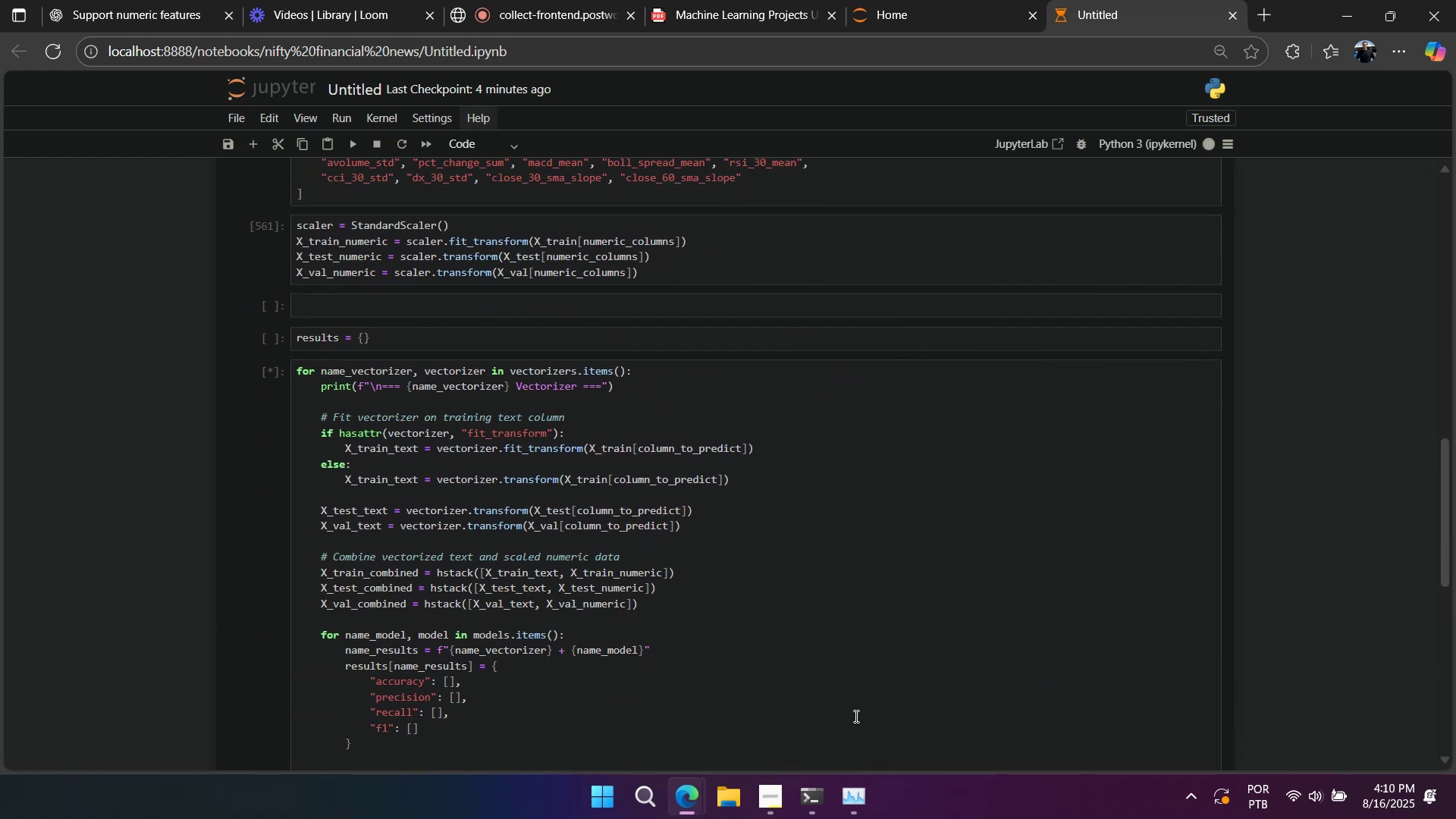 
left_click([868, 802])
 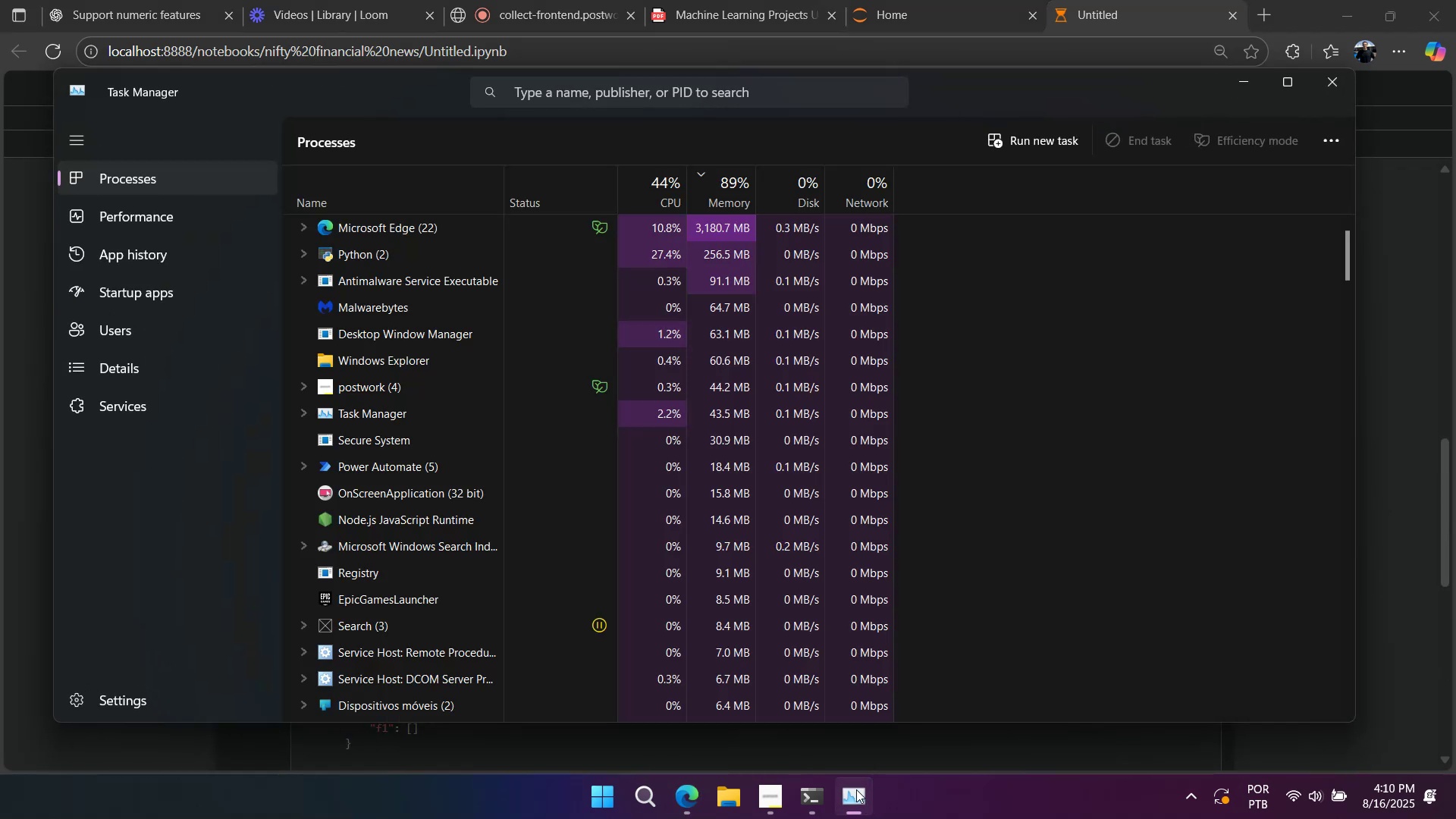 
left_click([861, 804])
 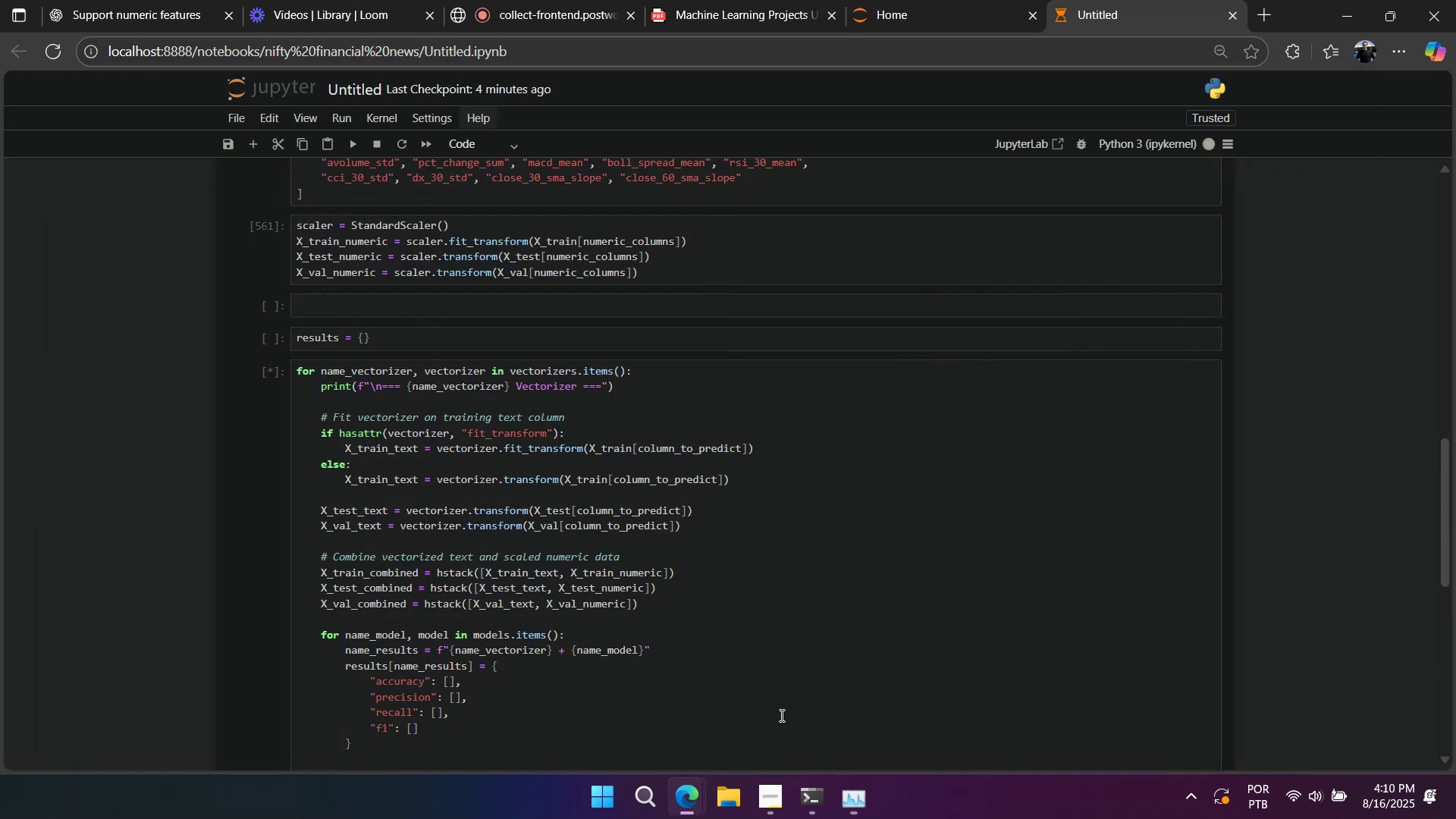 
scroll: coordinate [746, 664], scroll_direction: up, amount: 7.0
 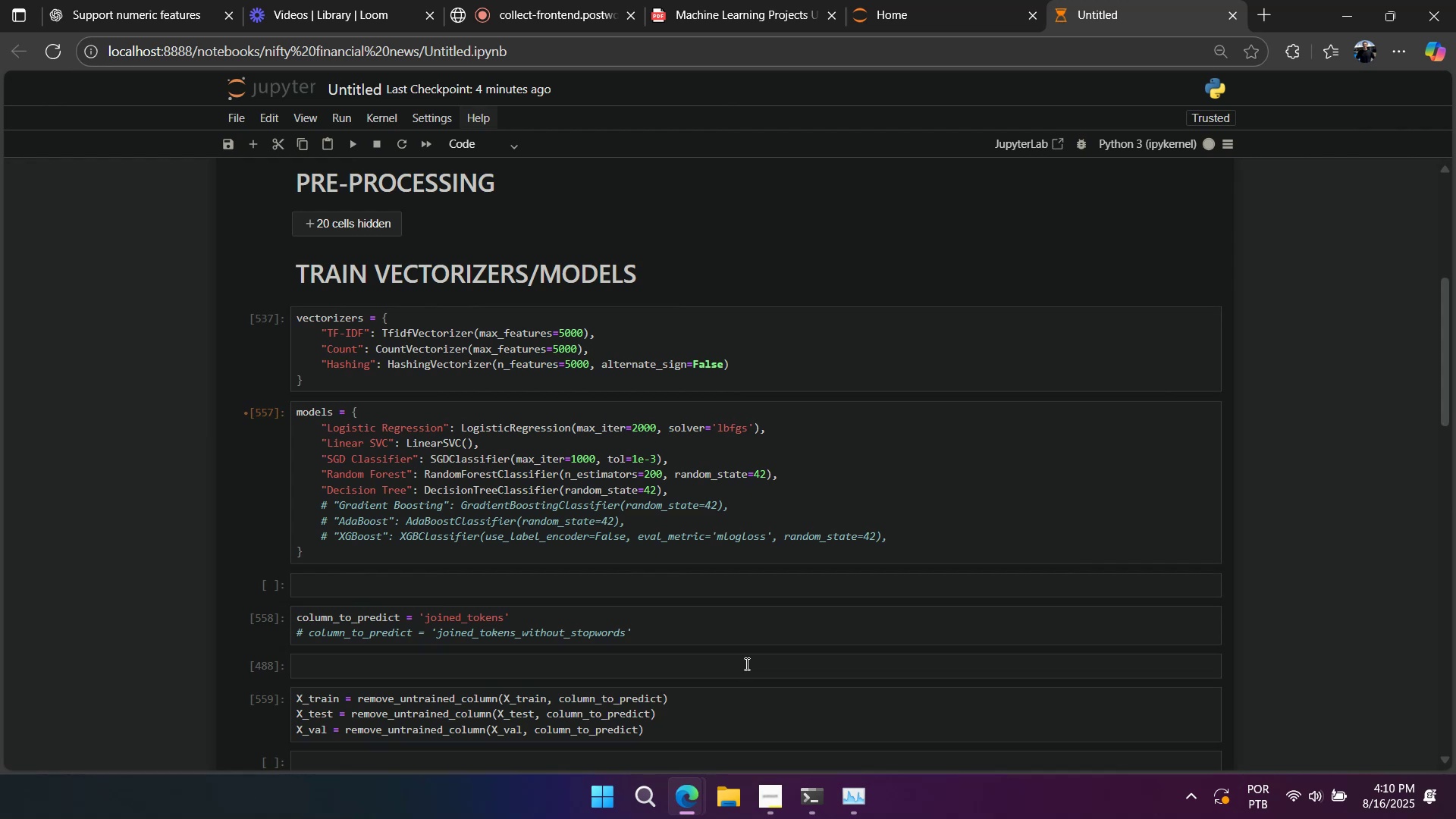 
scroll: coordinate [745, 664], scroll_direction: down, amount: 5.0
 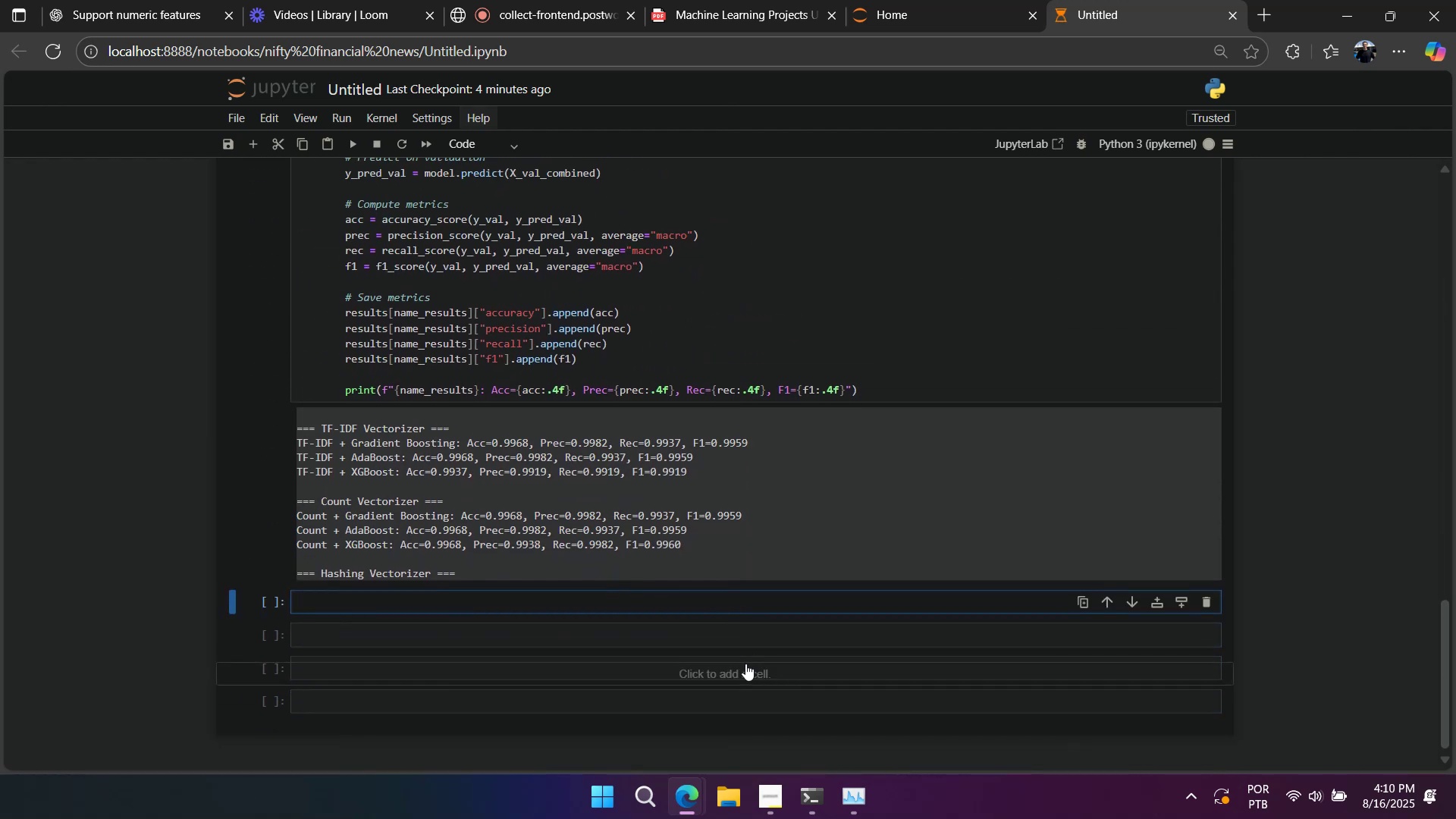 
scroll: coordinate [745, 664], scroll_direction: up, amount: 5.0
 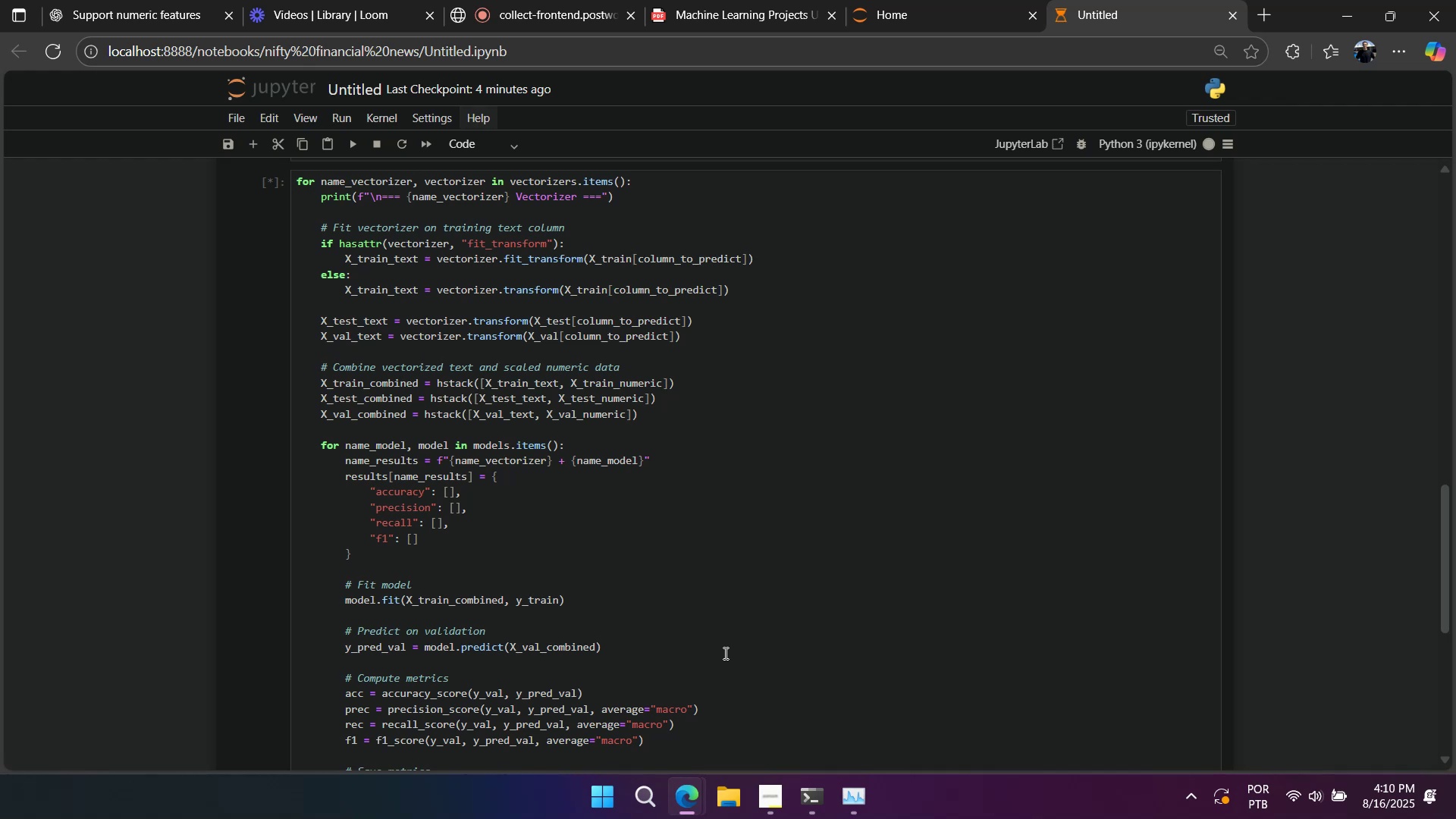 
wait(15.0)
 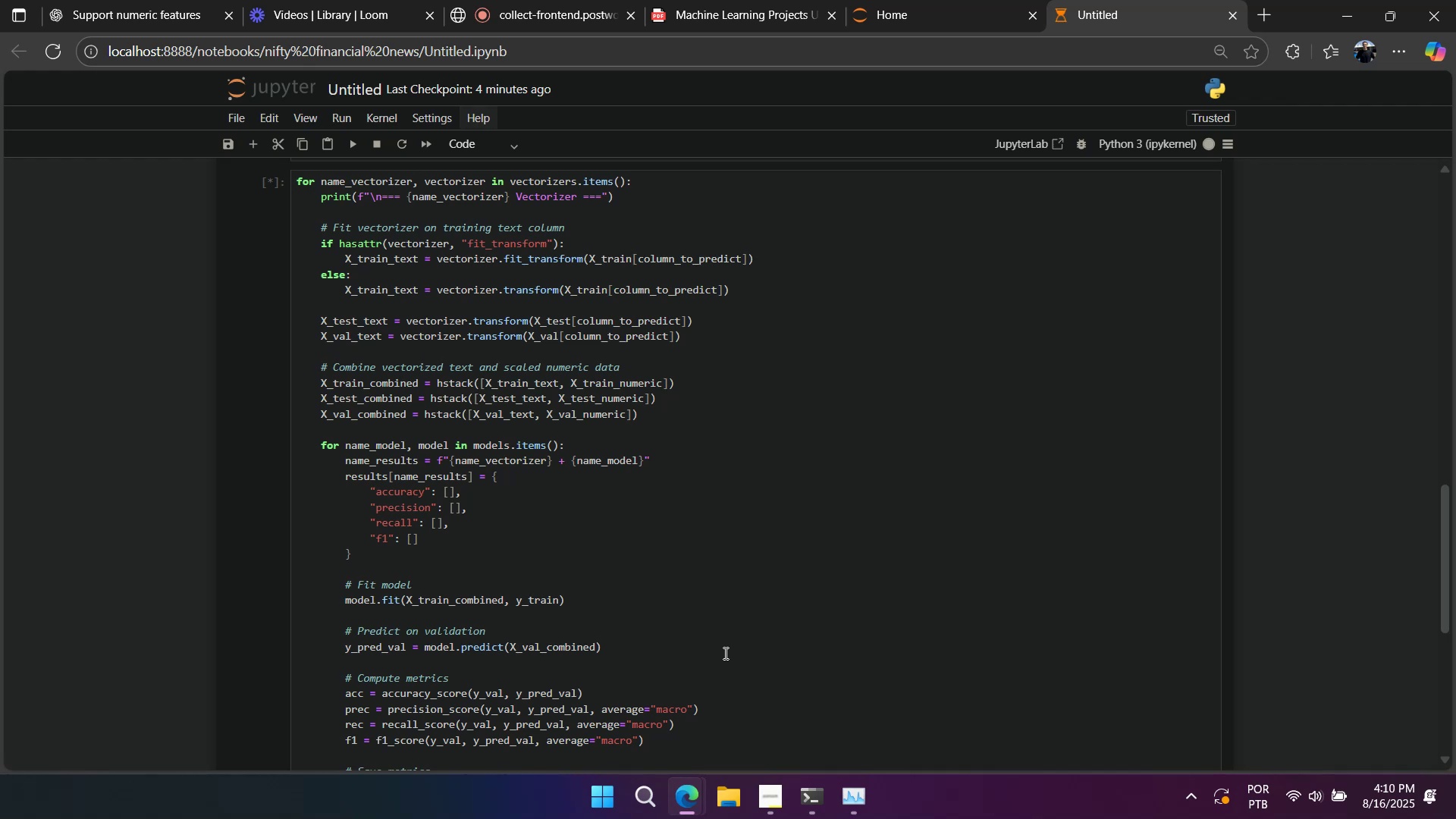 
scroll: coordinate [724, 653], scroll_direction: down, amount: 10.0
 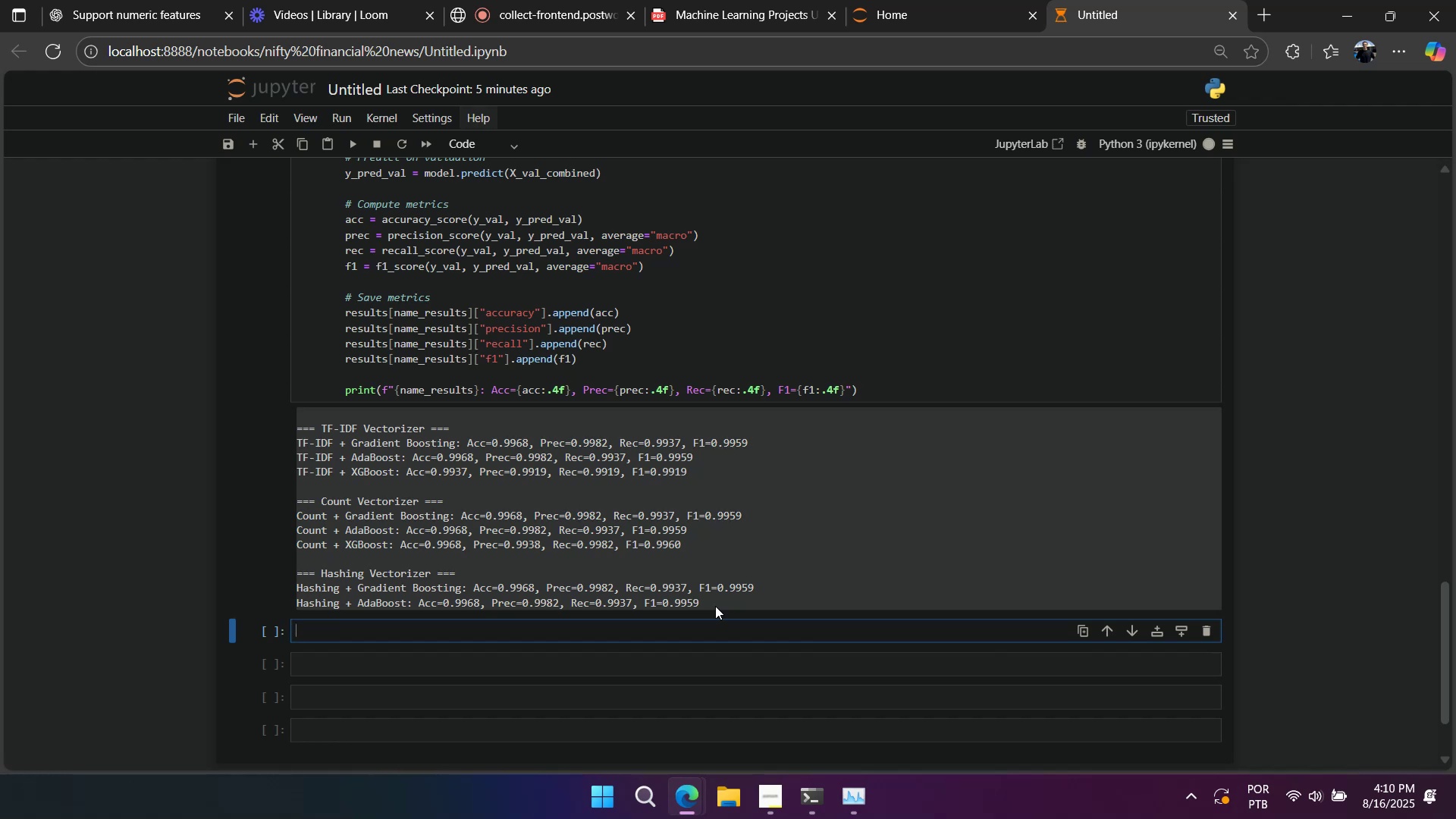 
wait(25.05)
 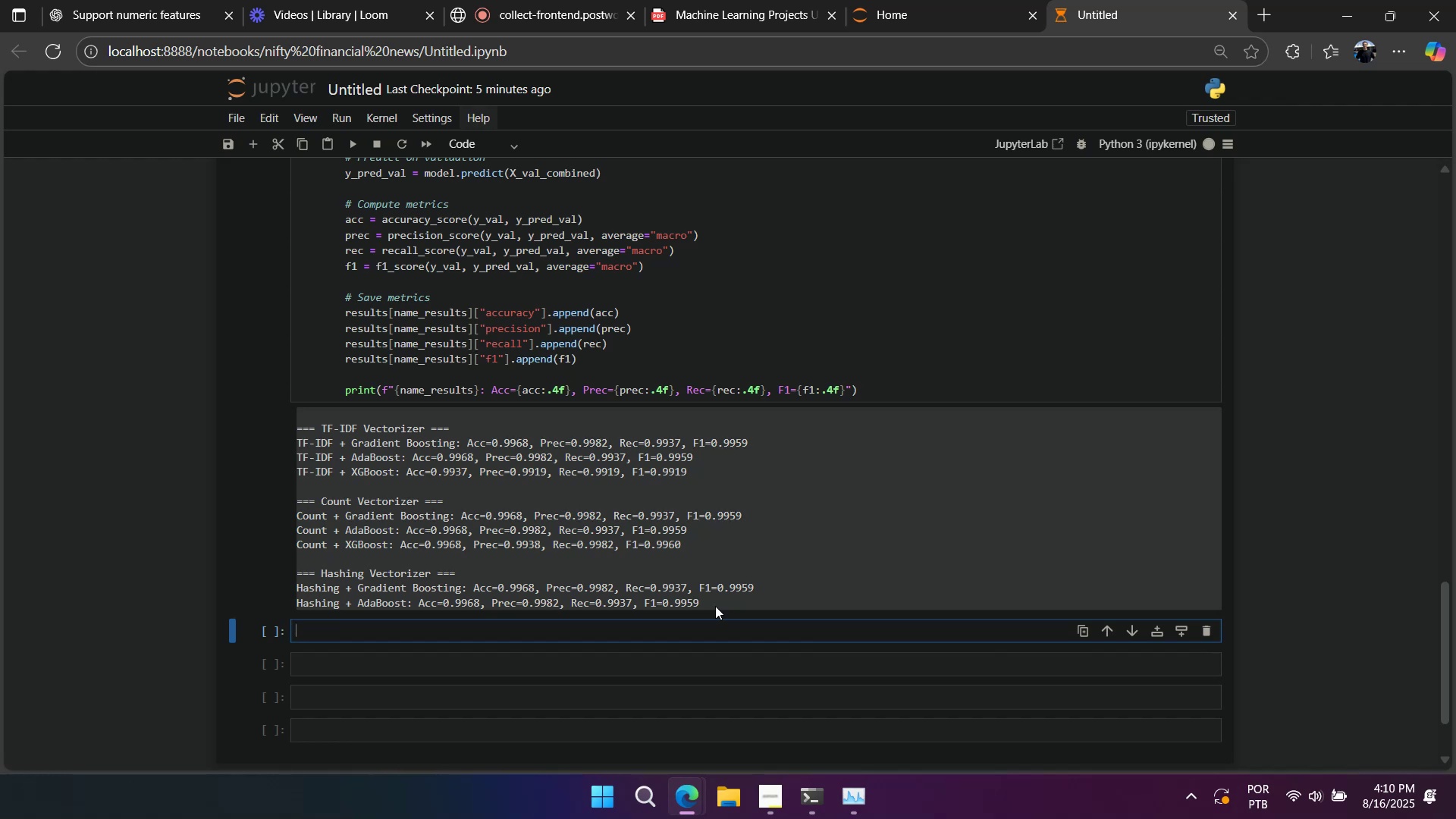 
scroll: coordinate [789, 518], scroll_direction: up, amount: 8.0
 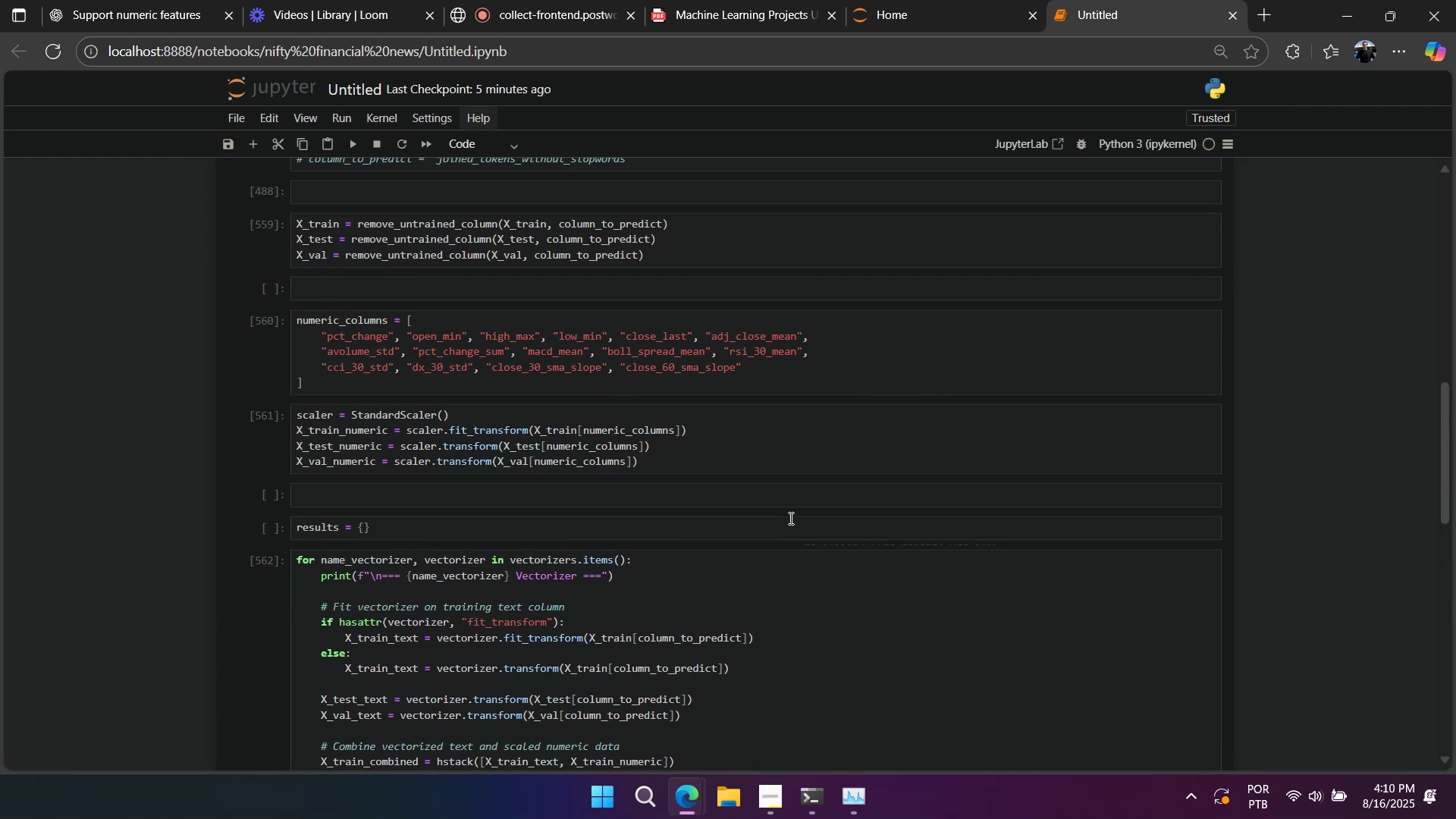 
scroll: coordinate [789, 518], scroll_direction: down, amount: 13.0
 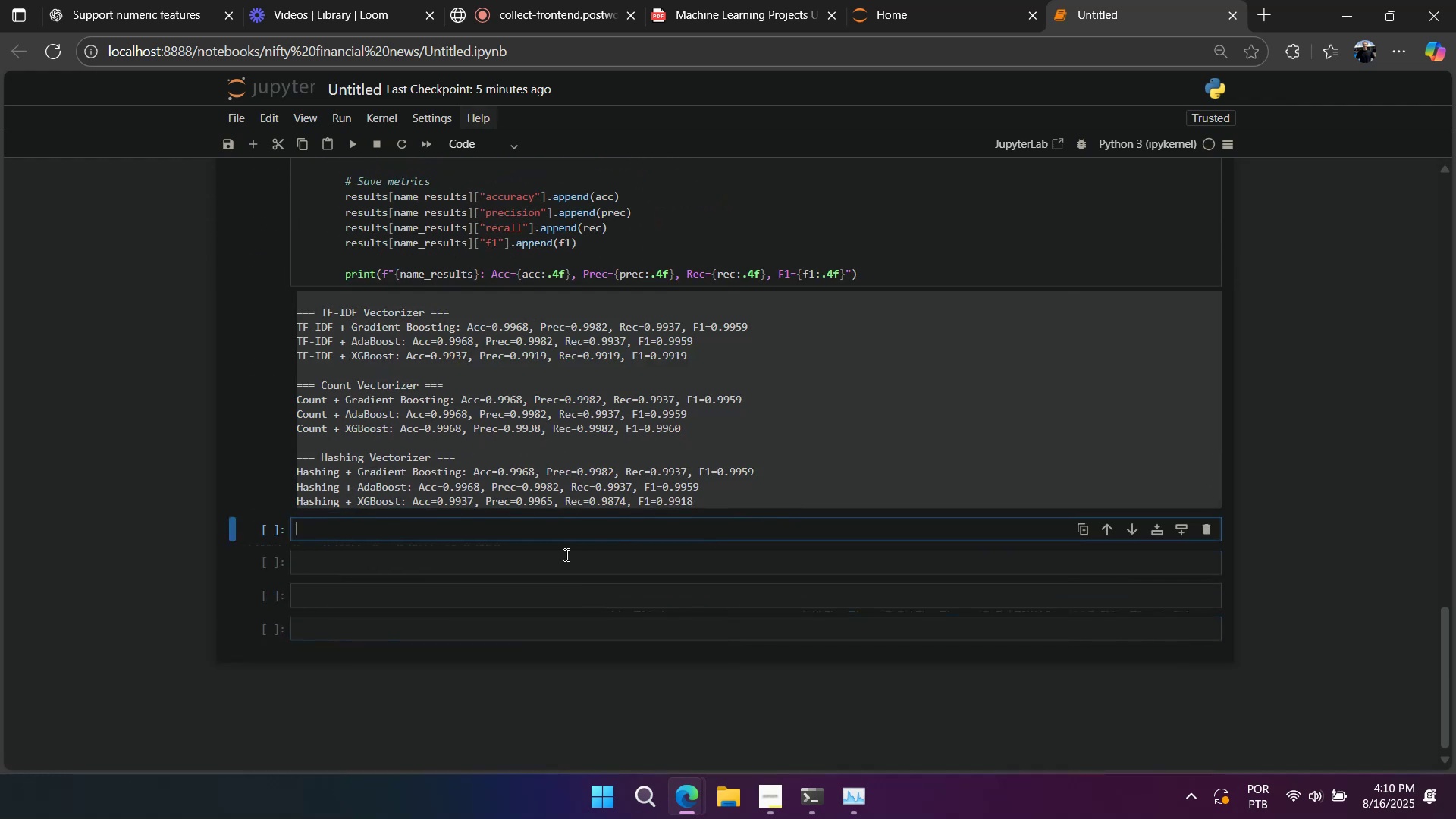 
double_click([563, 565])
 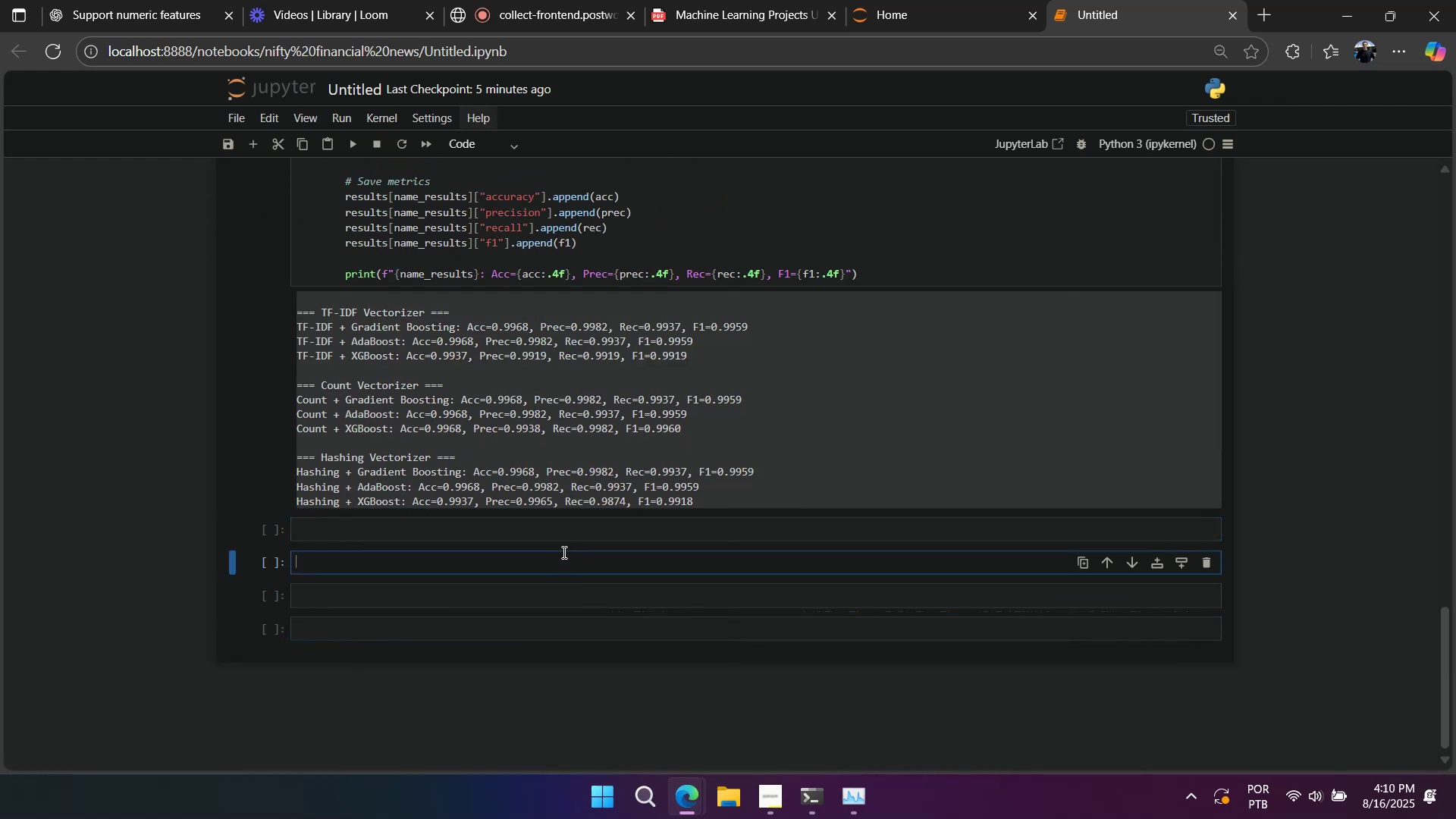 
type(results)
 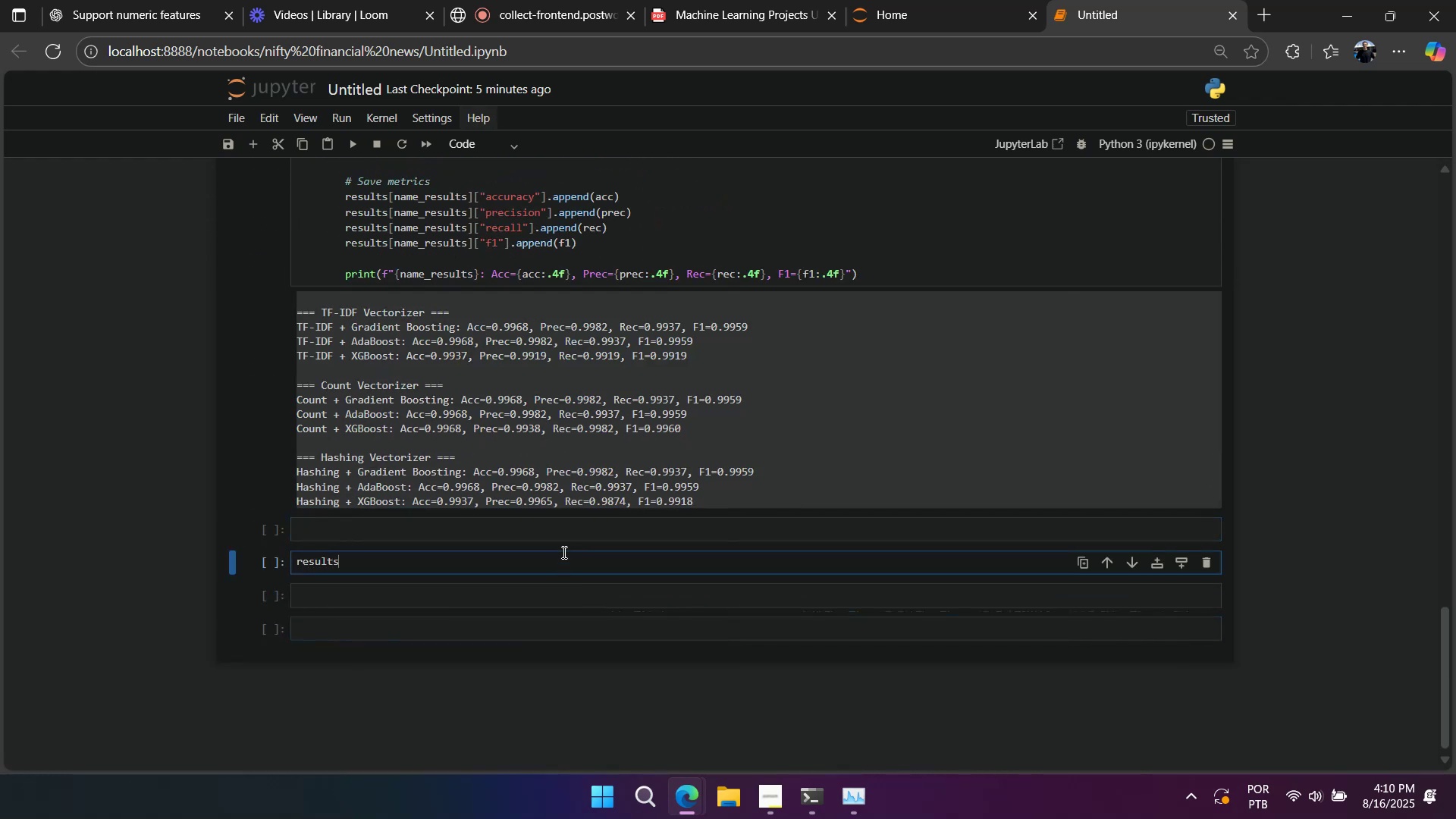 
key(Shift+Enter)
 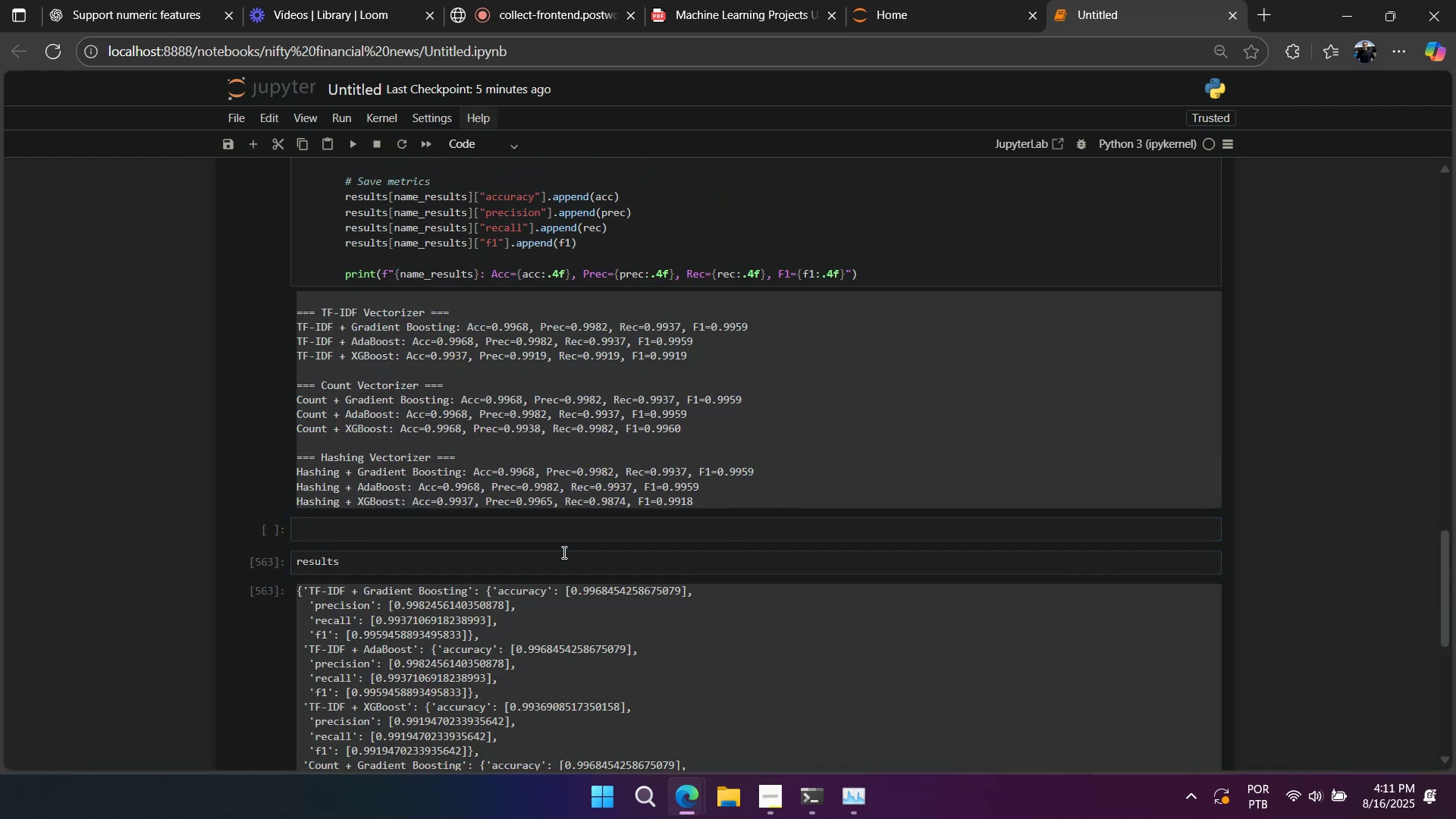 
scroll: coordinate [614, 584], scroll_direction: down, amount: 4.0
 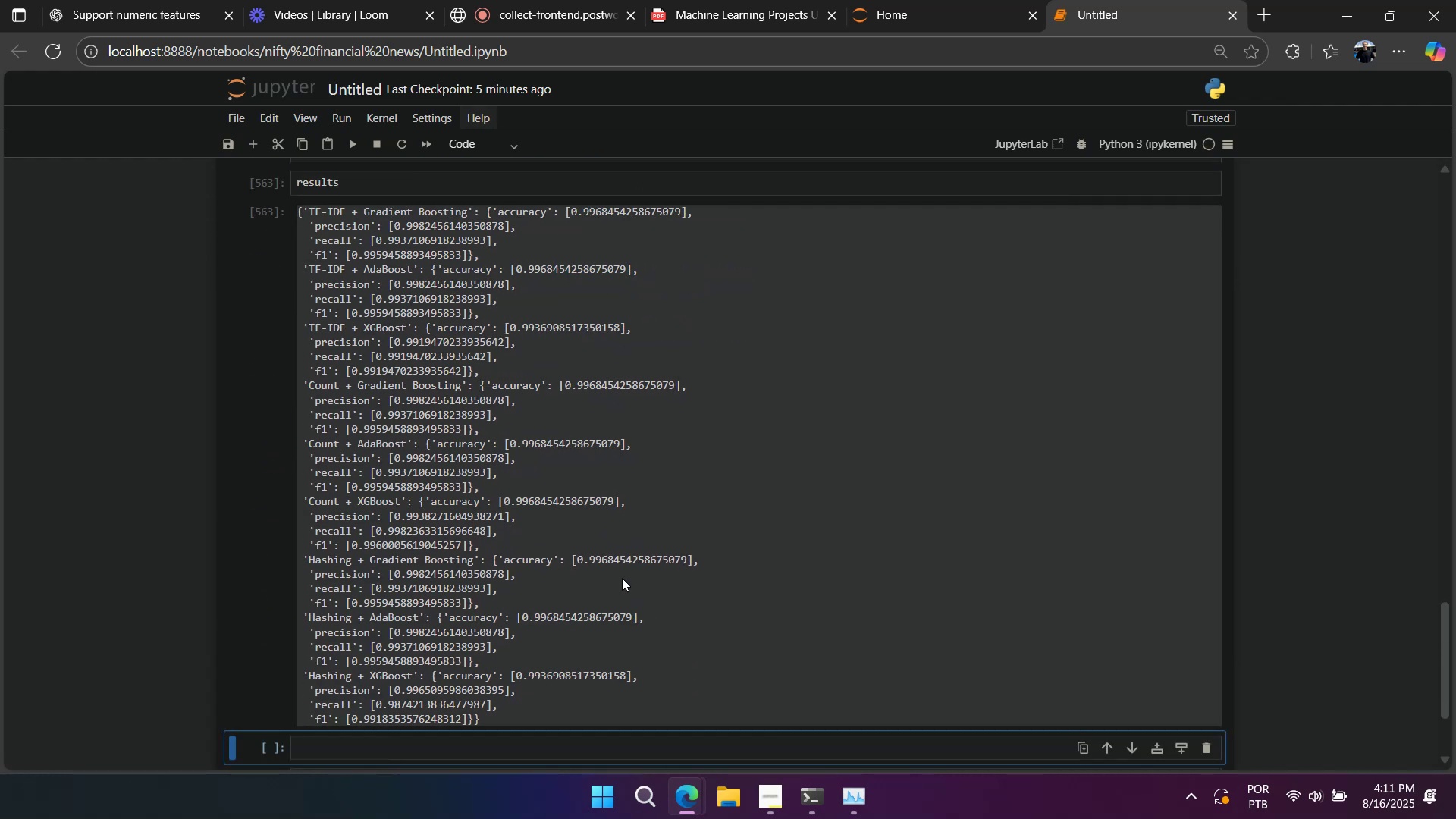 
right_click([626, 570])
 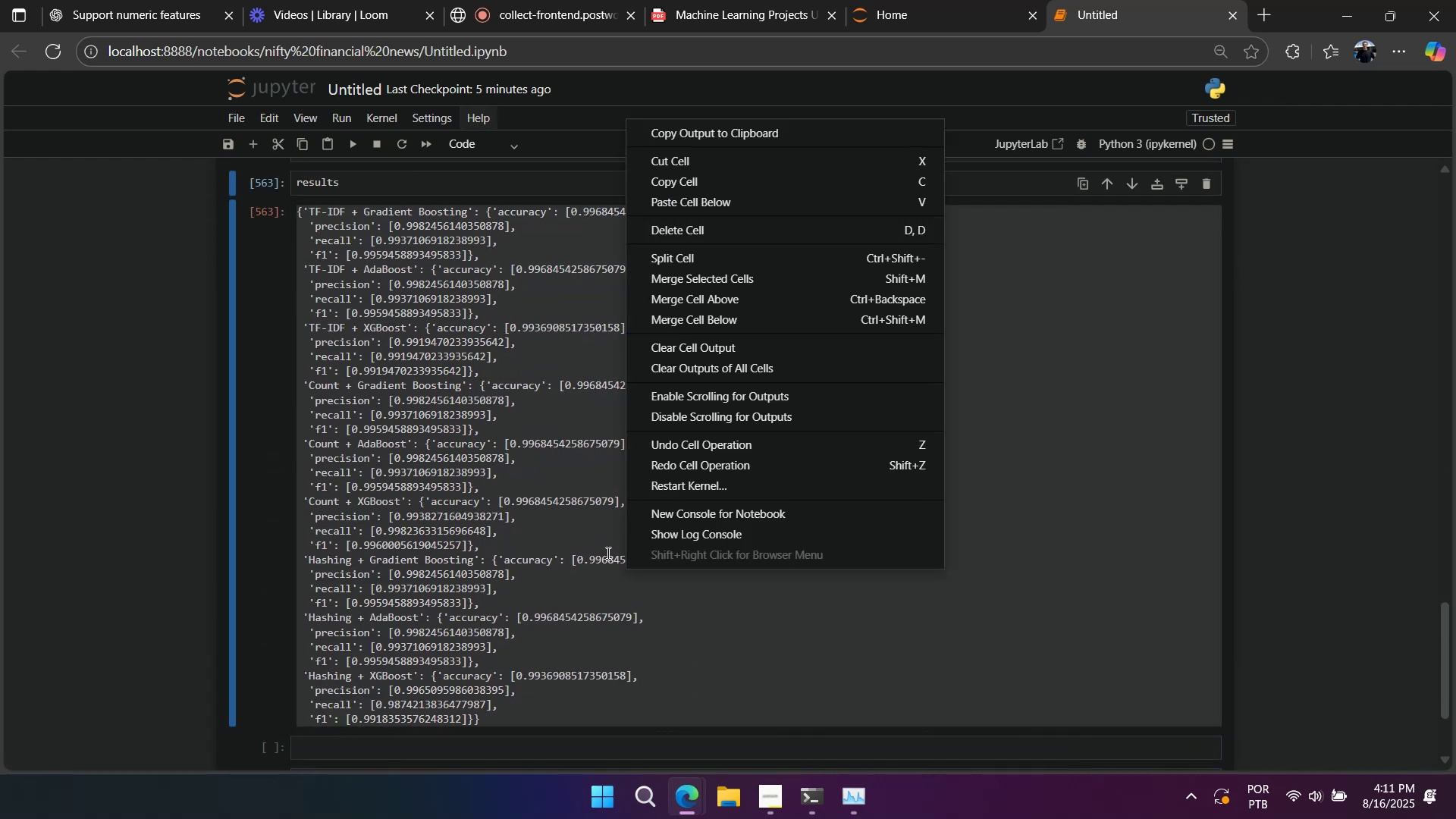 
left_click([606, 552])
 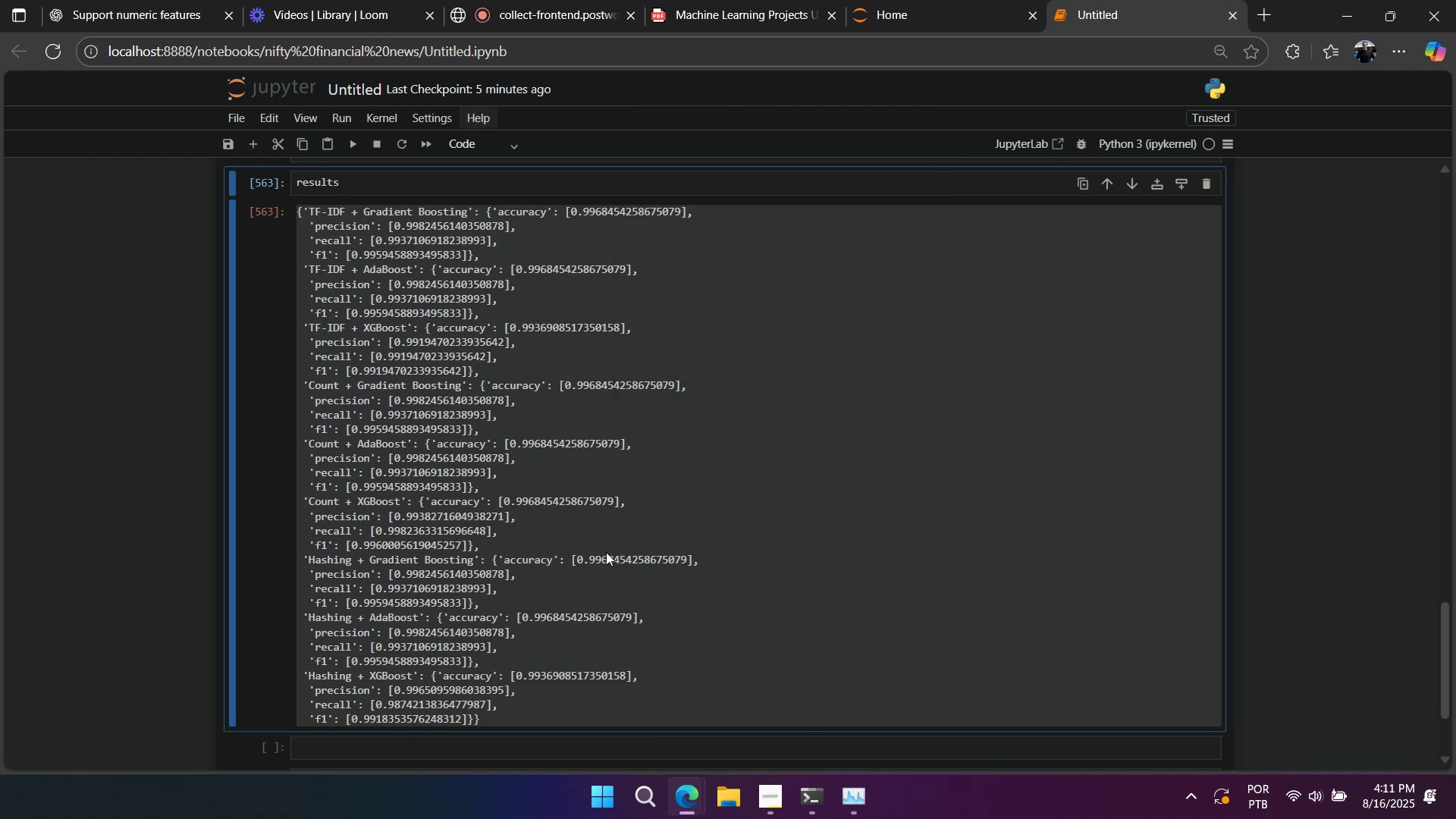 
right_click([606, 552])
 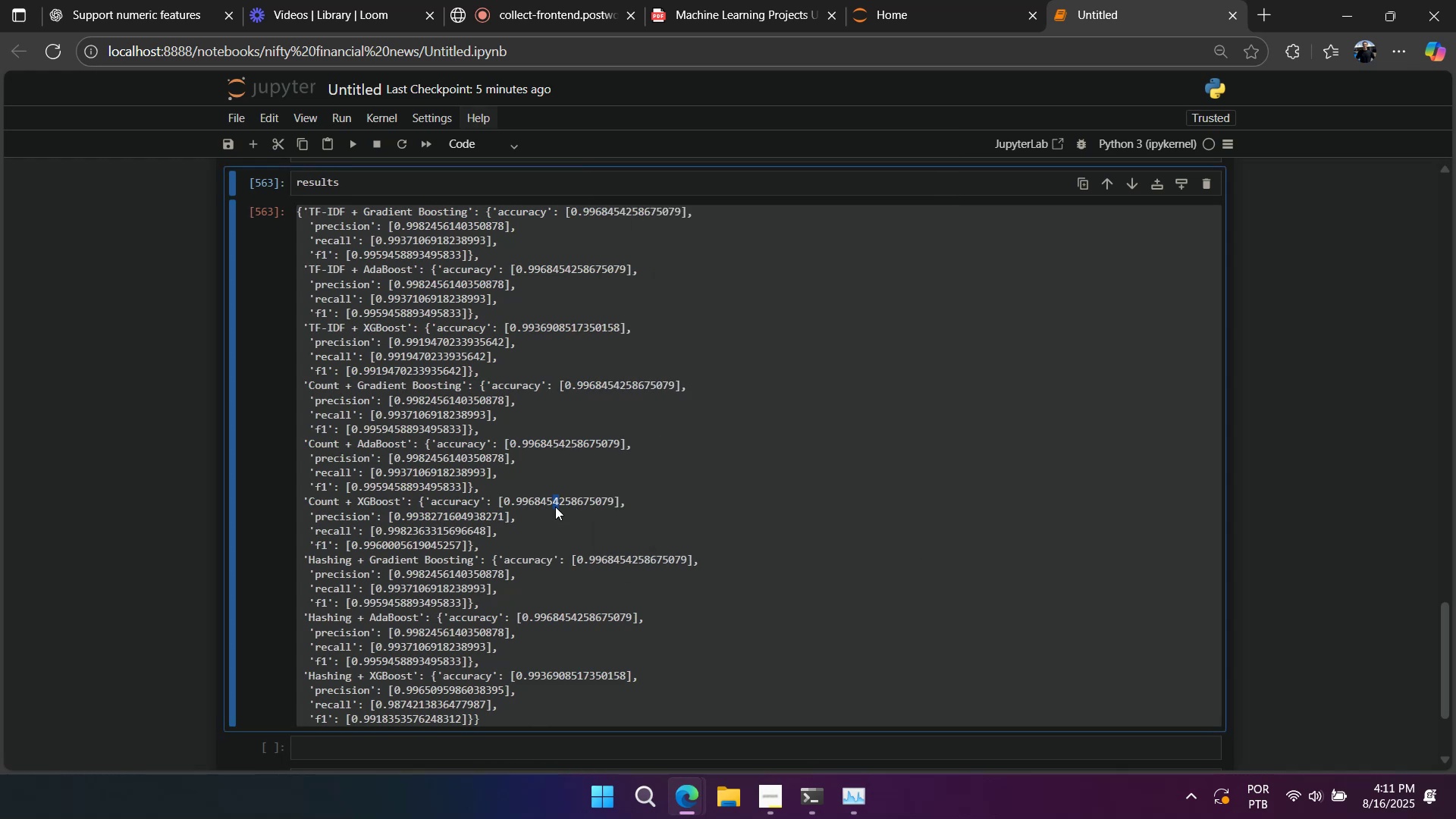 
right_click([555, 507])
 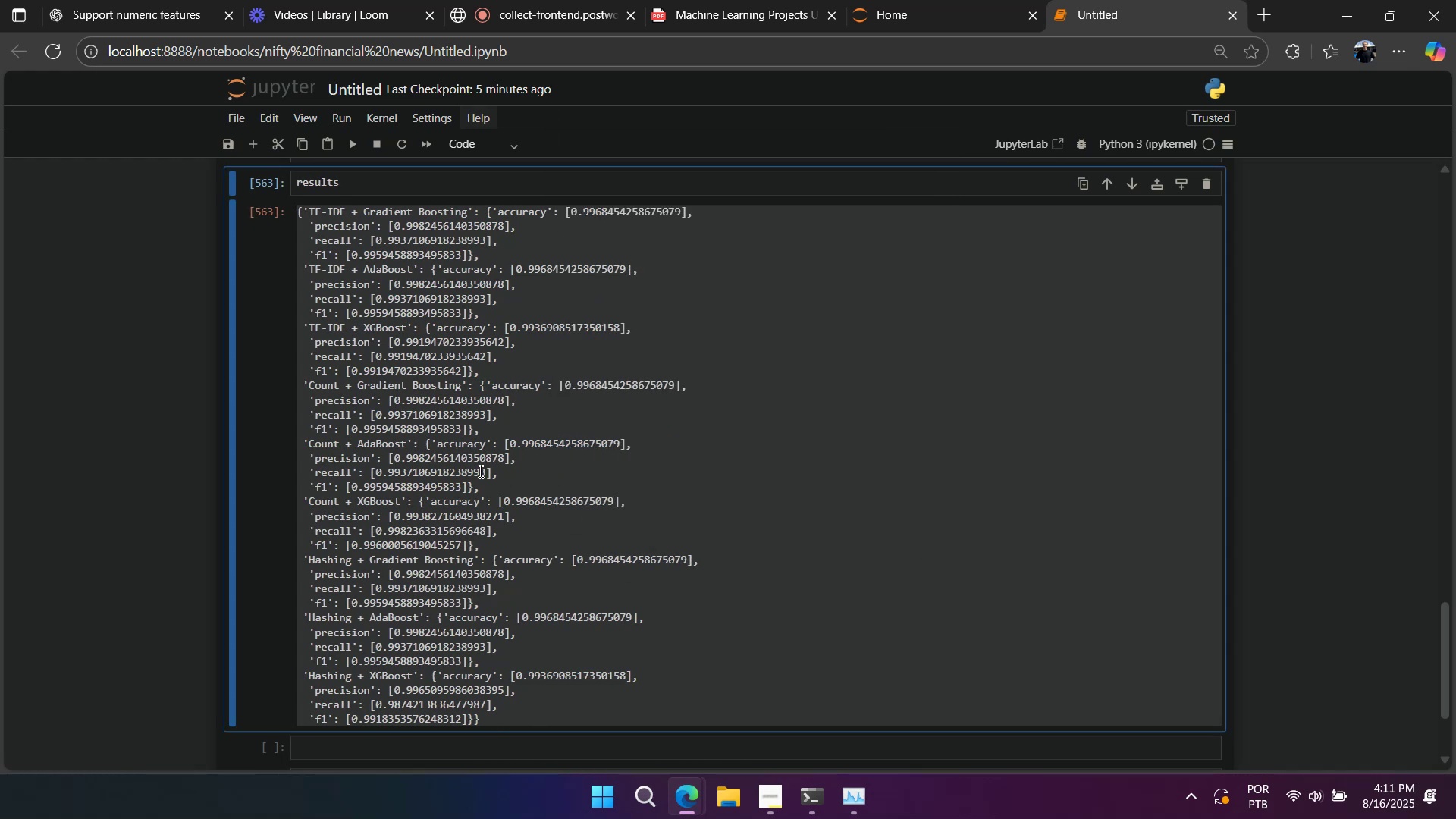 
scroll: coordinate [479, 471], scroll_direction: up, amount: 4.0
 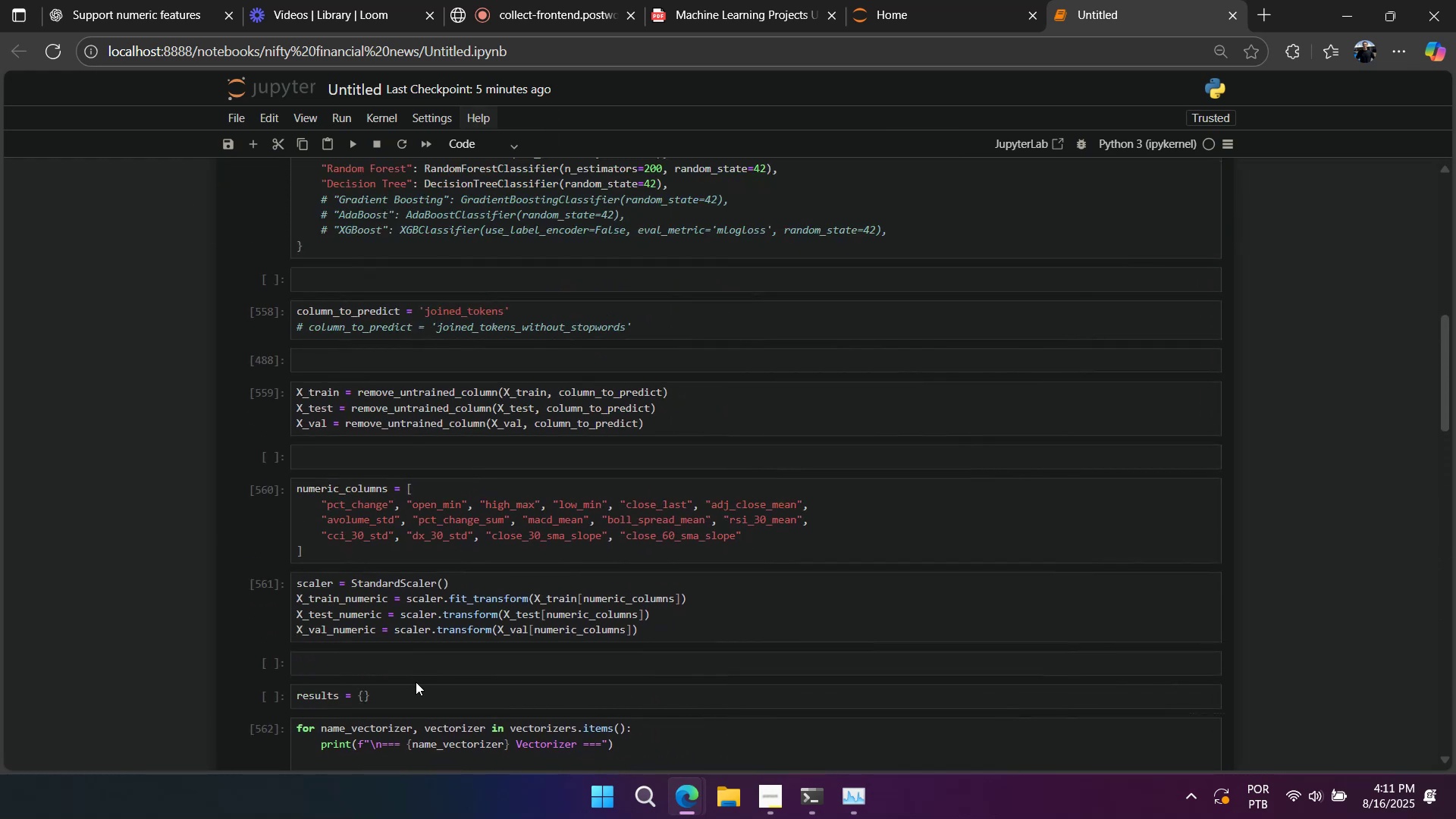 
scroll: coordinate [416, 678], scroll_direction: down, amount: 5.0
 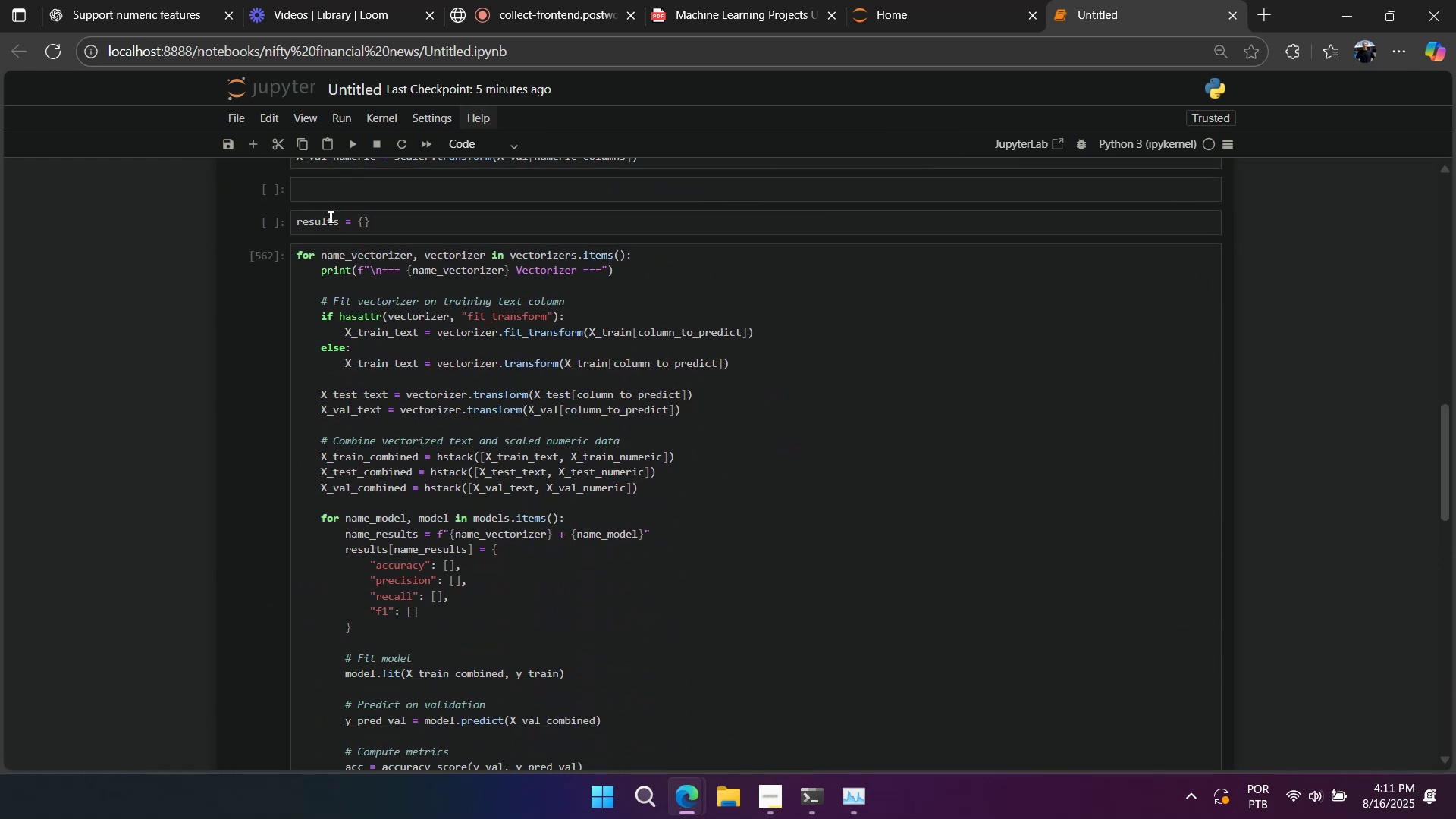 
left_click([329, 217])
 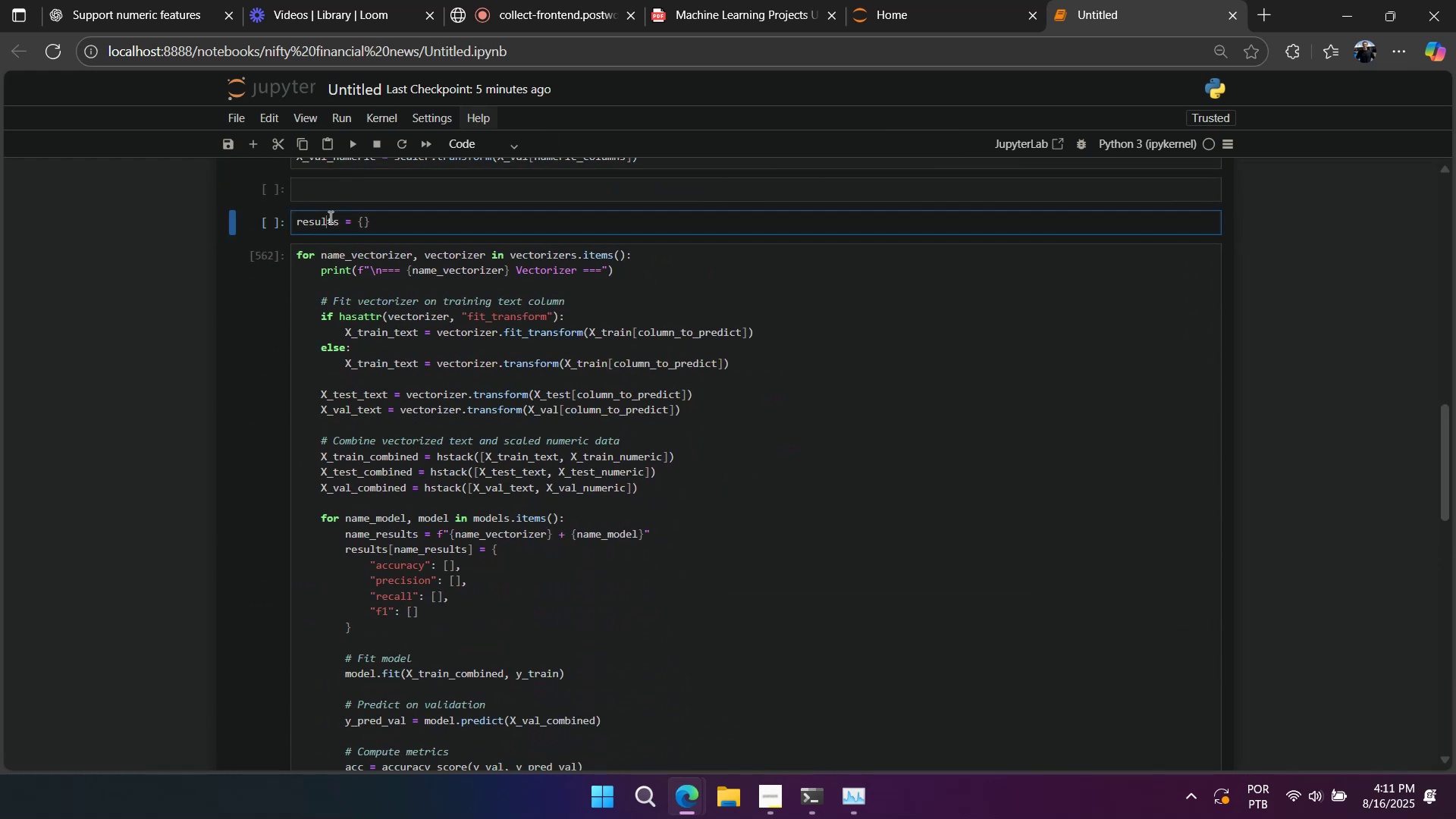 
key(Control+Slash)
 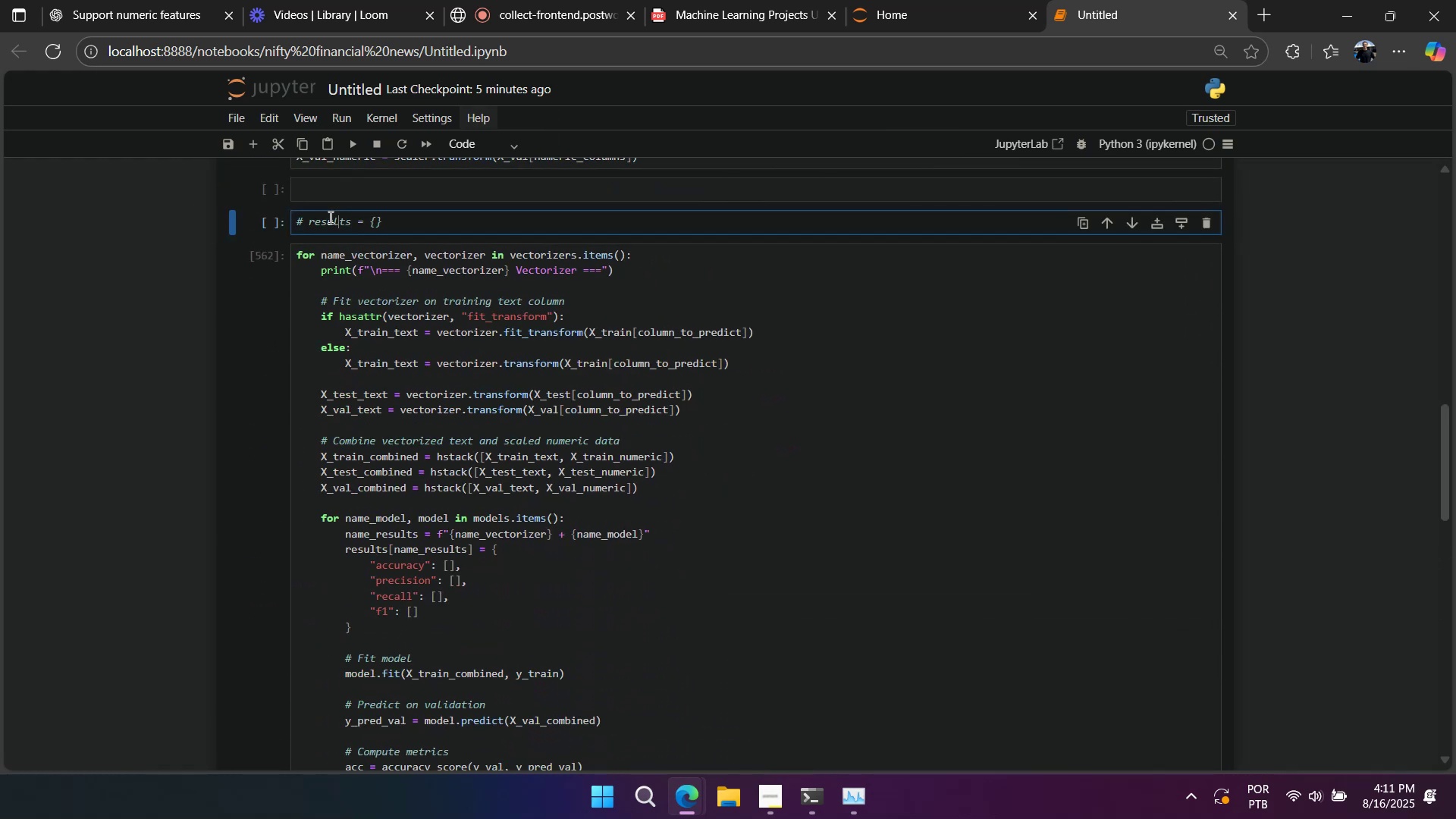 
key(Shift+Enter)
 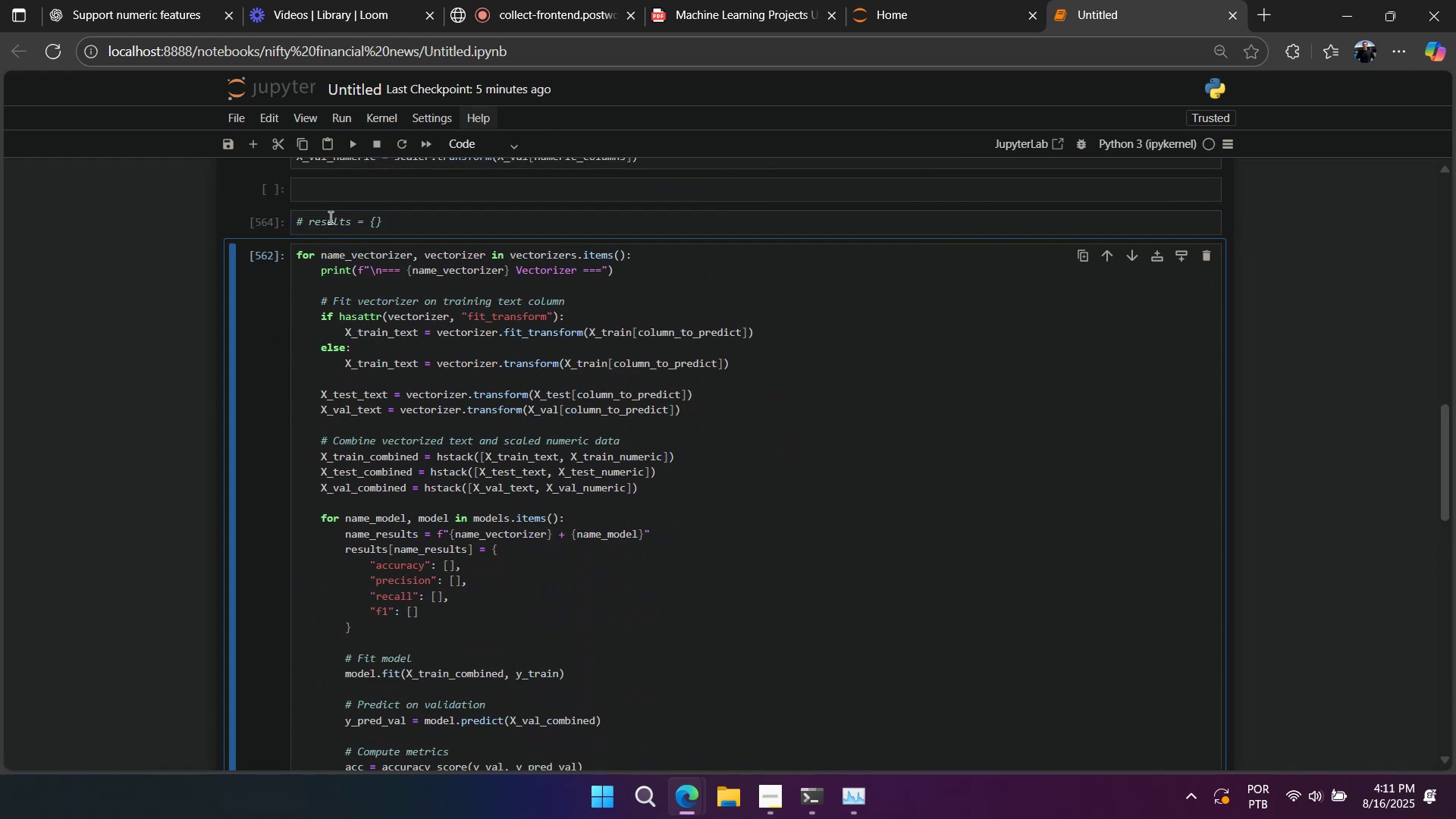 
left_click([329, 217])
 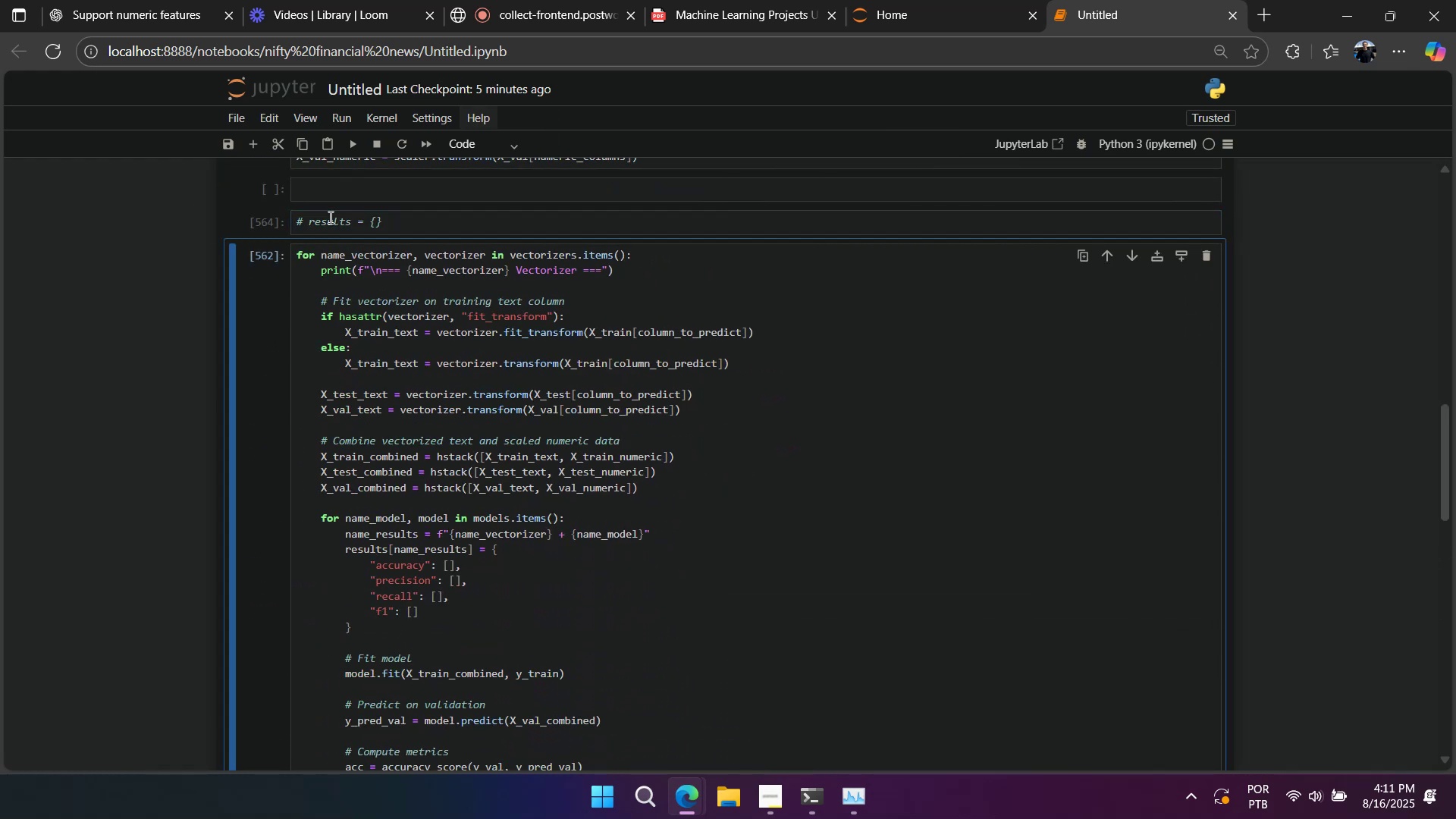 
key(Control+Slash)
 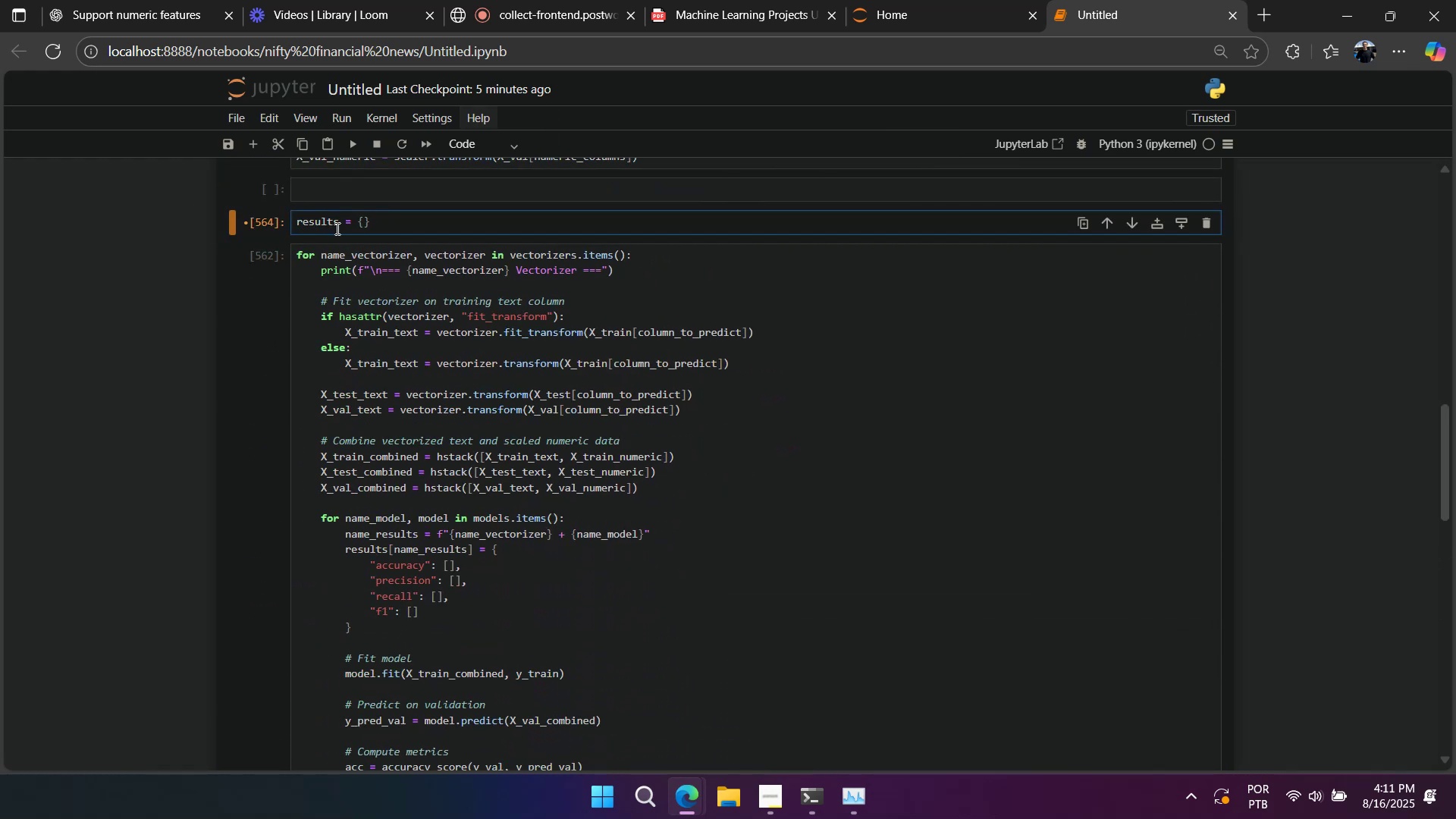 
left_click([407, 287])
 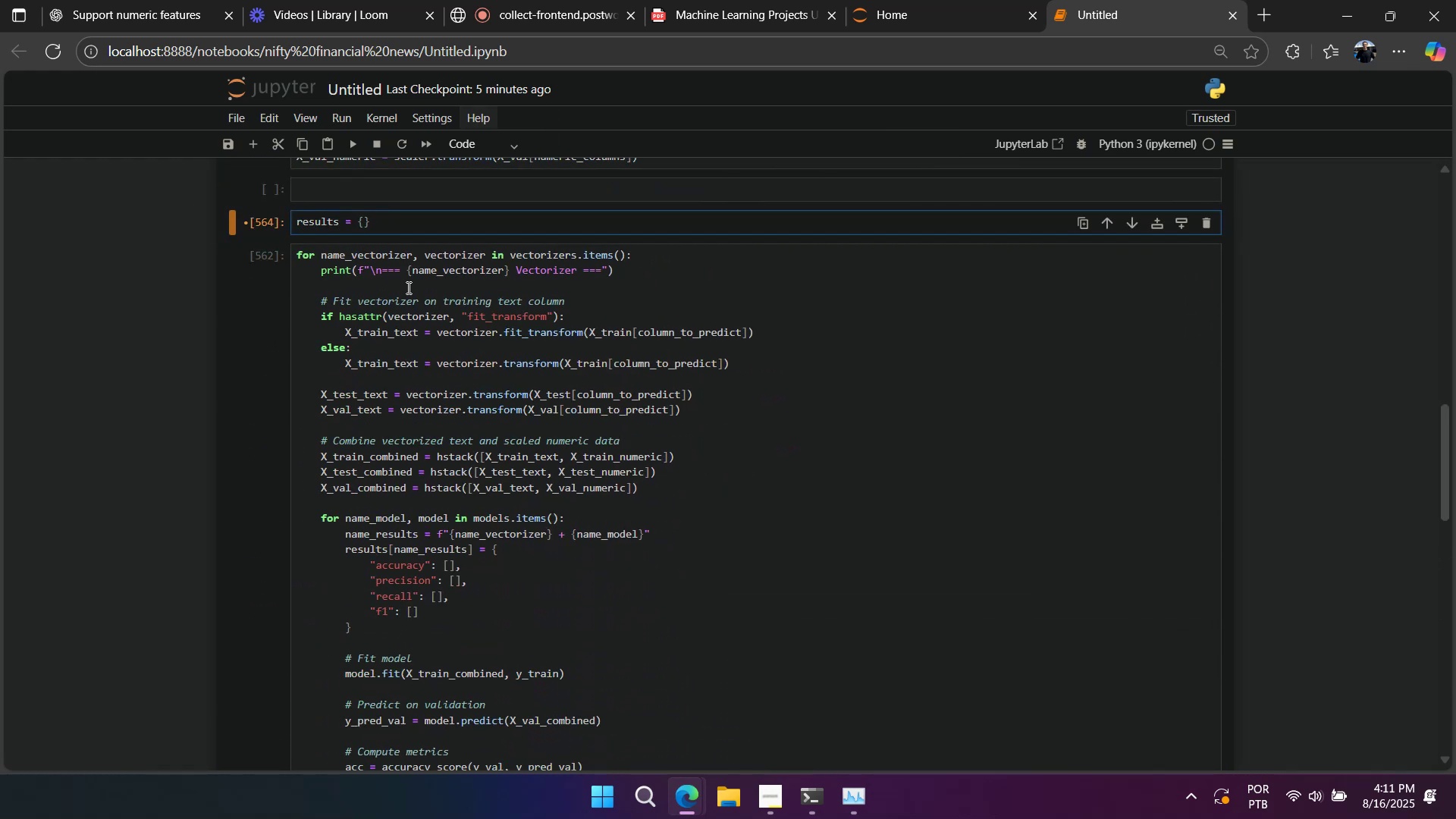 
key(Shift+Enter)
 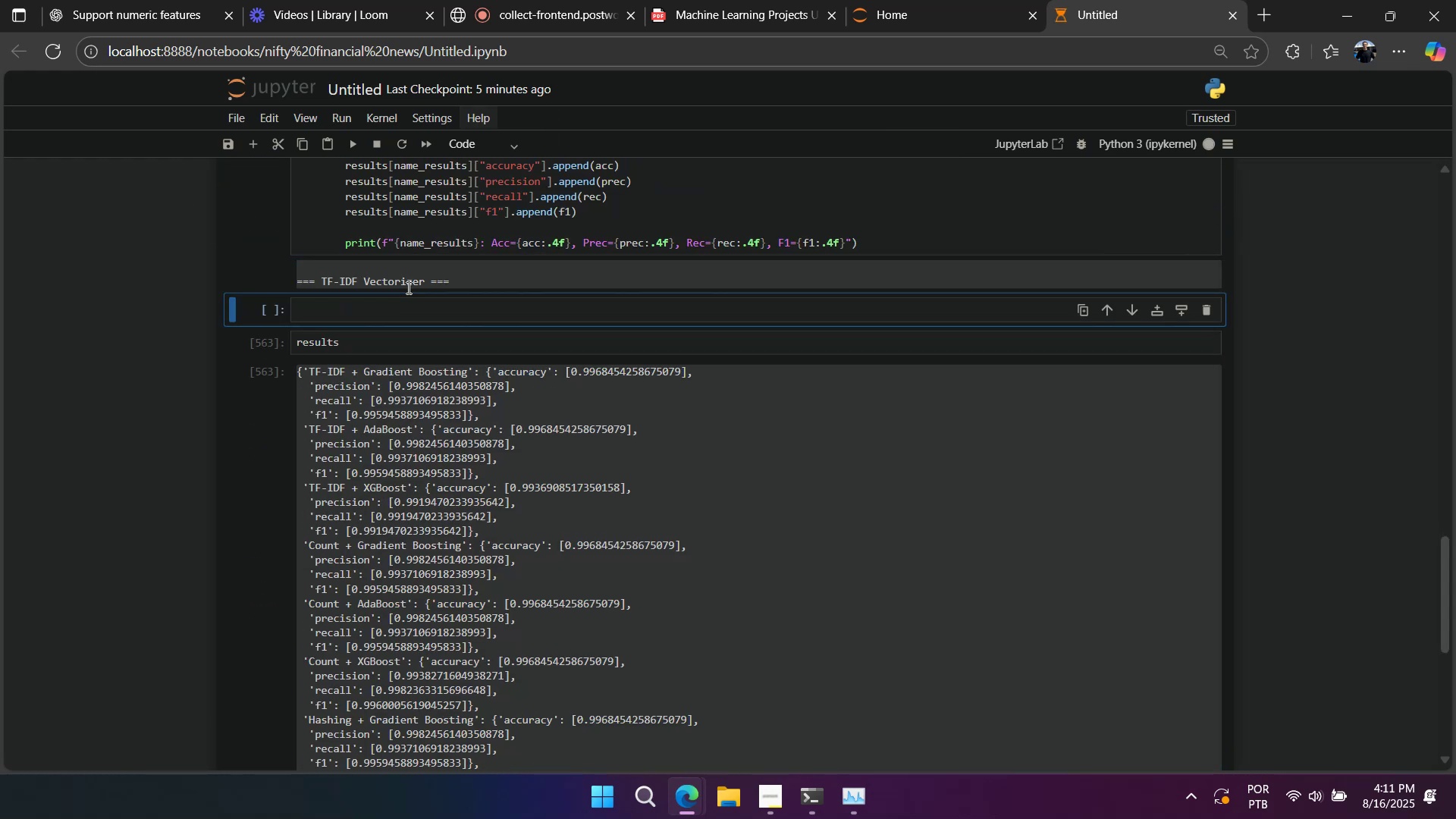 
right_click([534, 303])
 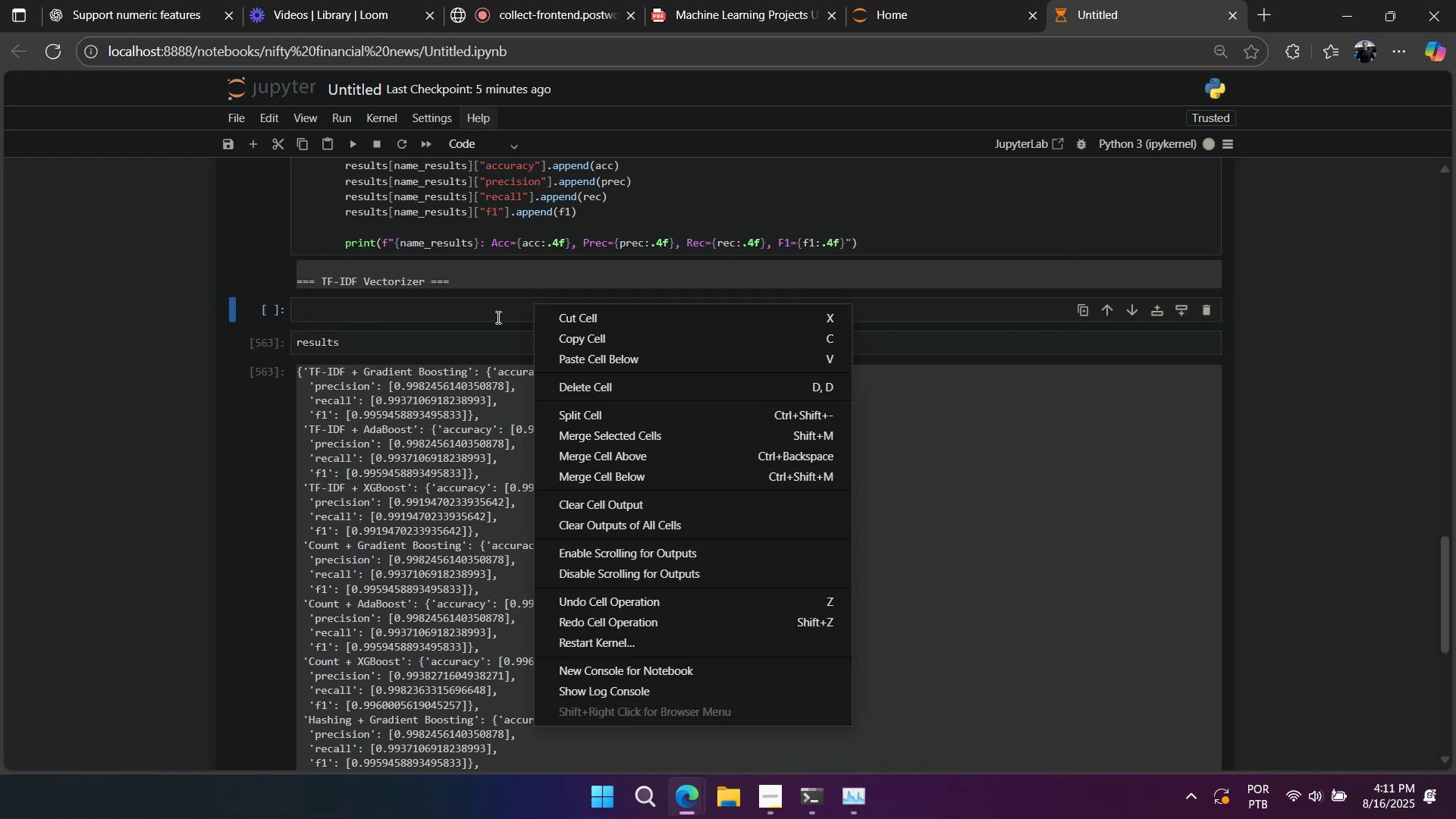 
left_click([497, 317])
 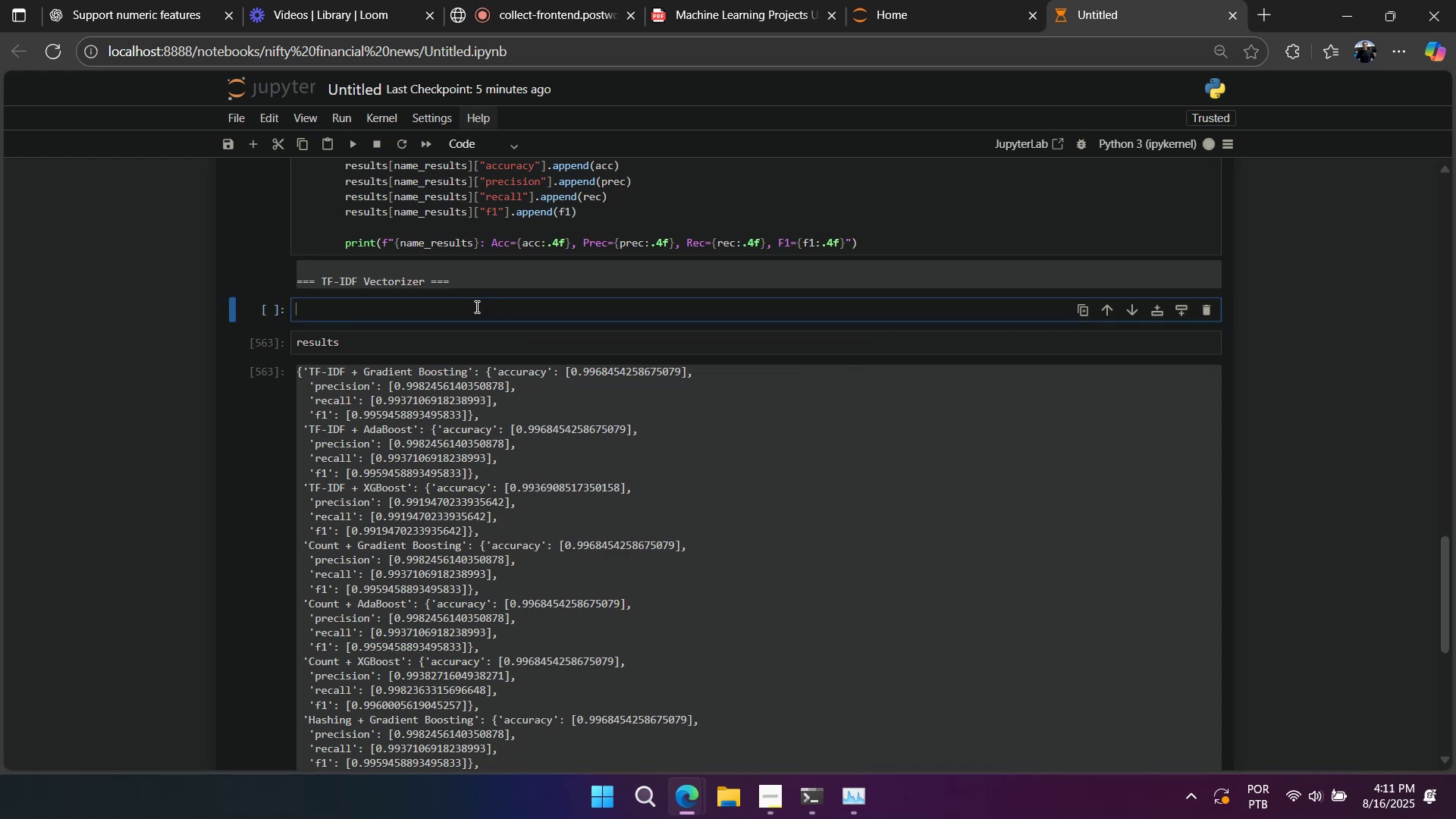 
right_click([475, 306])
 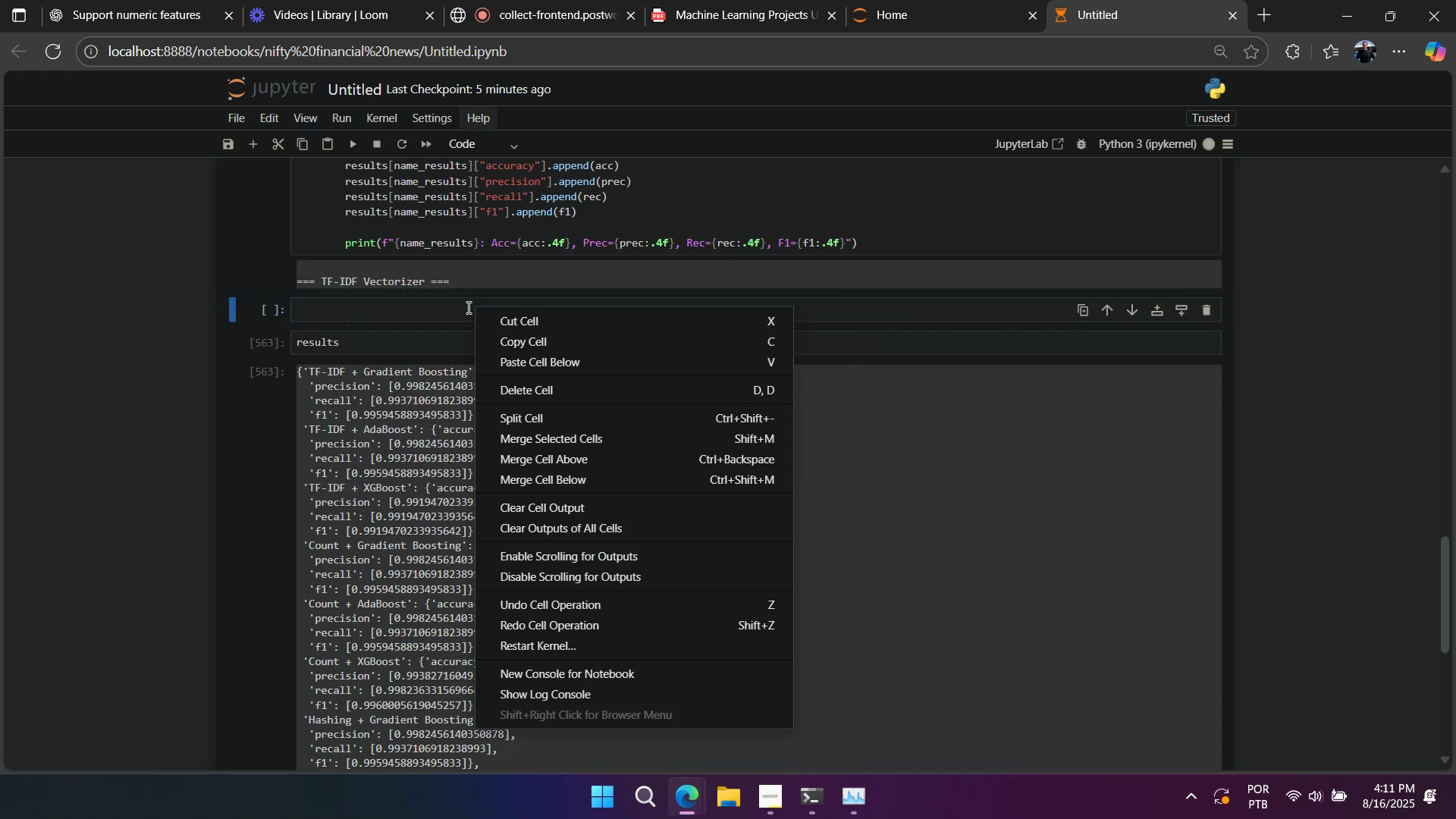 
left_click([461, 307])
 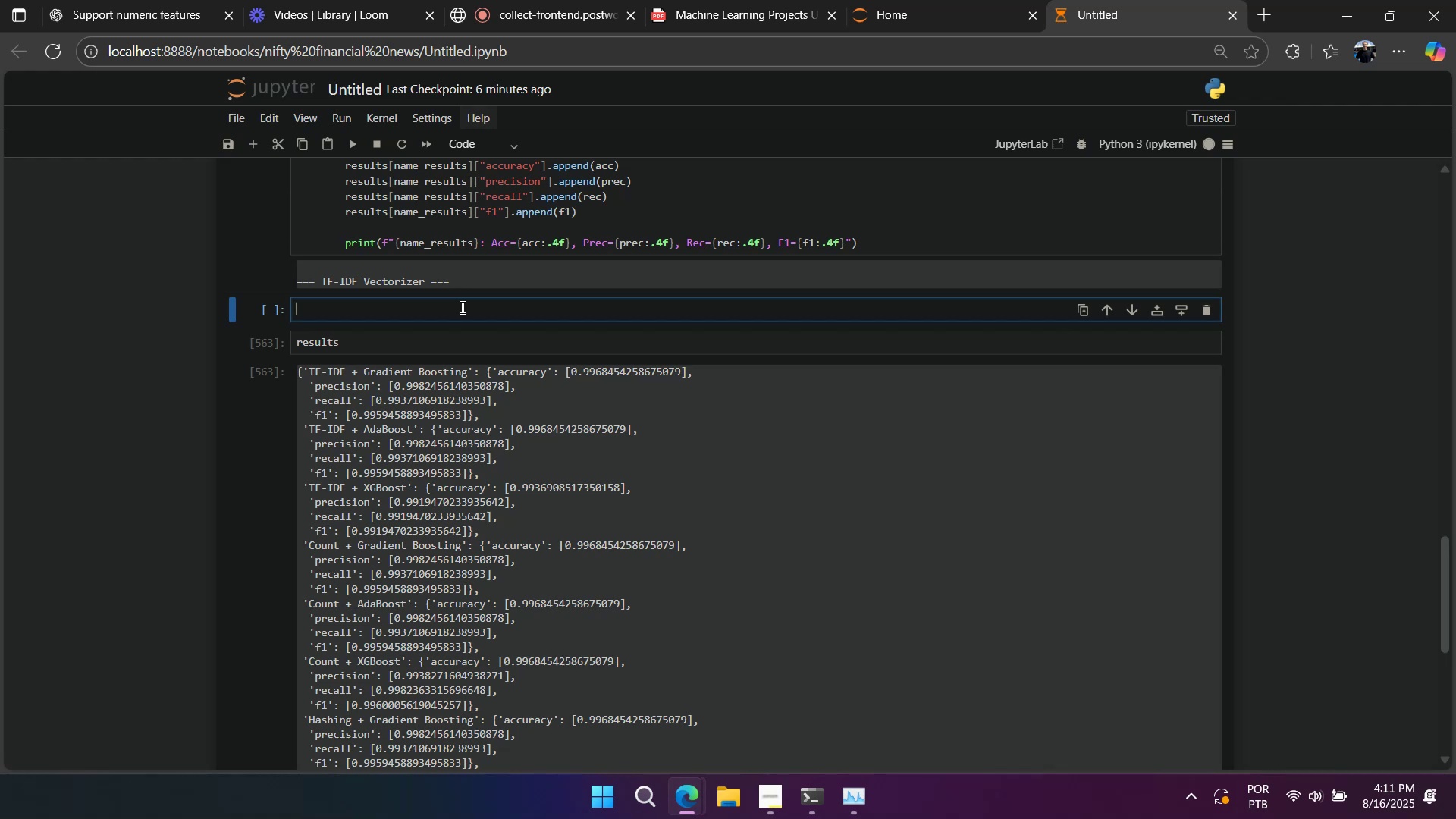 
wait(35.49)
 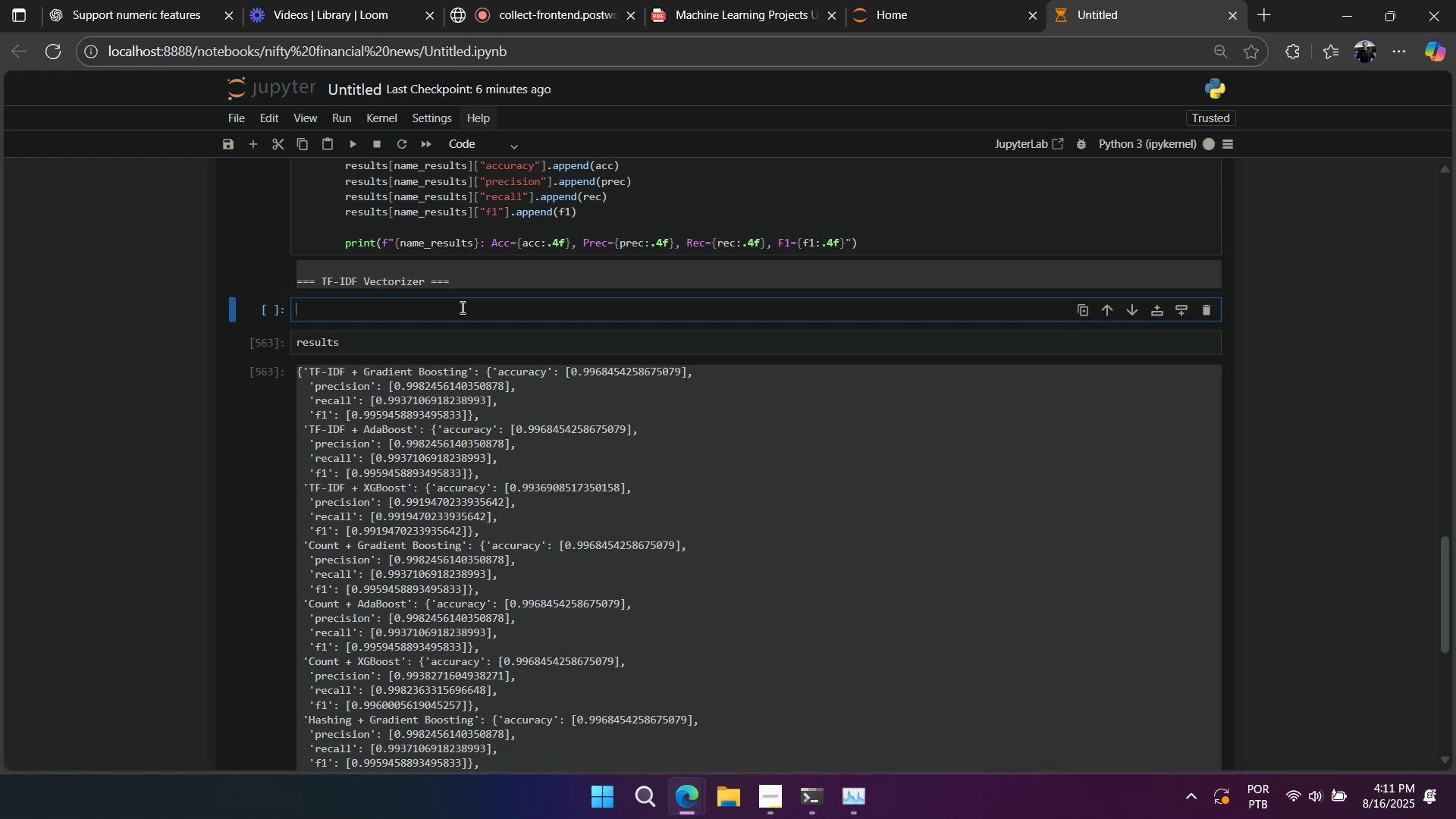 
scroll: coordinate [461, 307], scroll_direction: up, amount: 6.0
 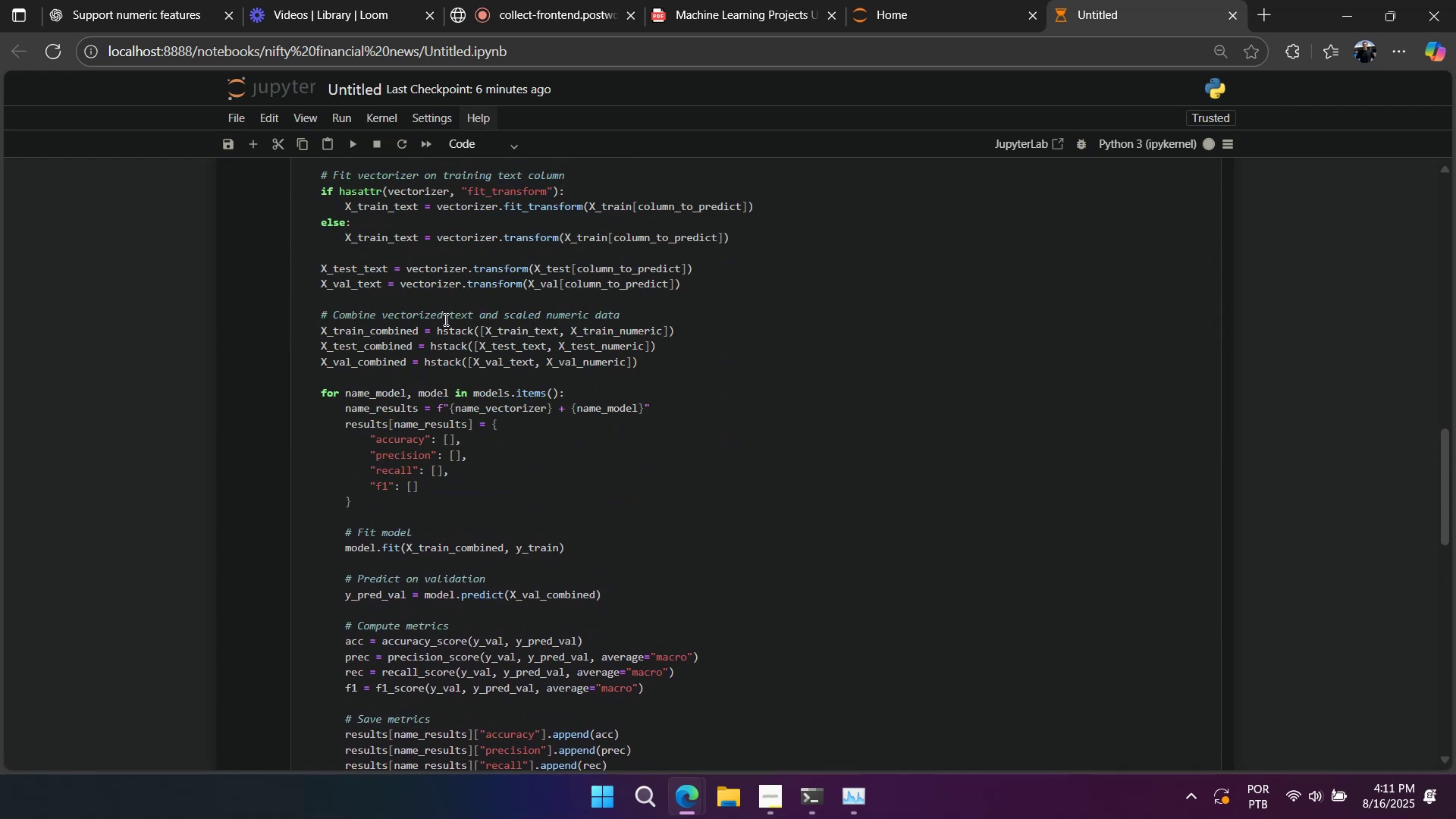 
scroll: coordinate [386, 494], scroll_direction: down, amount: 5.0
 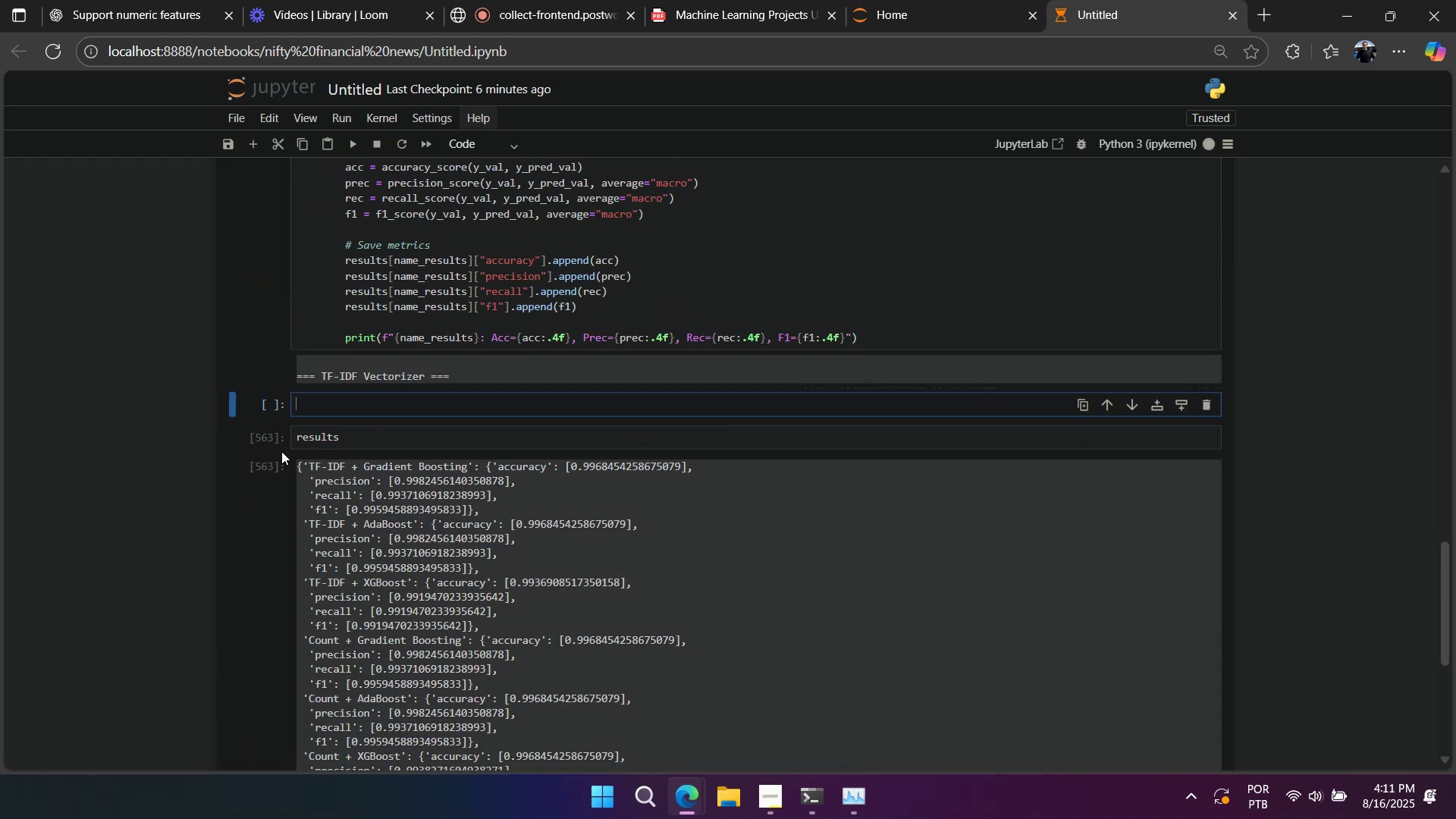 
left_click([266, 431])
 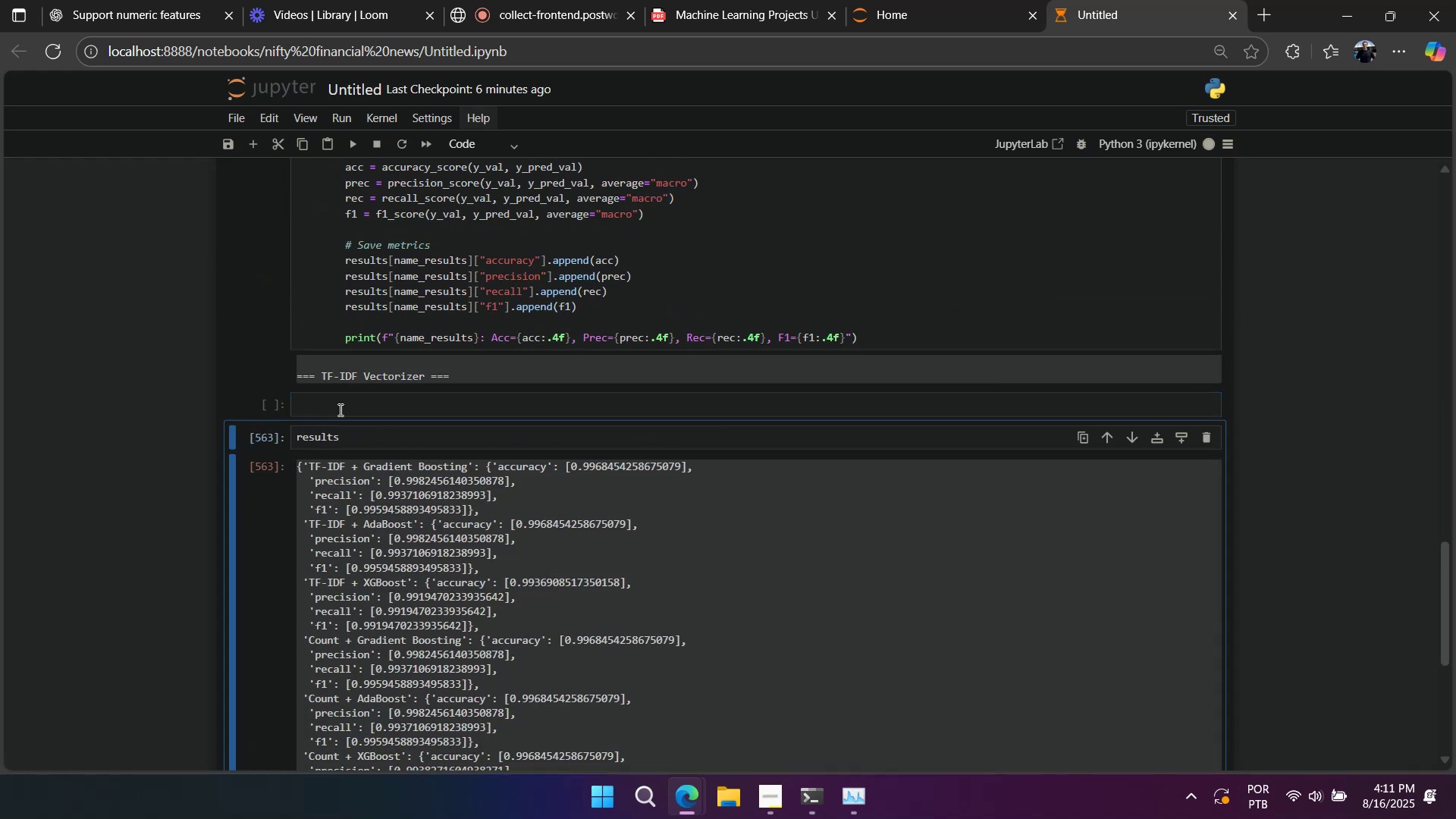 
scroll: coordinate [357, 442], scroll_direction: down, amount: 4.0
 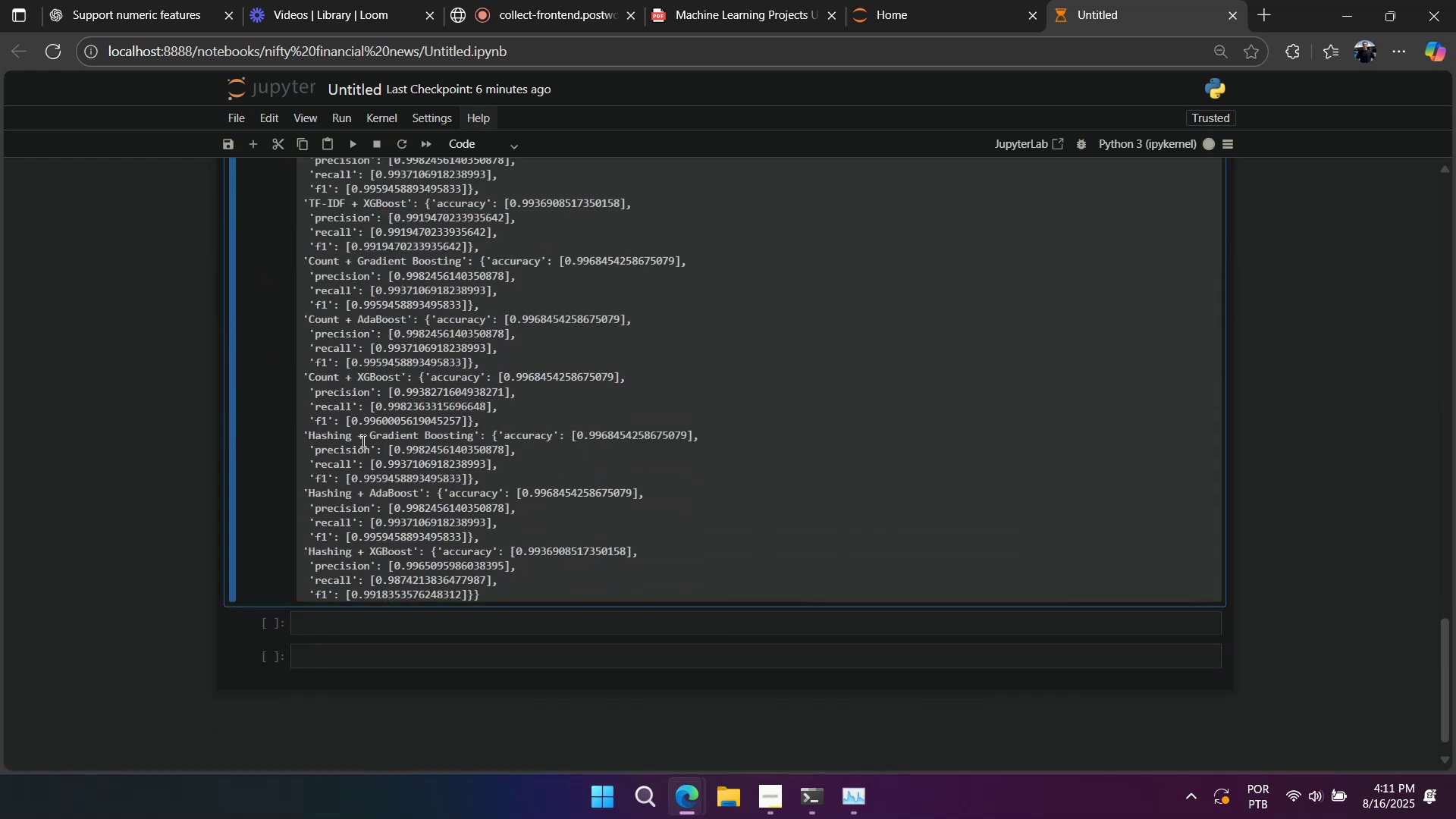 
scroll: coordinate [362, 441], scroll_direction: up, amount: 2.0
 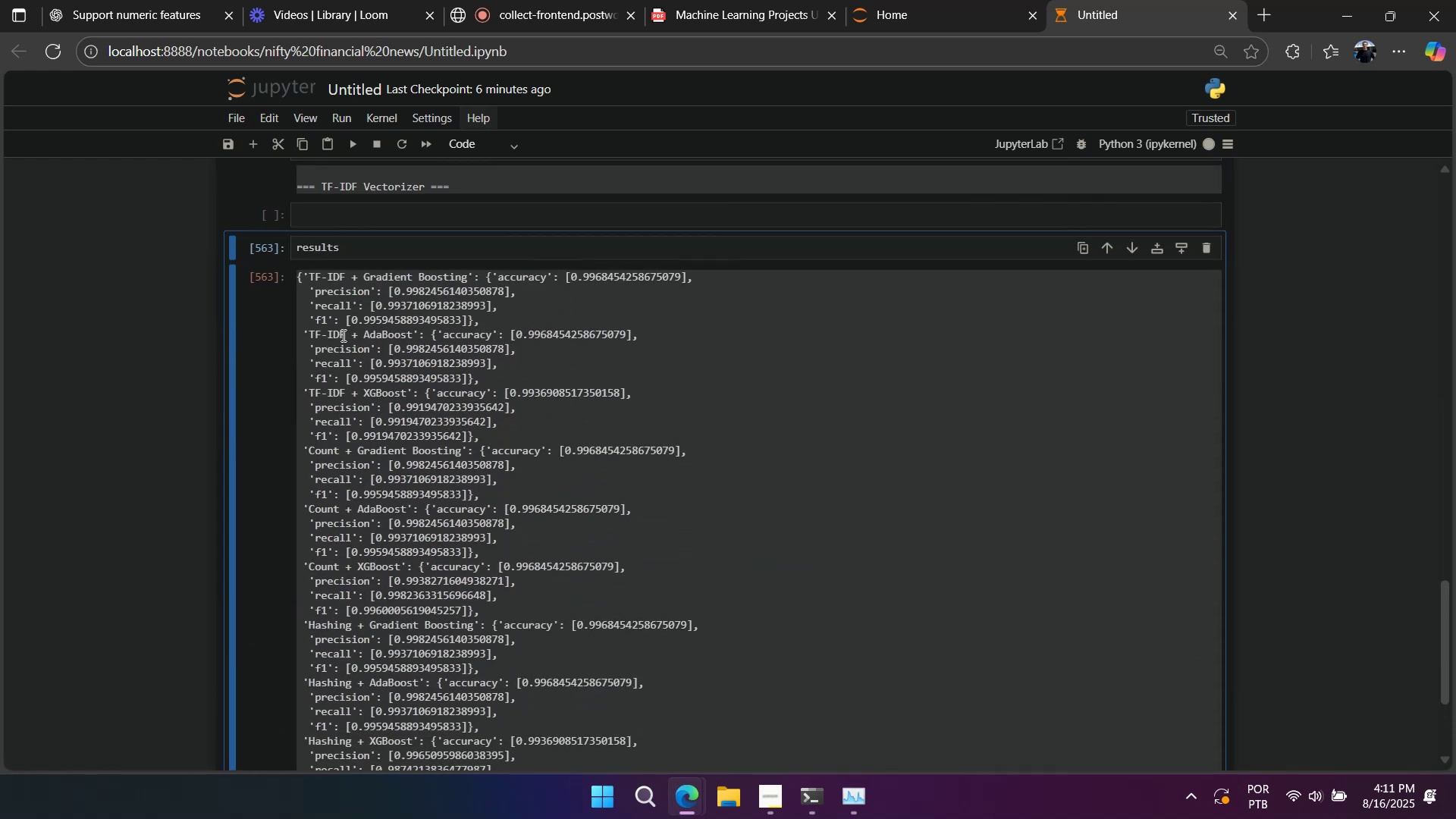 
scroll: coordinate [358, 381], scroll_direction: down, amount: 2.0
 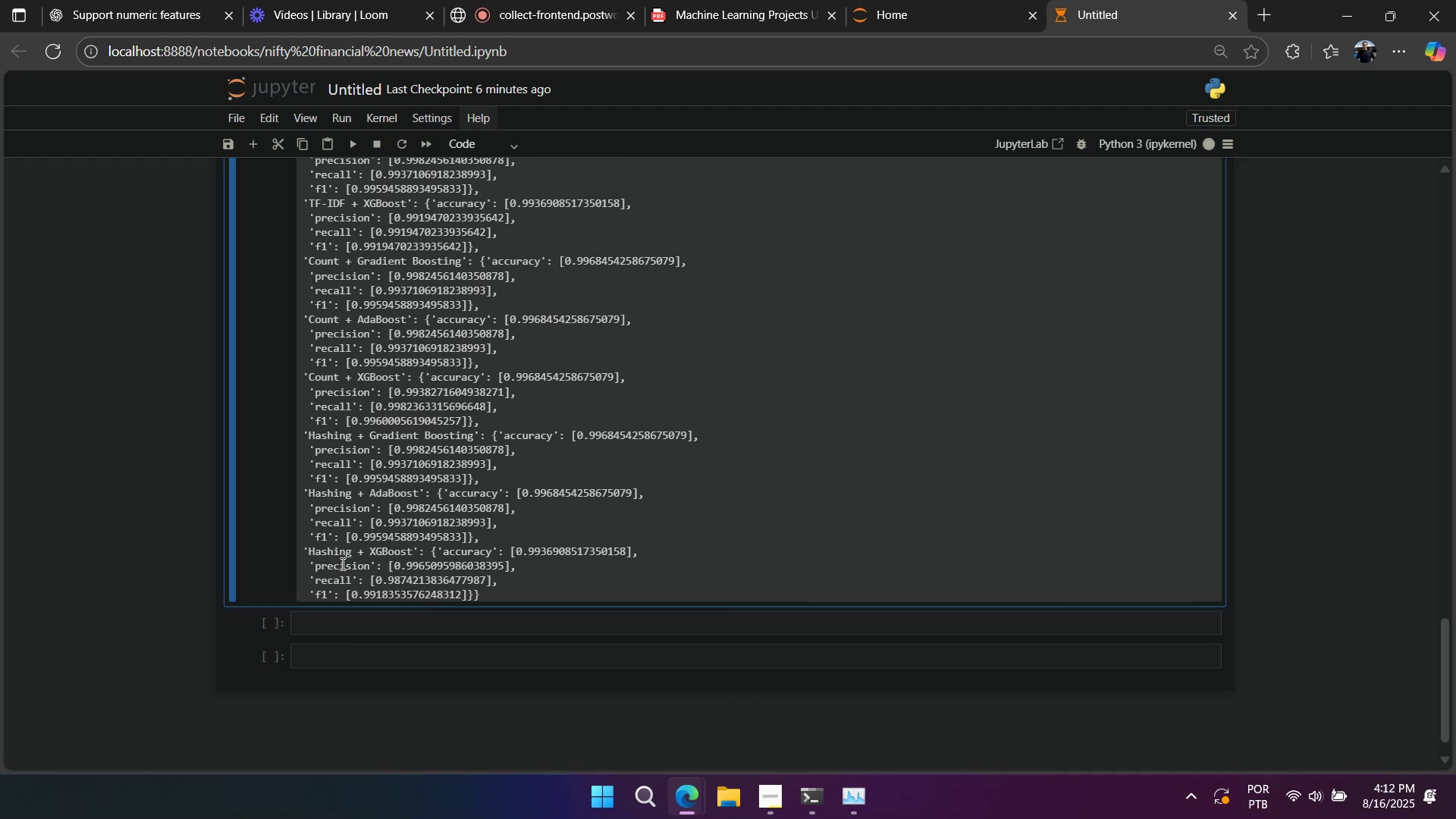 
scroll: coordinate [417, 595], scroll_direction: up, amount: 4.0
 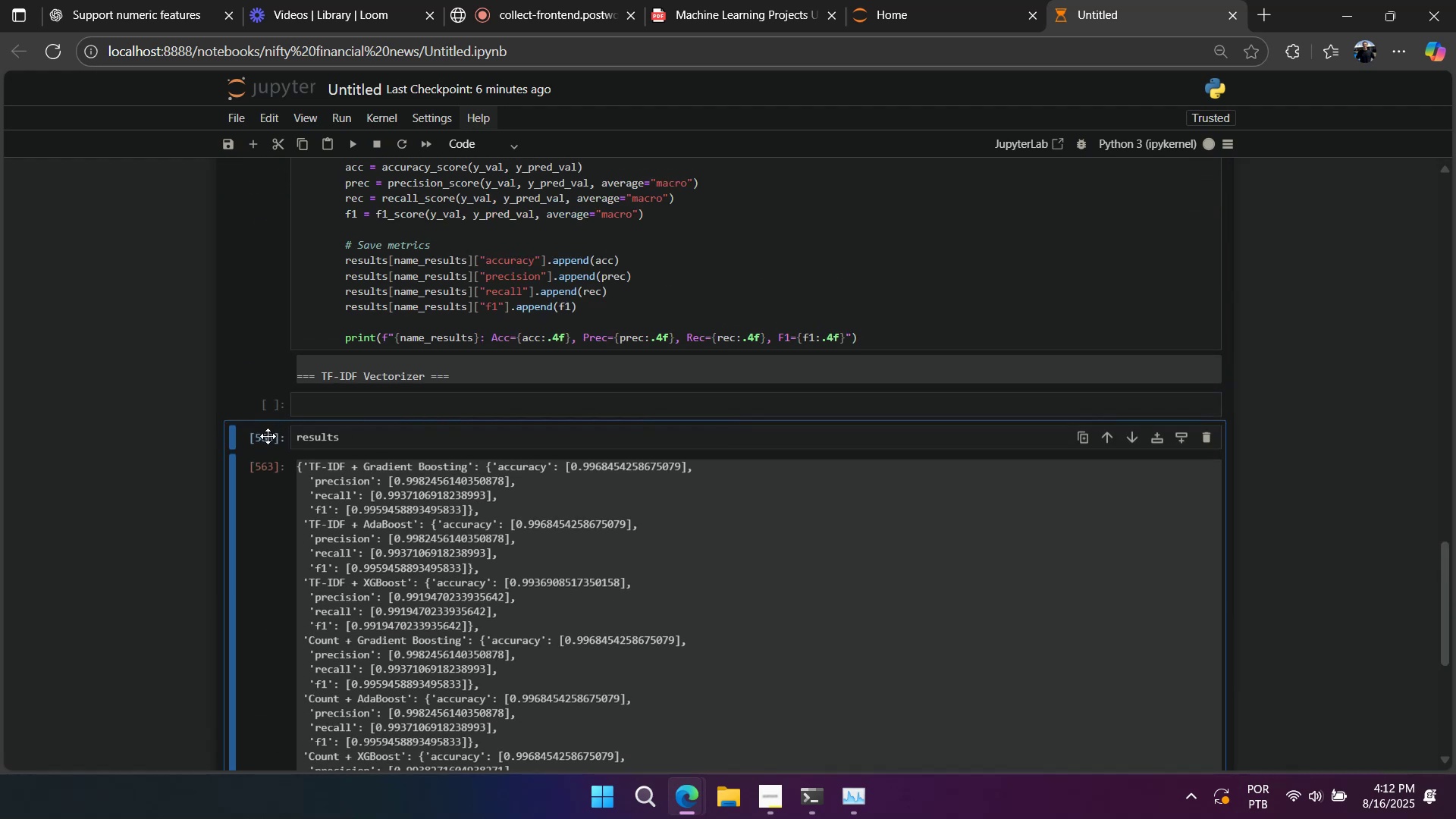 
left_click([272, 436])
 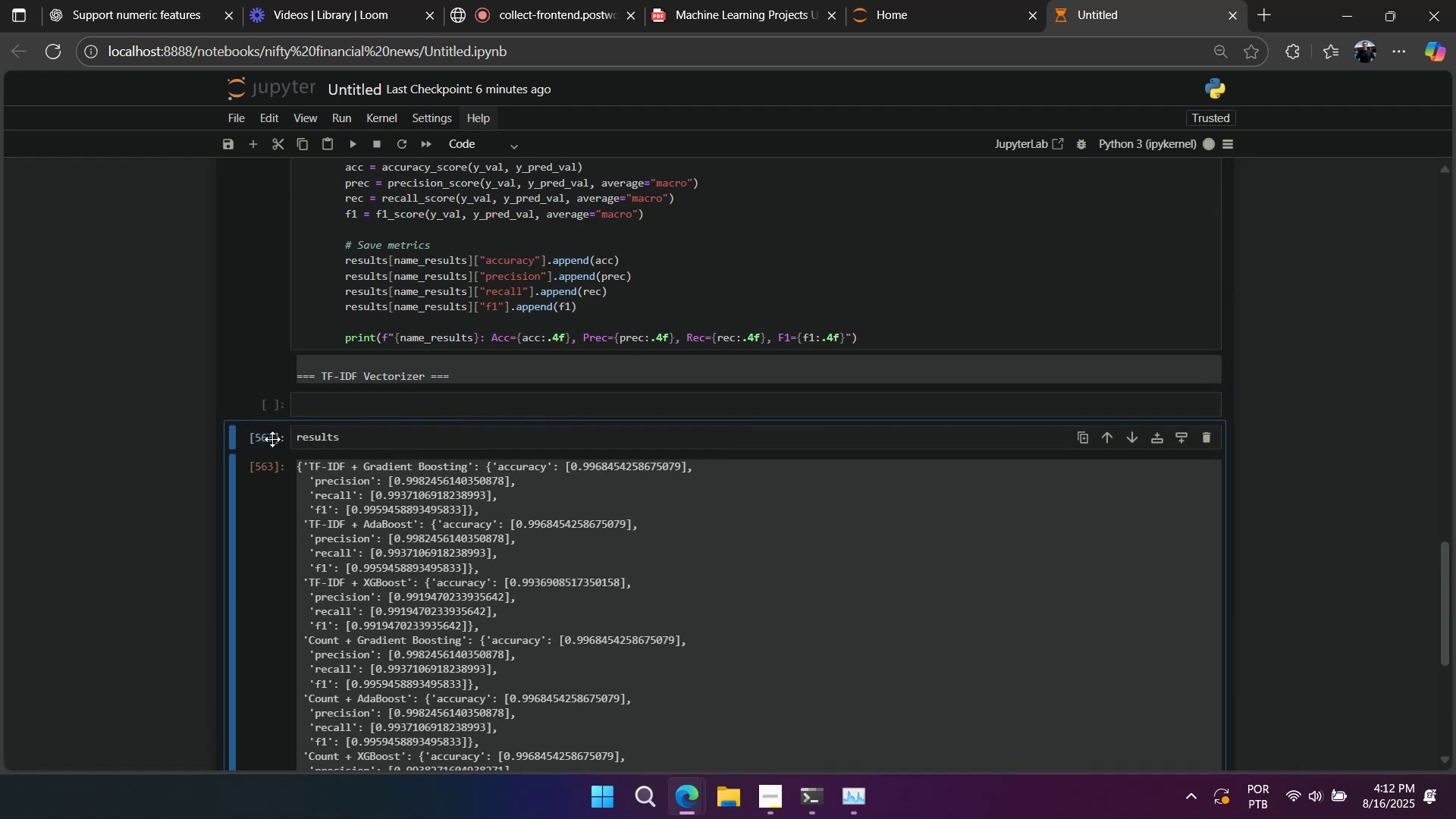 
type(ddd)
 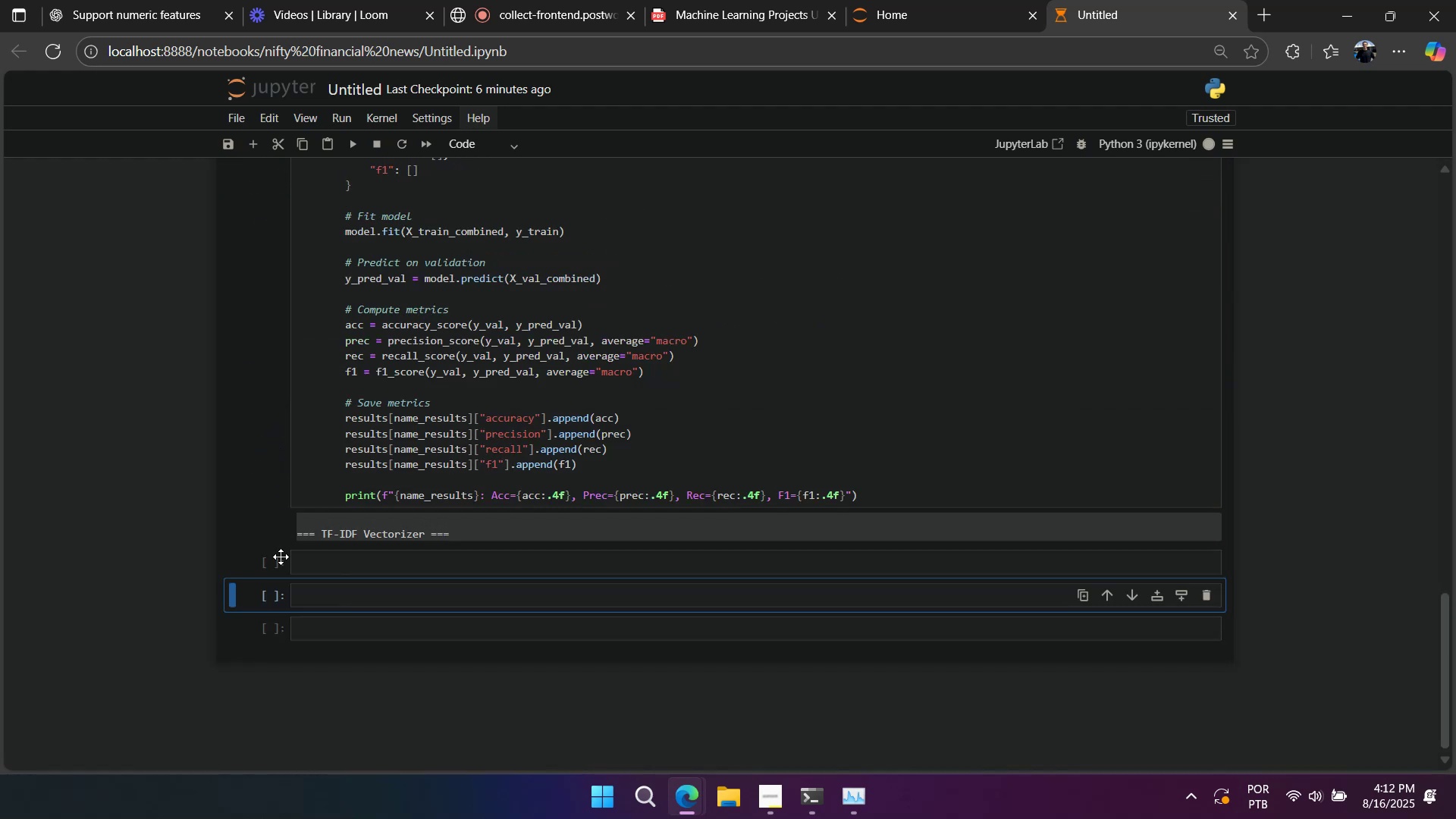 
left_click([272, 601])
 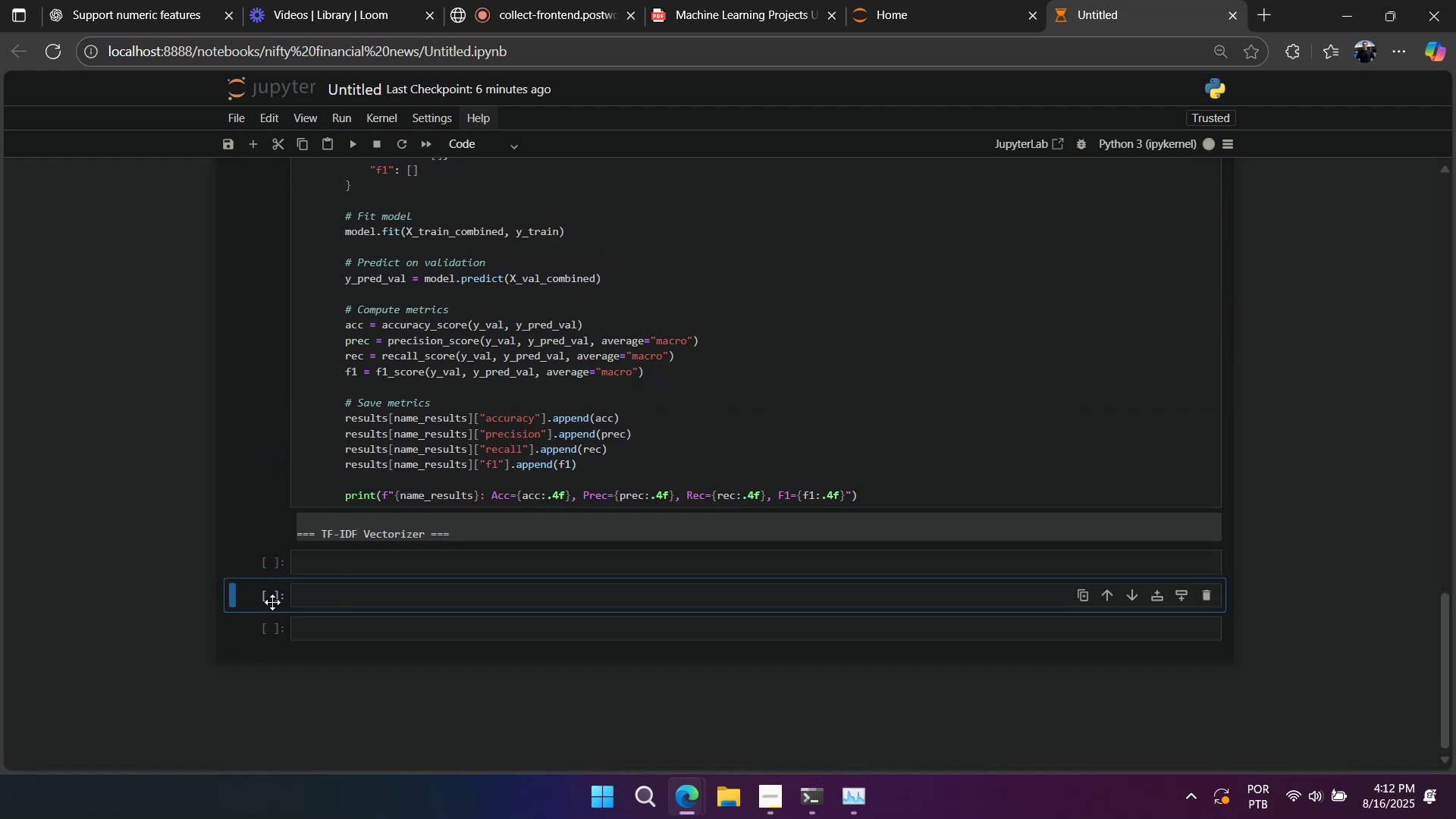 
type(aaaa)
 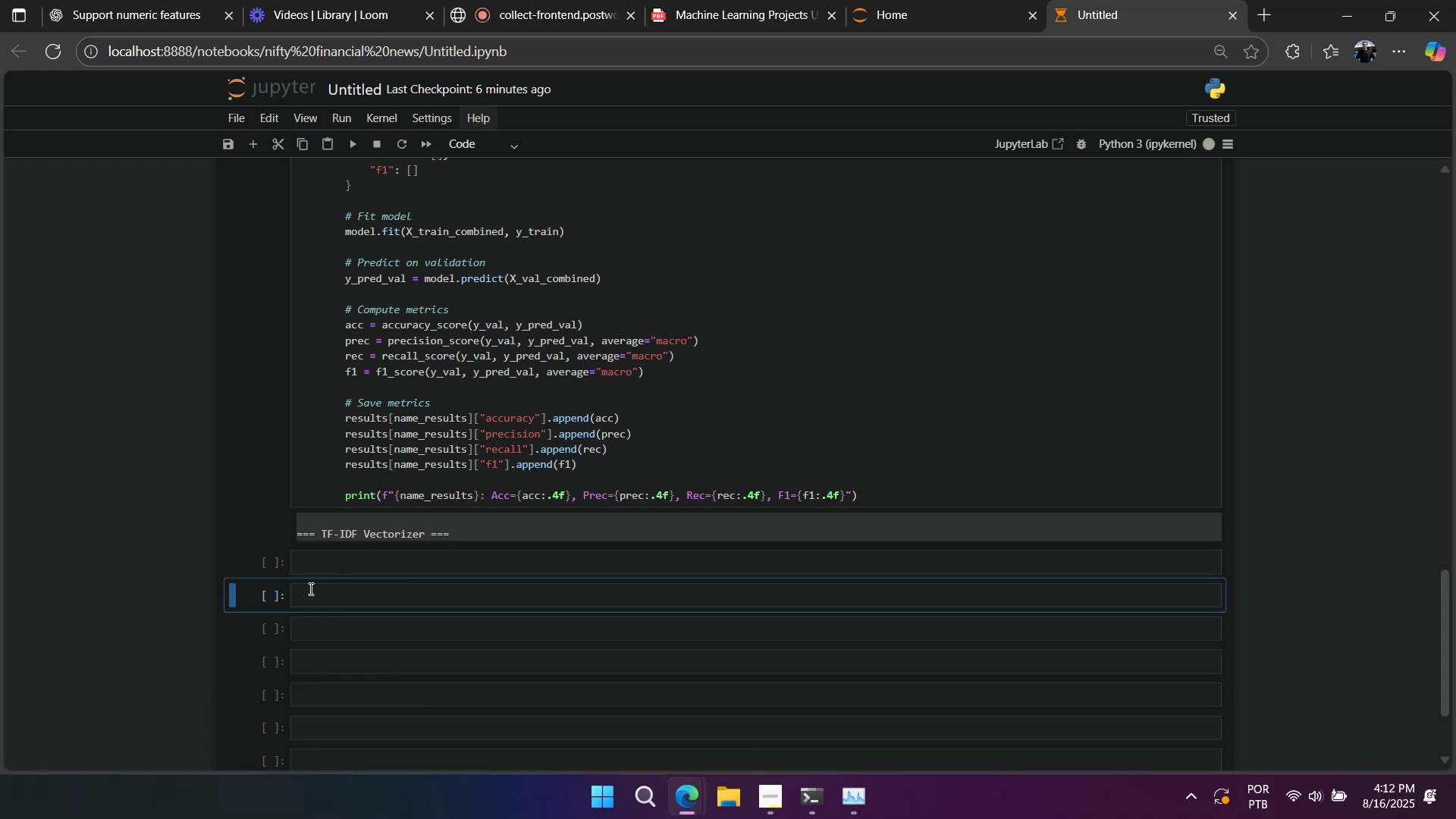 
scroll: coordinate [327, 591], scroll_direction: up, amount: 4.0
 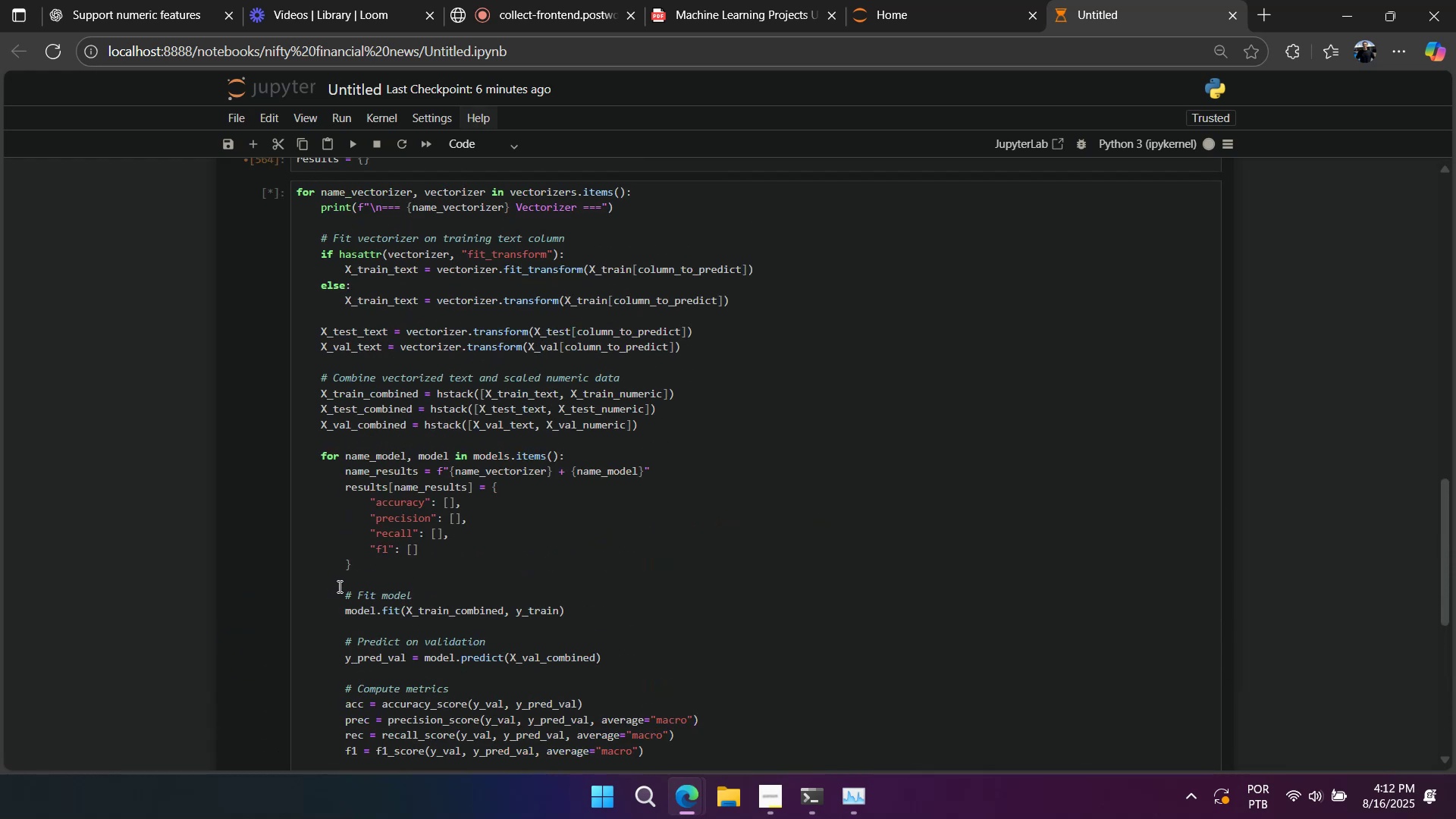 
scroll: coordinate [340, 591], scroll_direction: down, amount: 6.0
 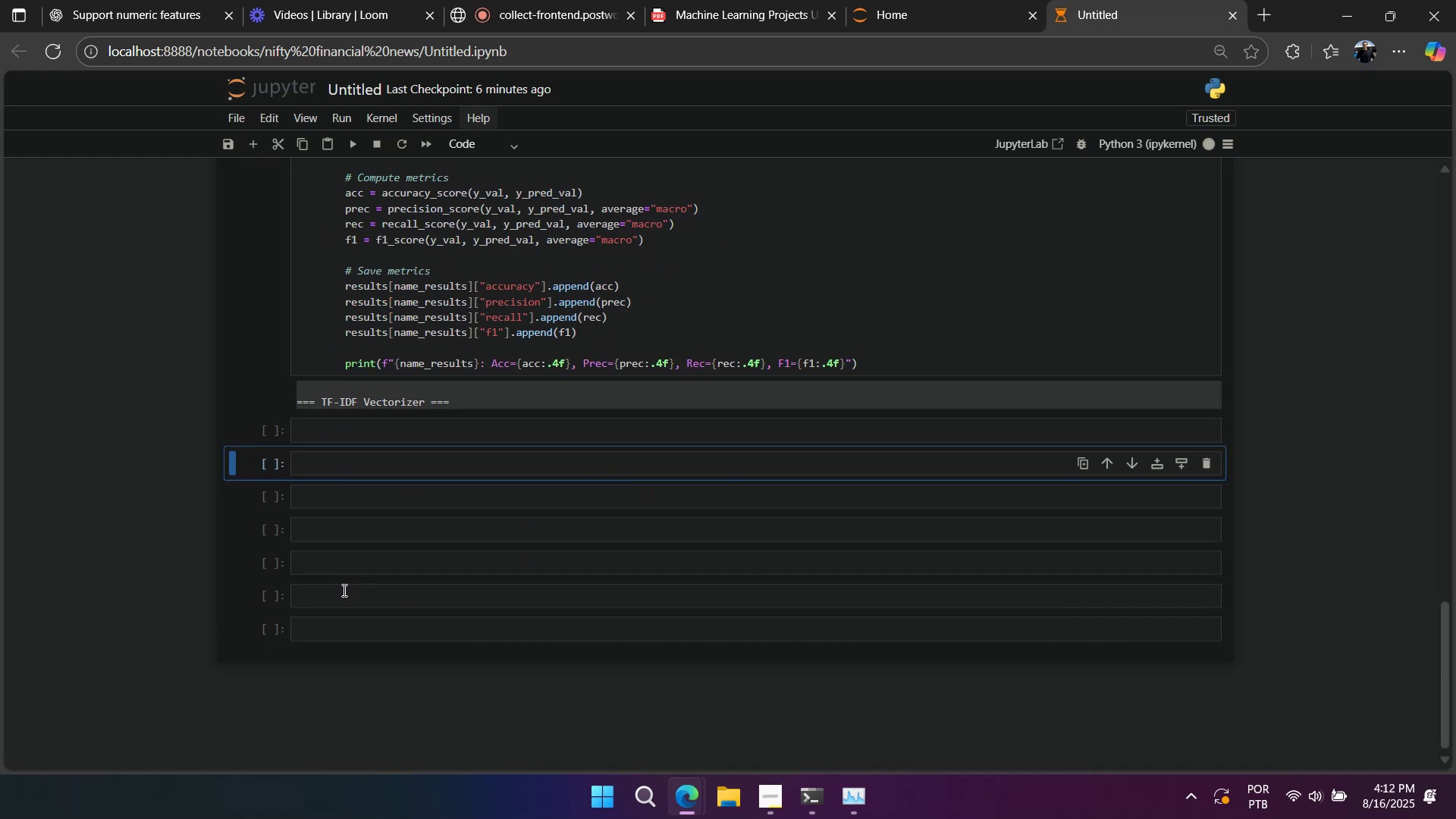 
scroll: coordinate [343, 590], scroll_direction: up, amount: 8.0
 